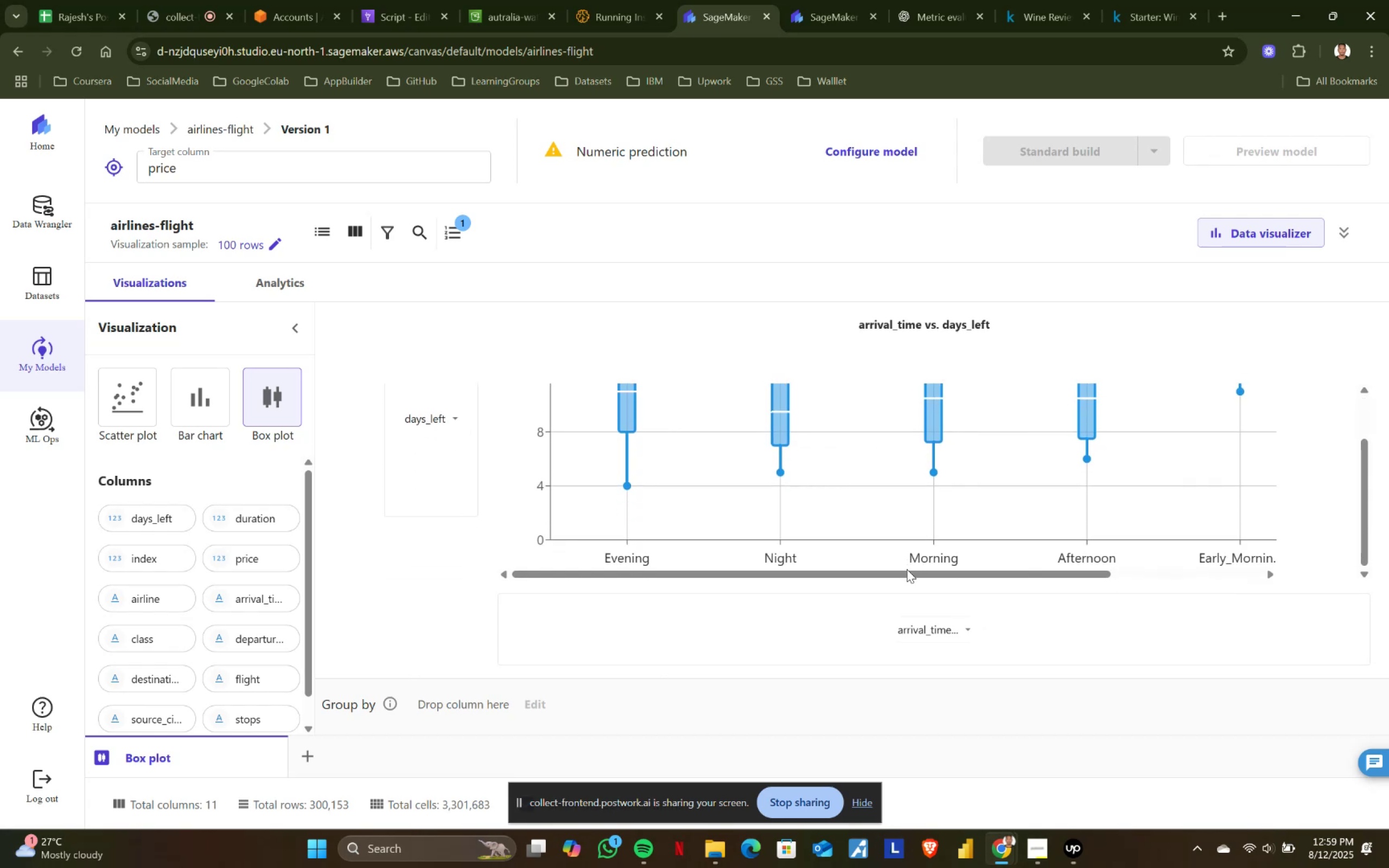 
left_click_drag(start_coordinate=[909, 570], to_coordinate=[1103, 571])
 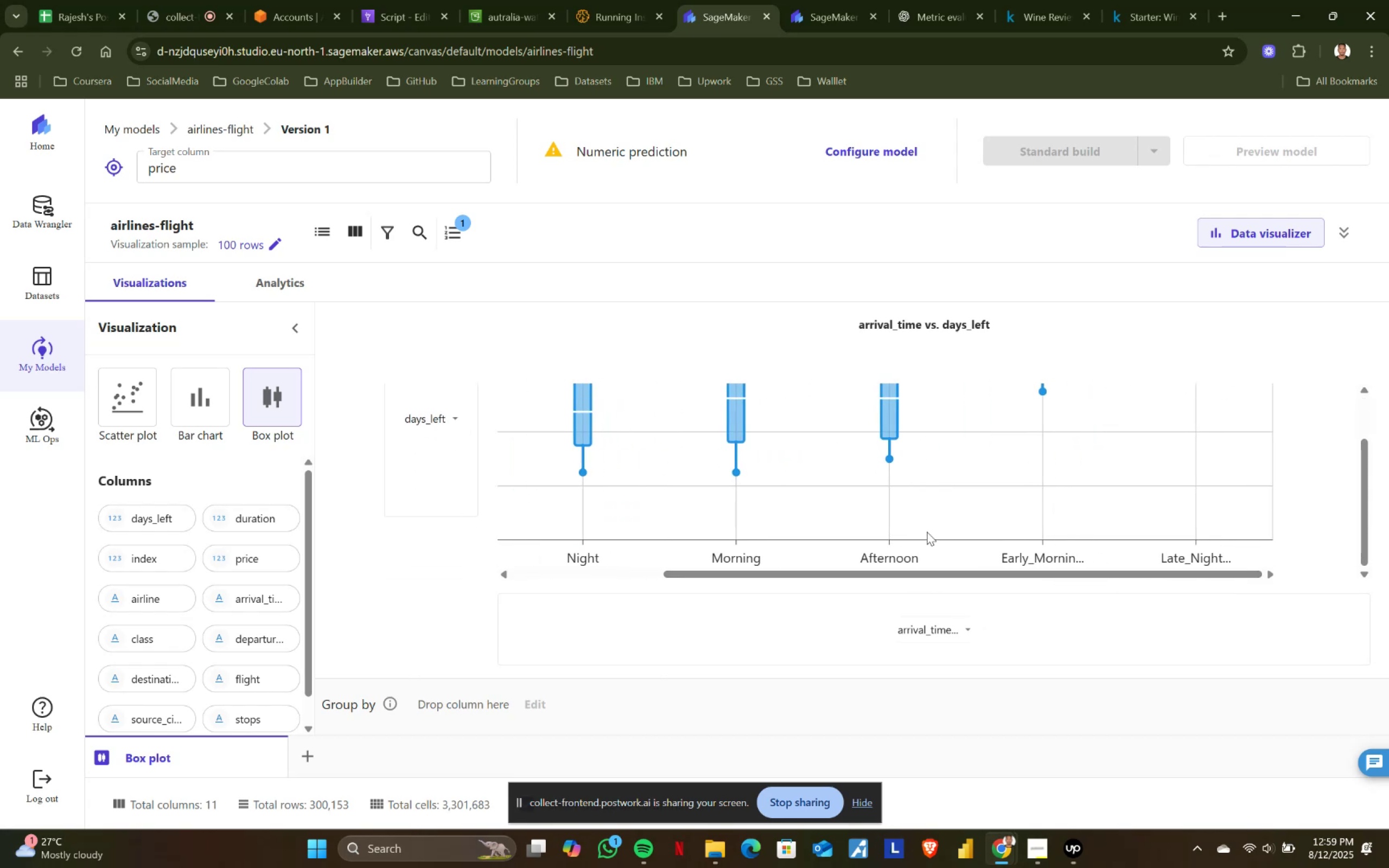 
scroll: coordinate [805, 503], scroll_direction: up, amount: 1.0
 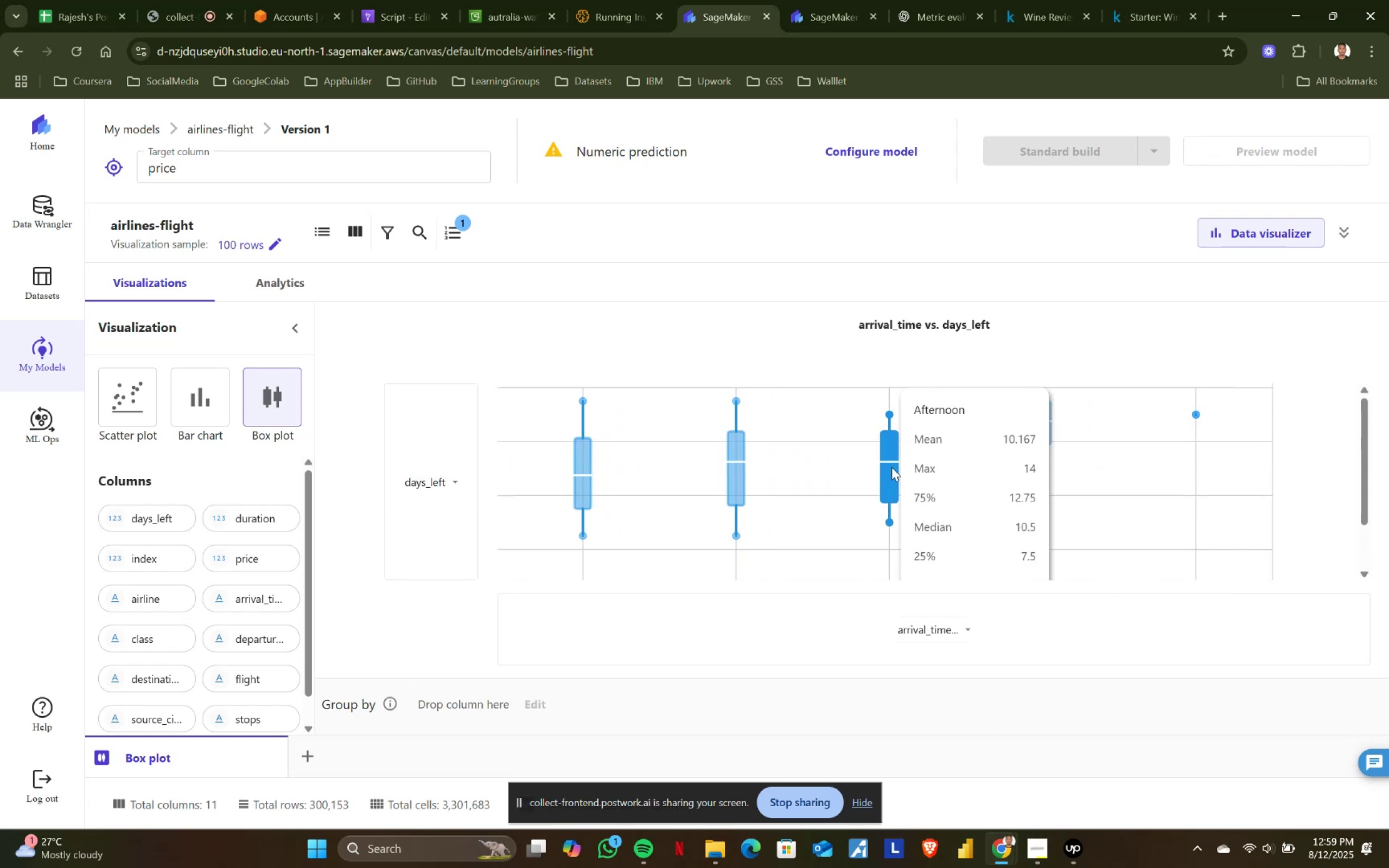 
mouse_move([909, 473])
 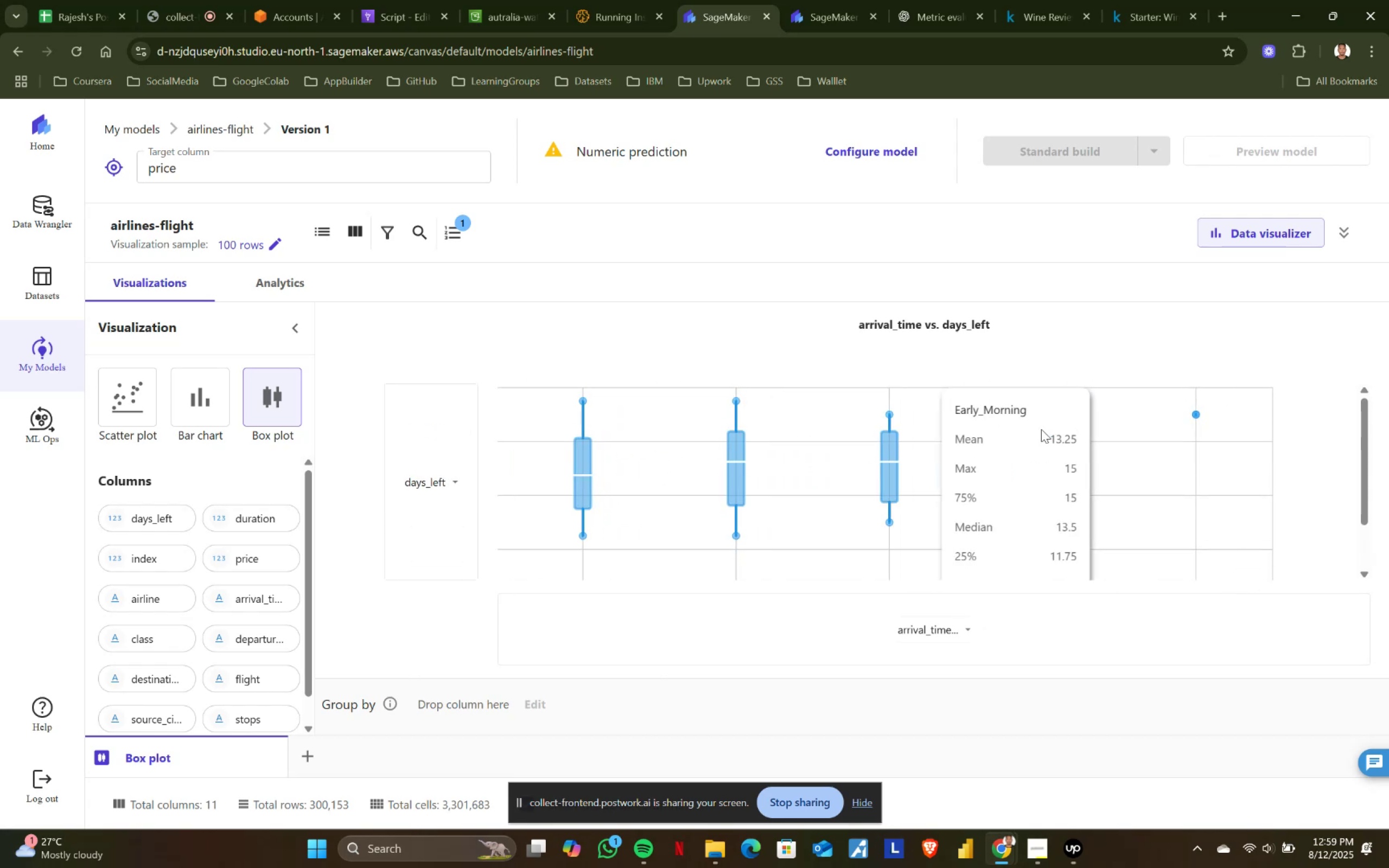 
scroll: coordinate [1044, 441], scroll_direction: up, amount: 4.0
 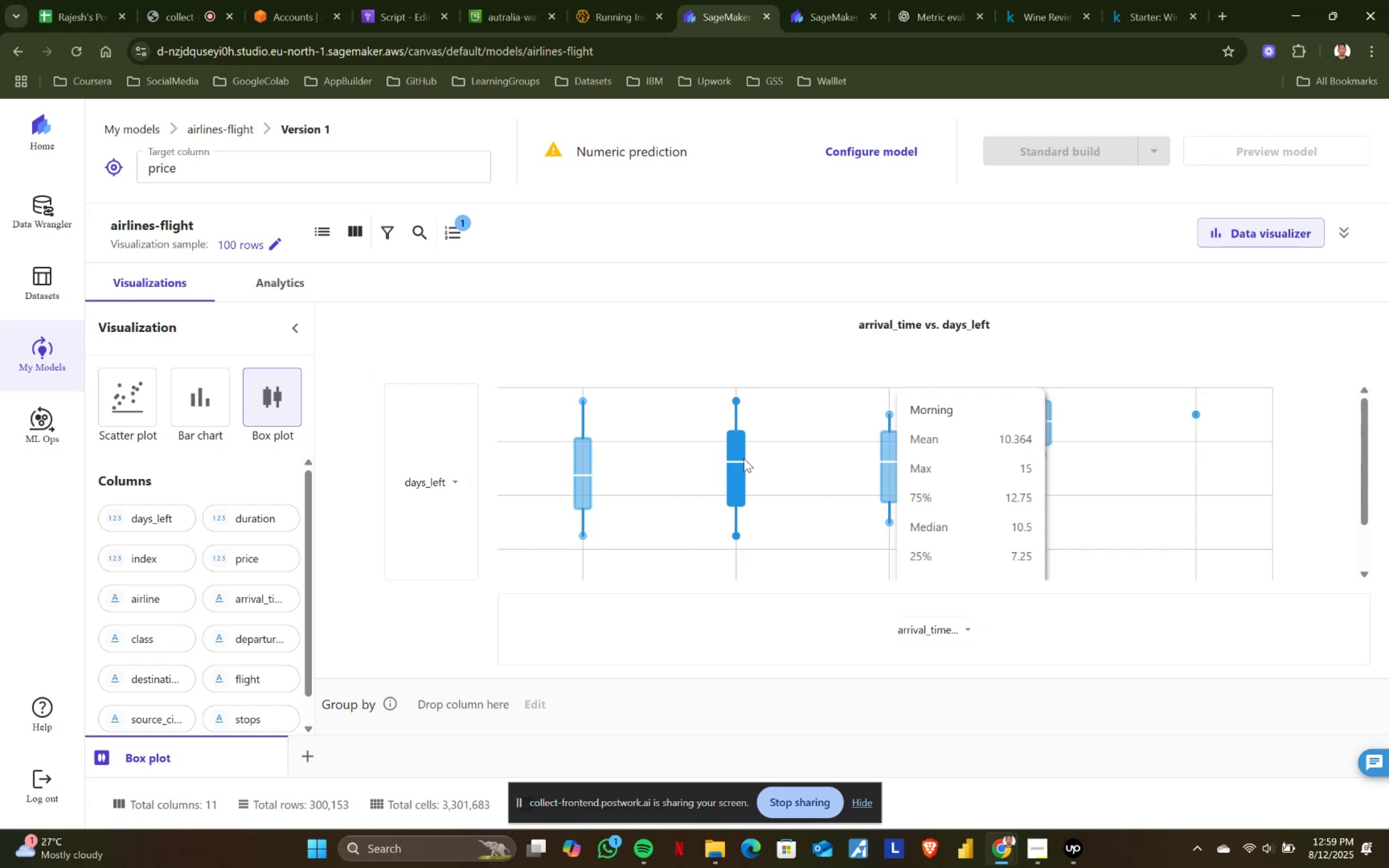 
scroll: coordinate [908, 531], scroll_direction: down, amount: 5.0
 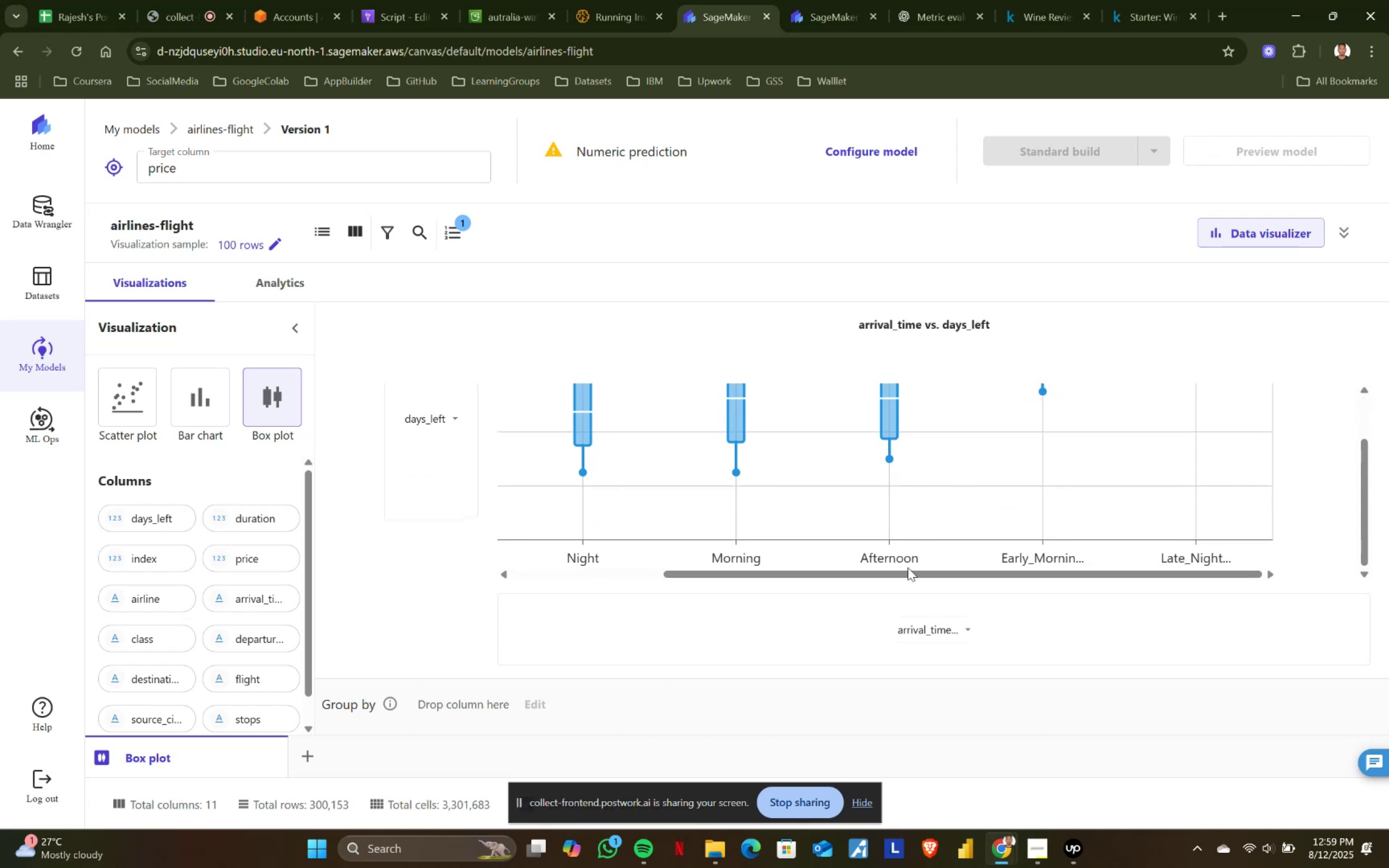 
left_click_drag(start_coordinate=[908, 572], to_coordinate=[727, 571])
 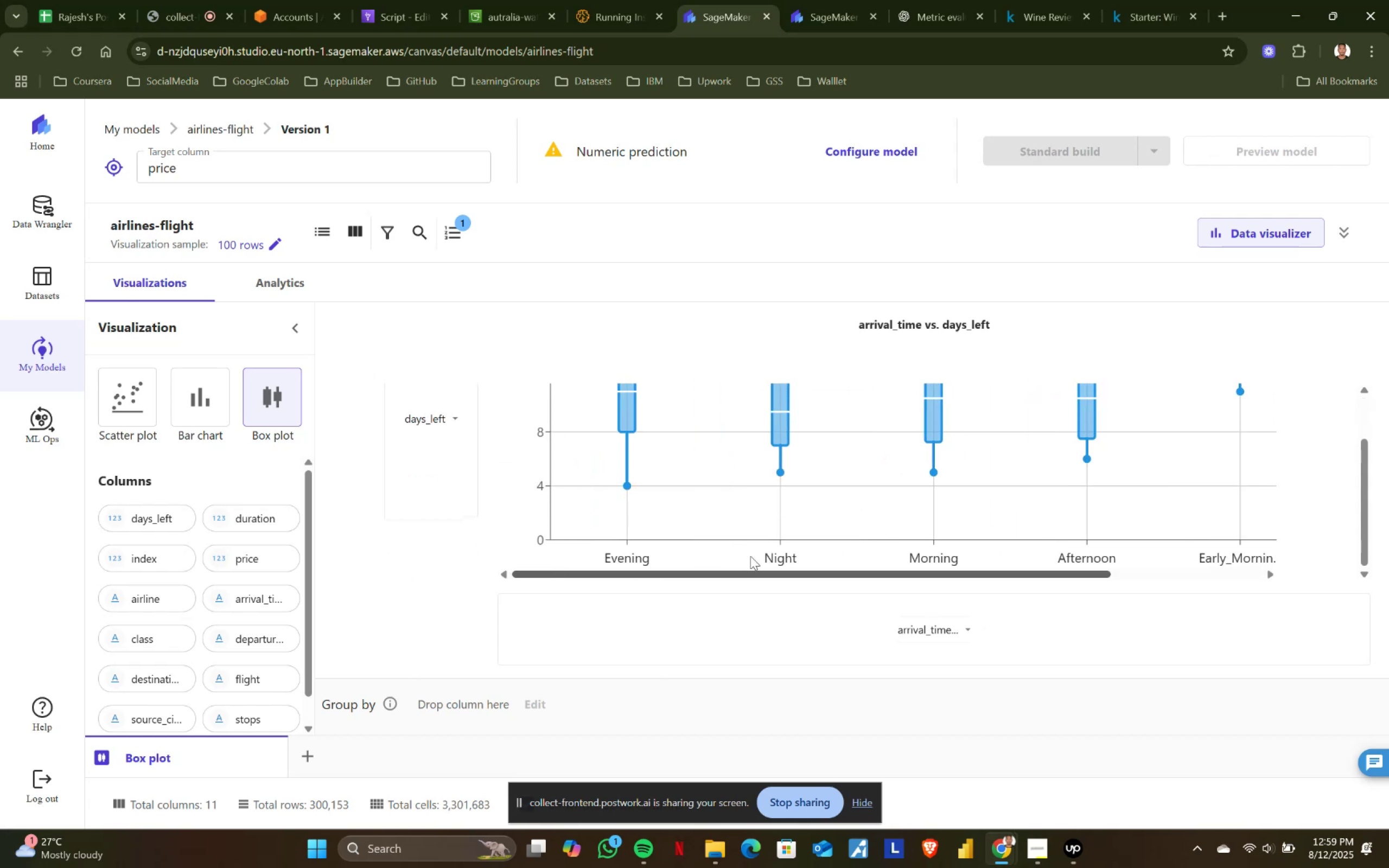 
scroll: coordinate [840, 513], scroll_direction: up, amount: 3.0
 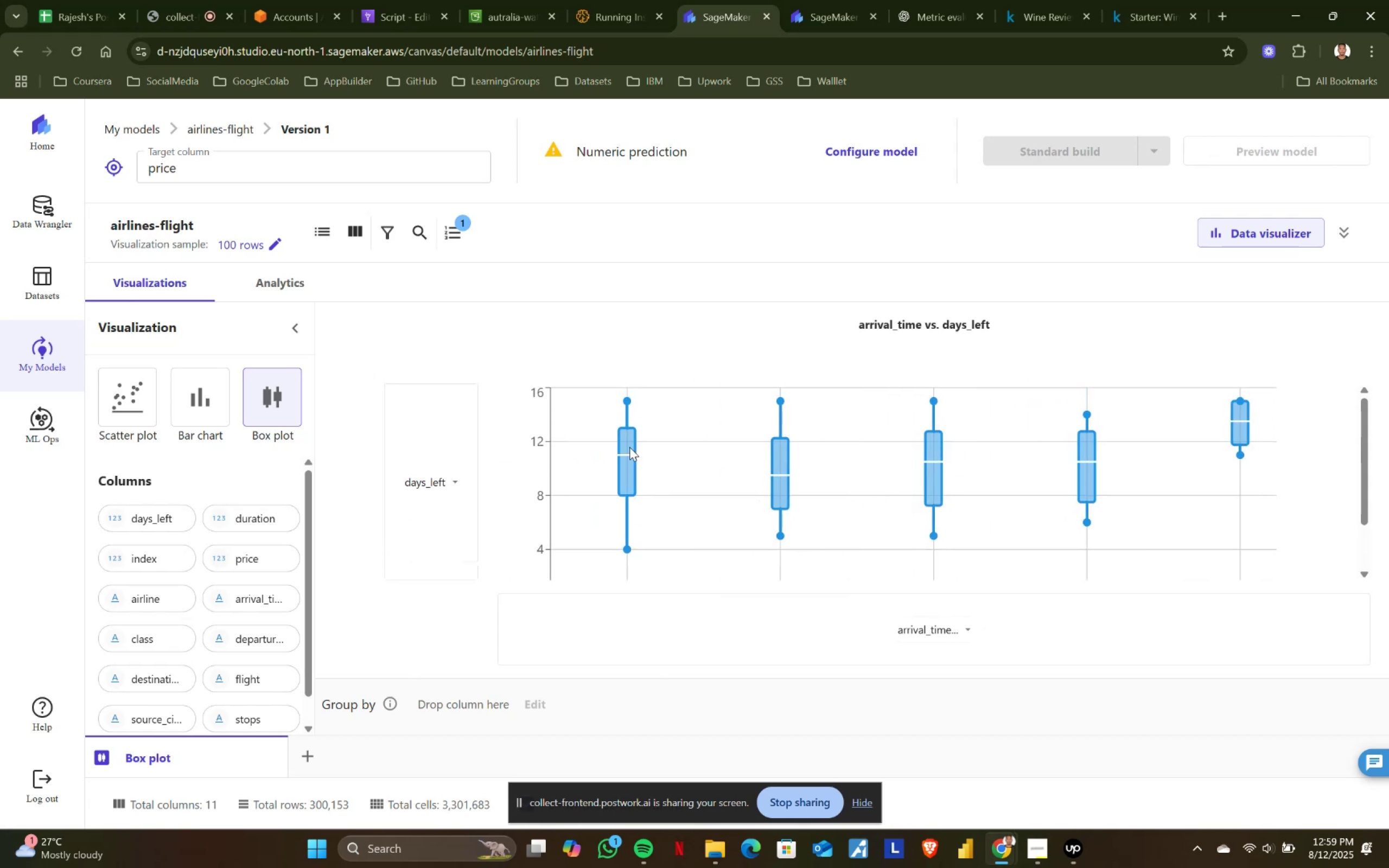 
mouse_move([641, 458])
 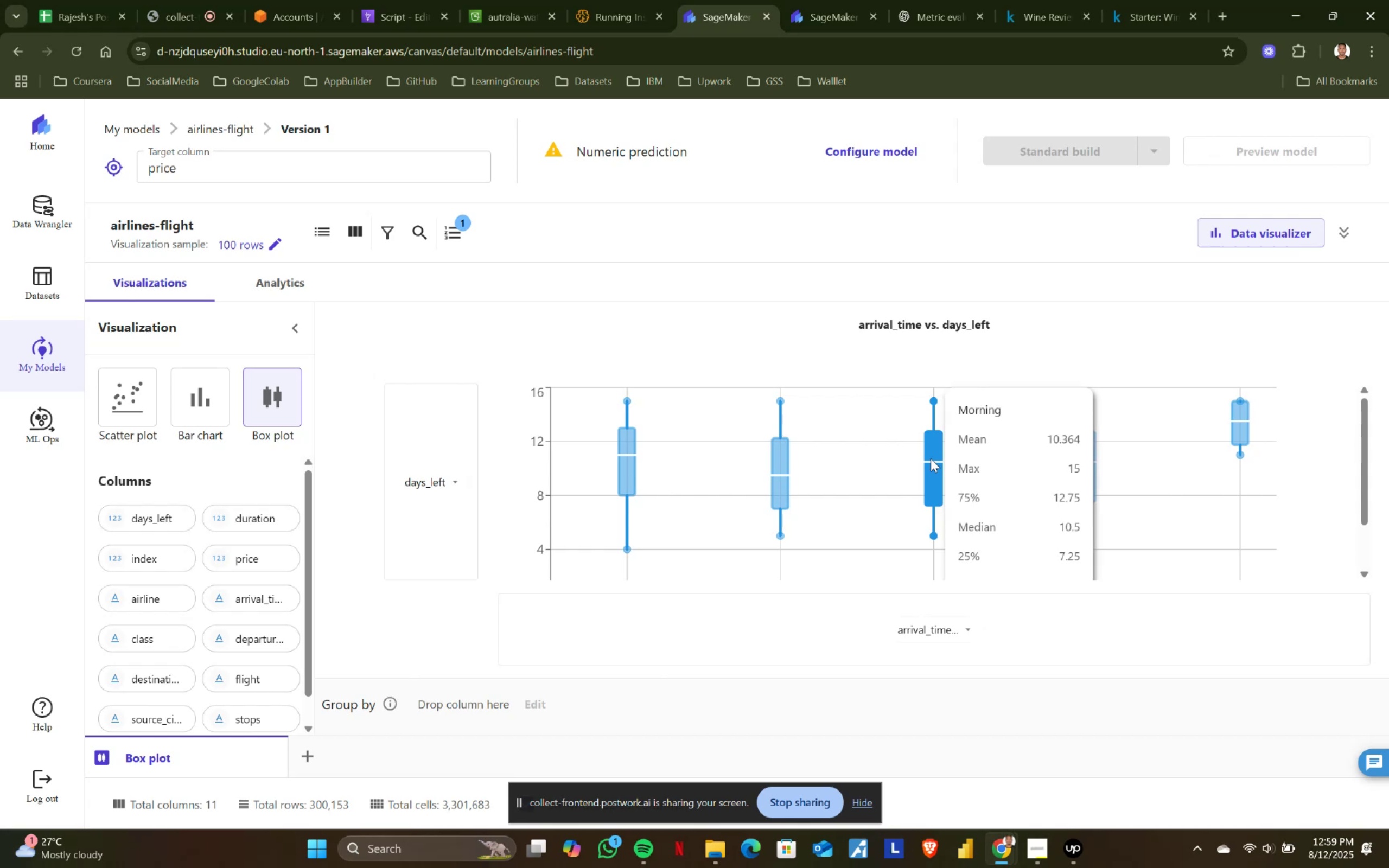 
scroll: coordinate [917, 506], scroll_direction: down, amount: 1.0
 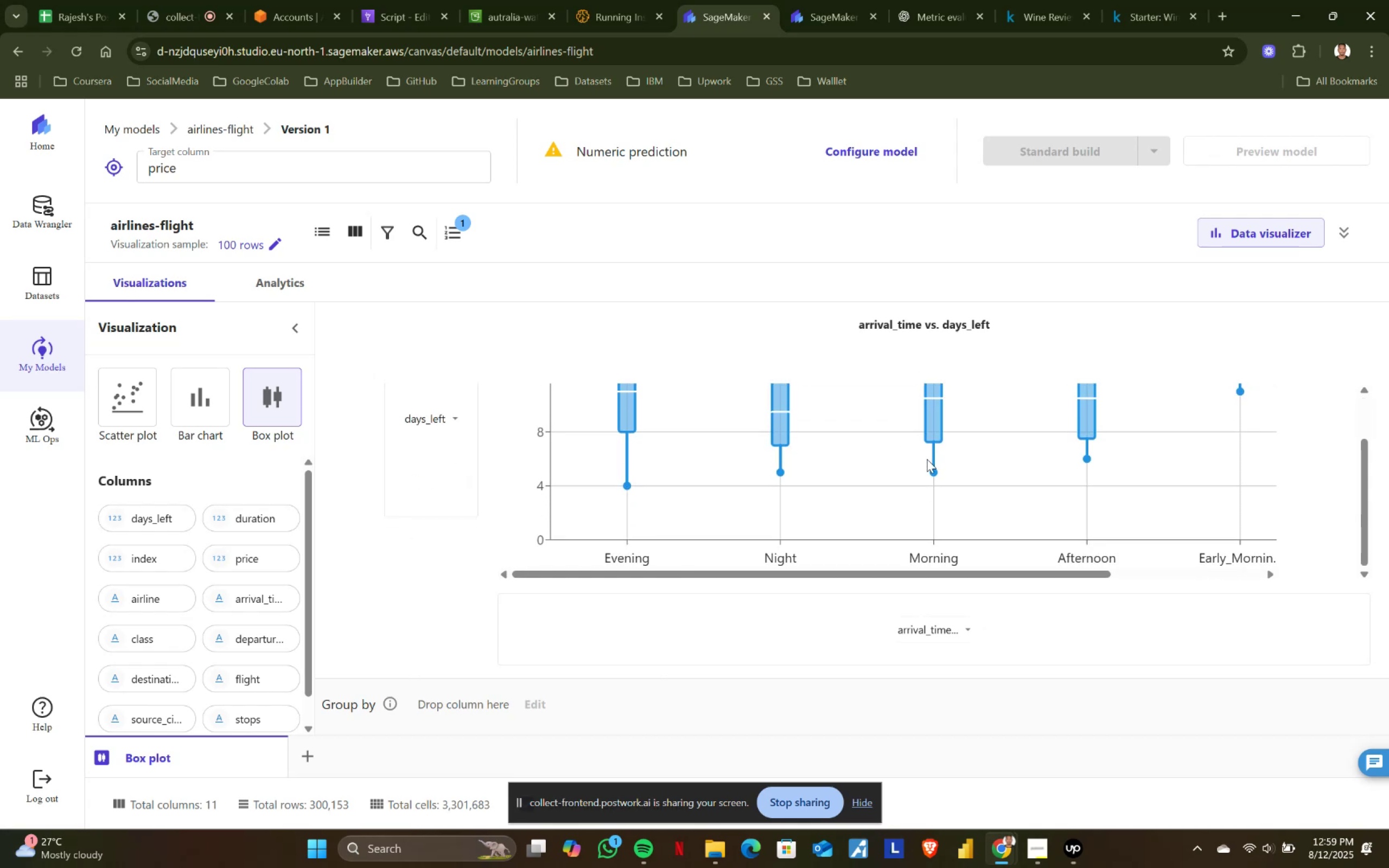 
scroll: coordinate [929, 444], scroll_direction: up, amount: 1.0
 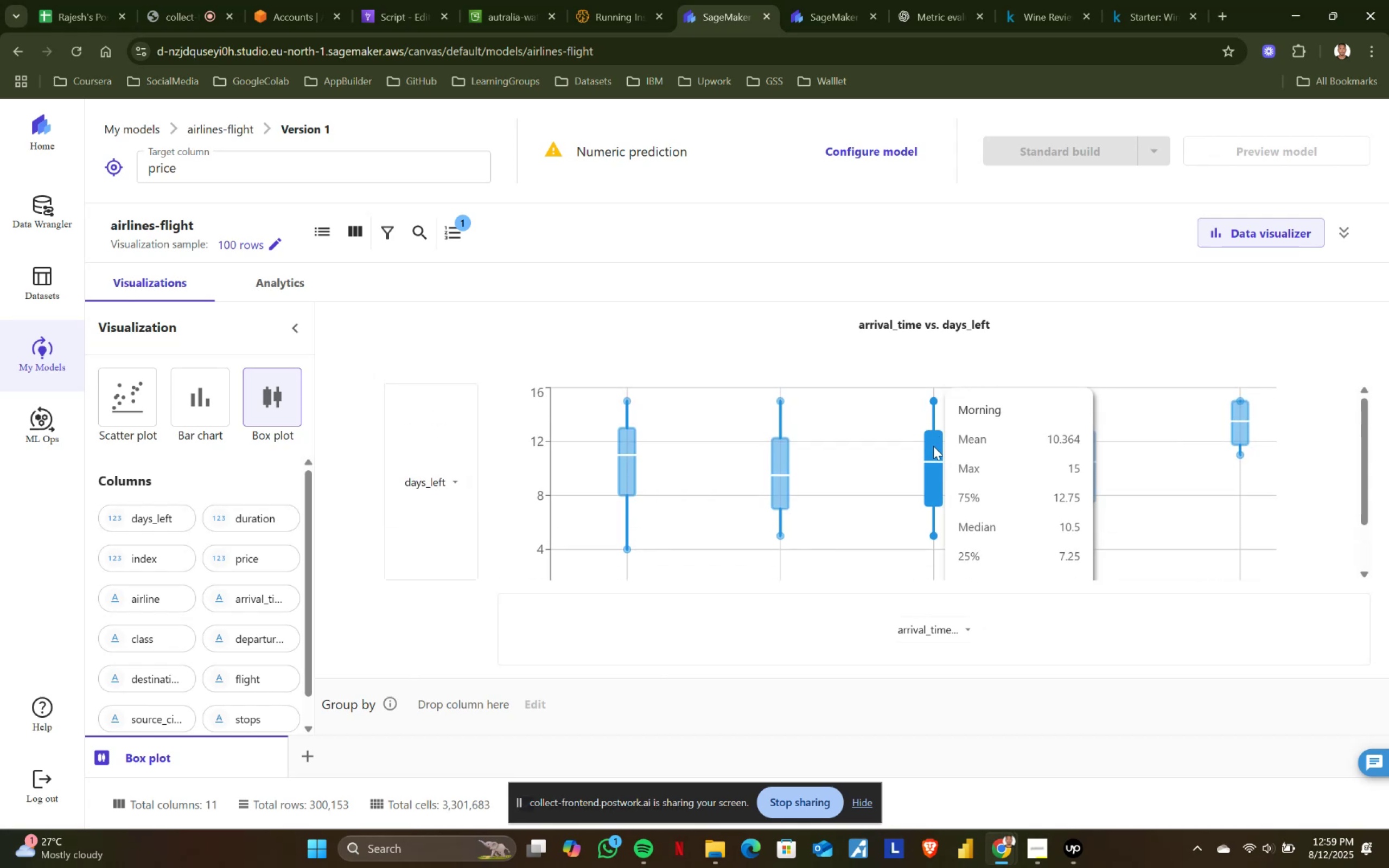 
scroll: coordinate [933, 446], scroll_direction: none, amount: 0.0
 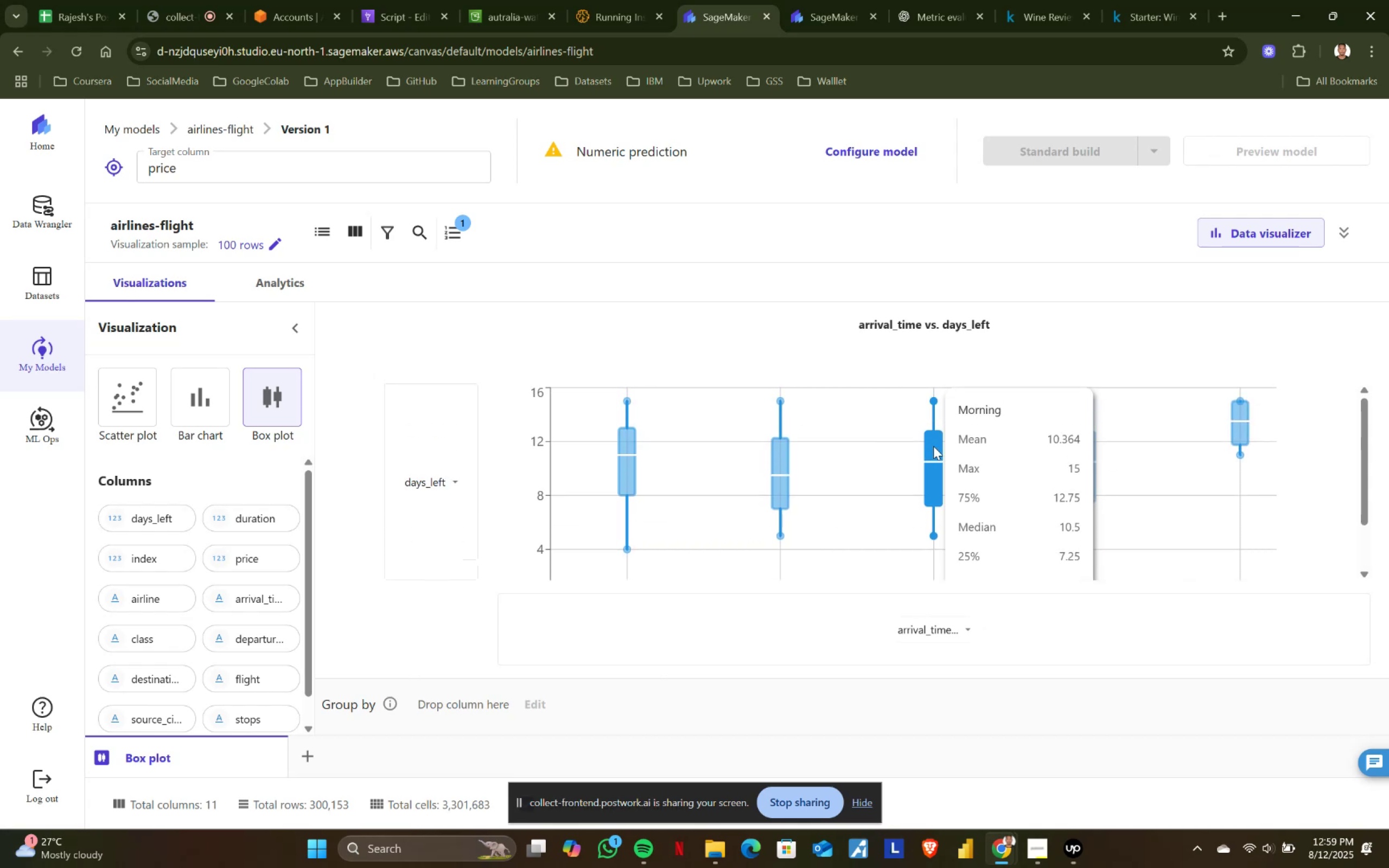 
scroll: coordinate [933, 446], scroll_direction: down, amount: 1.0
 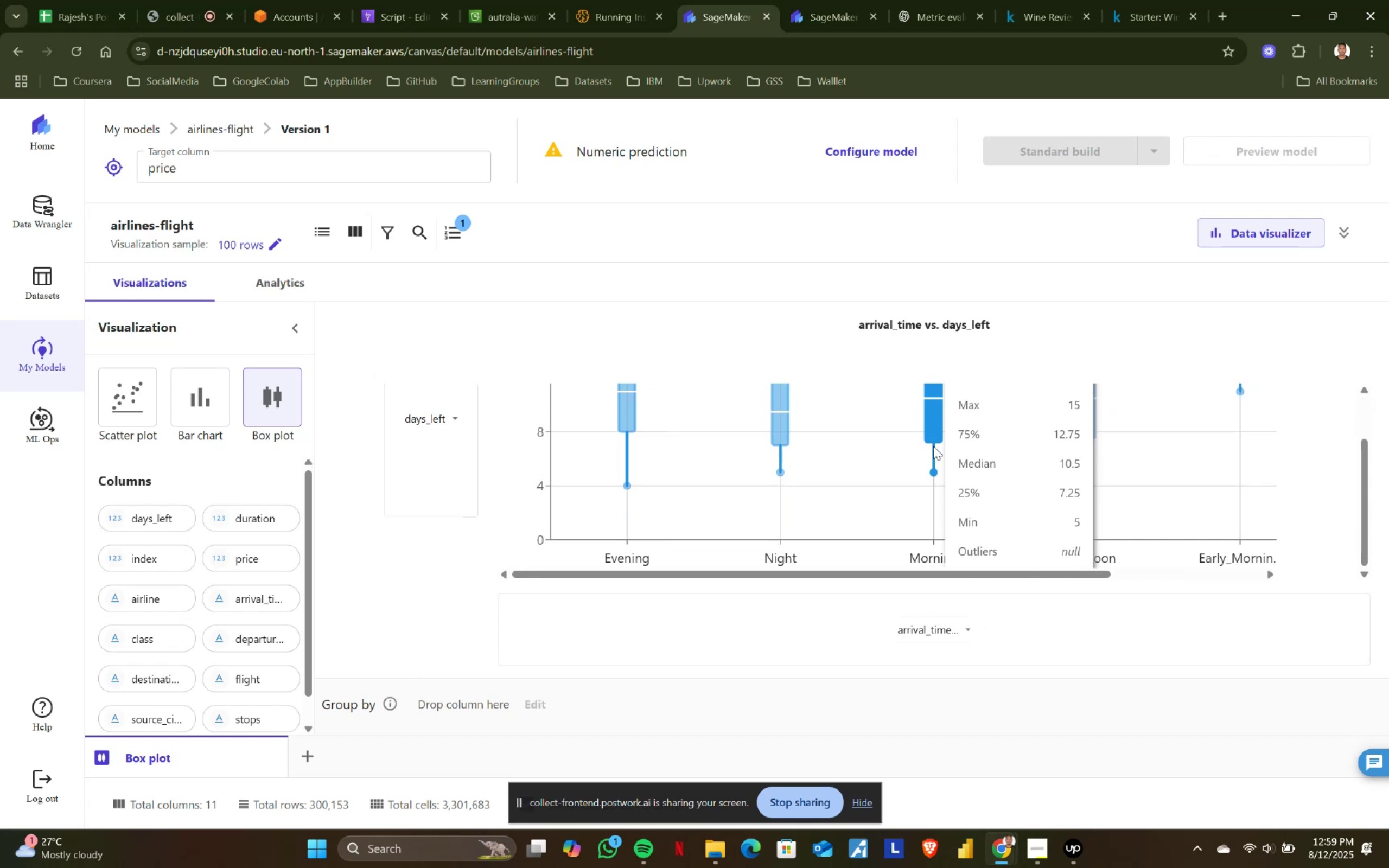 
scroll: coordinate [933, 446], scroll_direction: up, amount: 1.0
 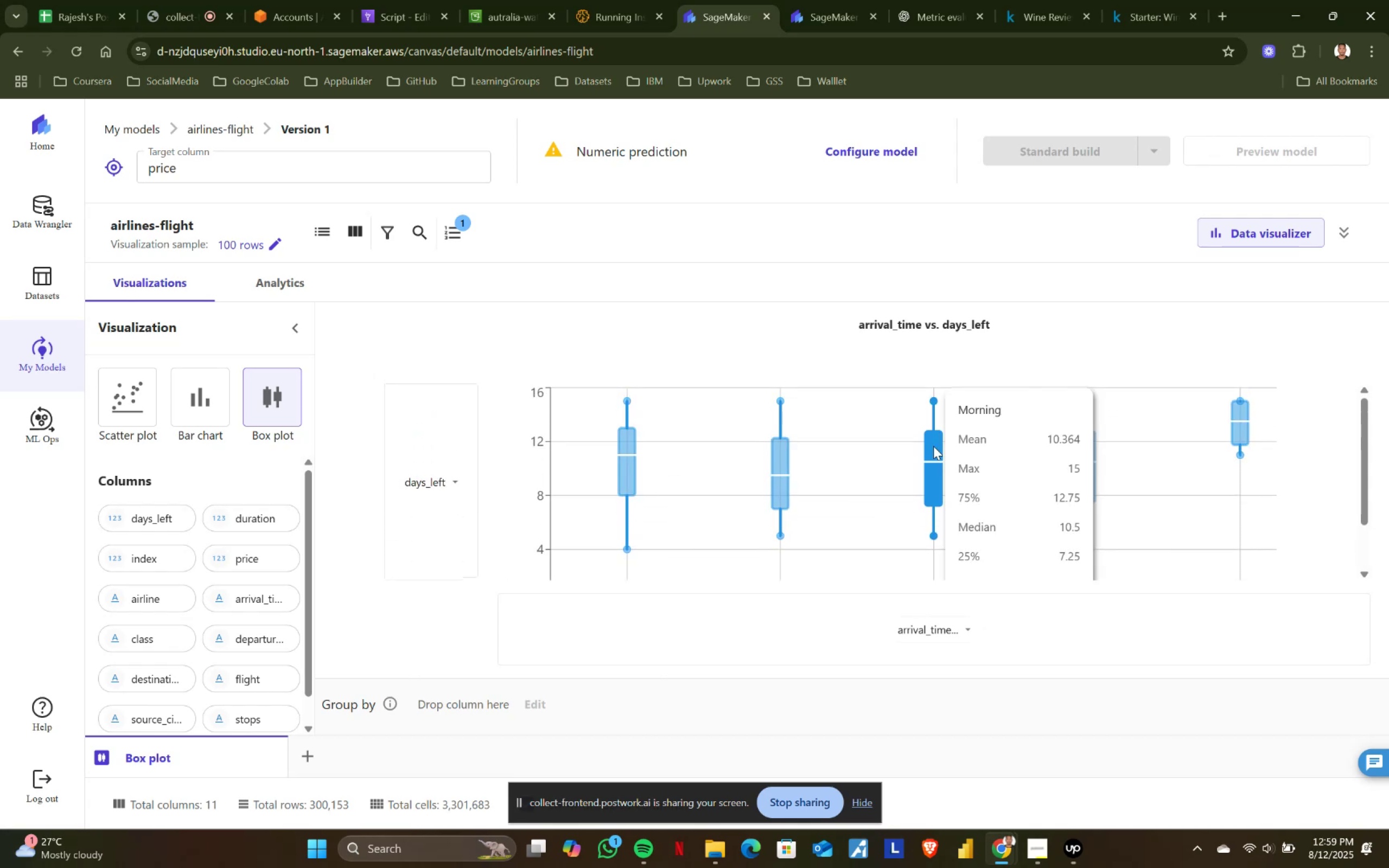 
scroll: coordinate [933, 446], scroll_direction: down, amount: 1.0
 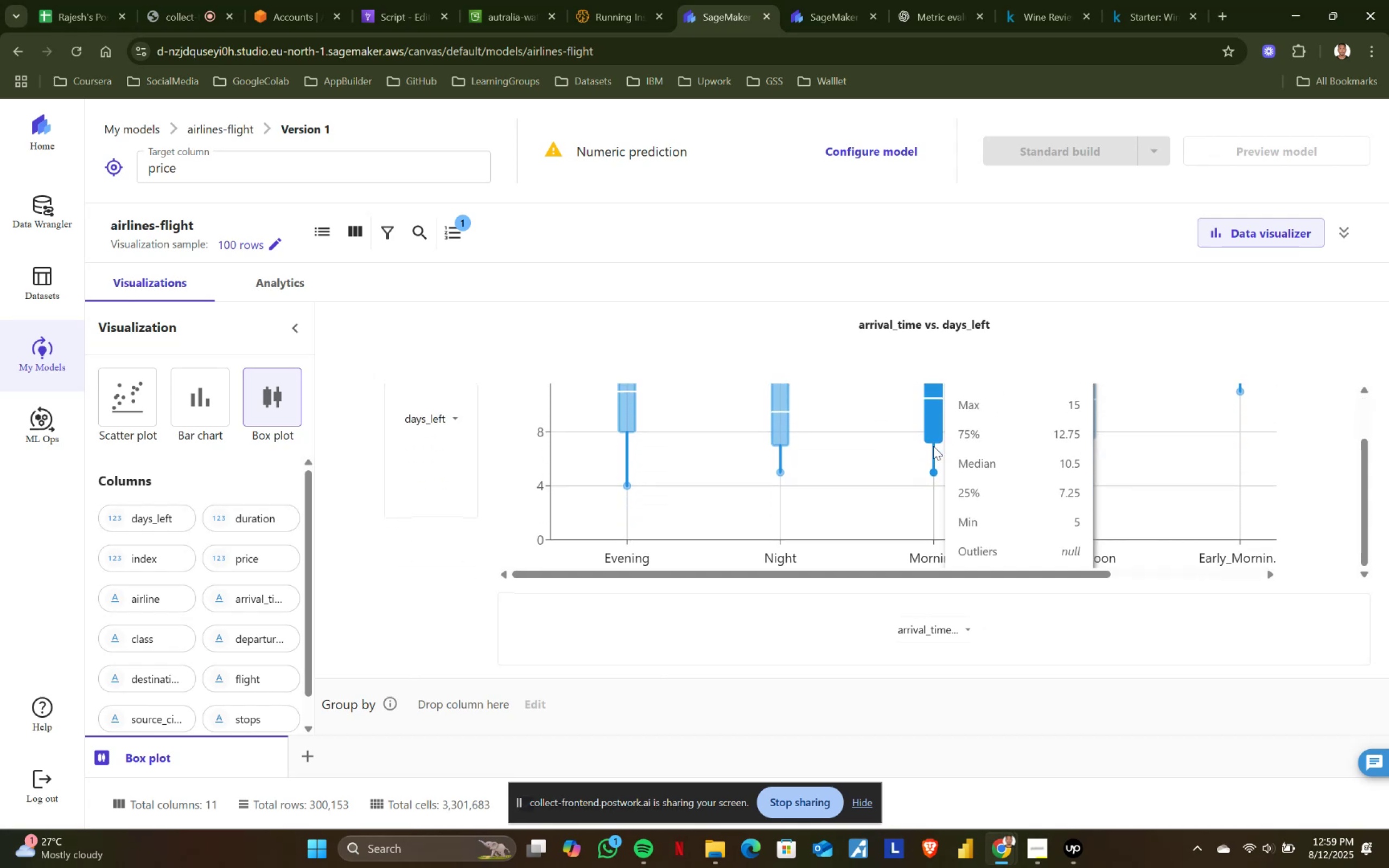 
scroll: coordinate [933, 446], scroll_direction: up, amount: 1.0
 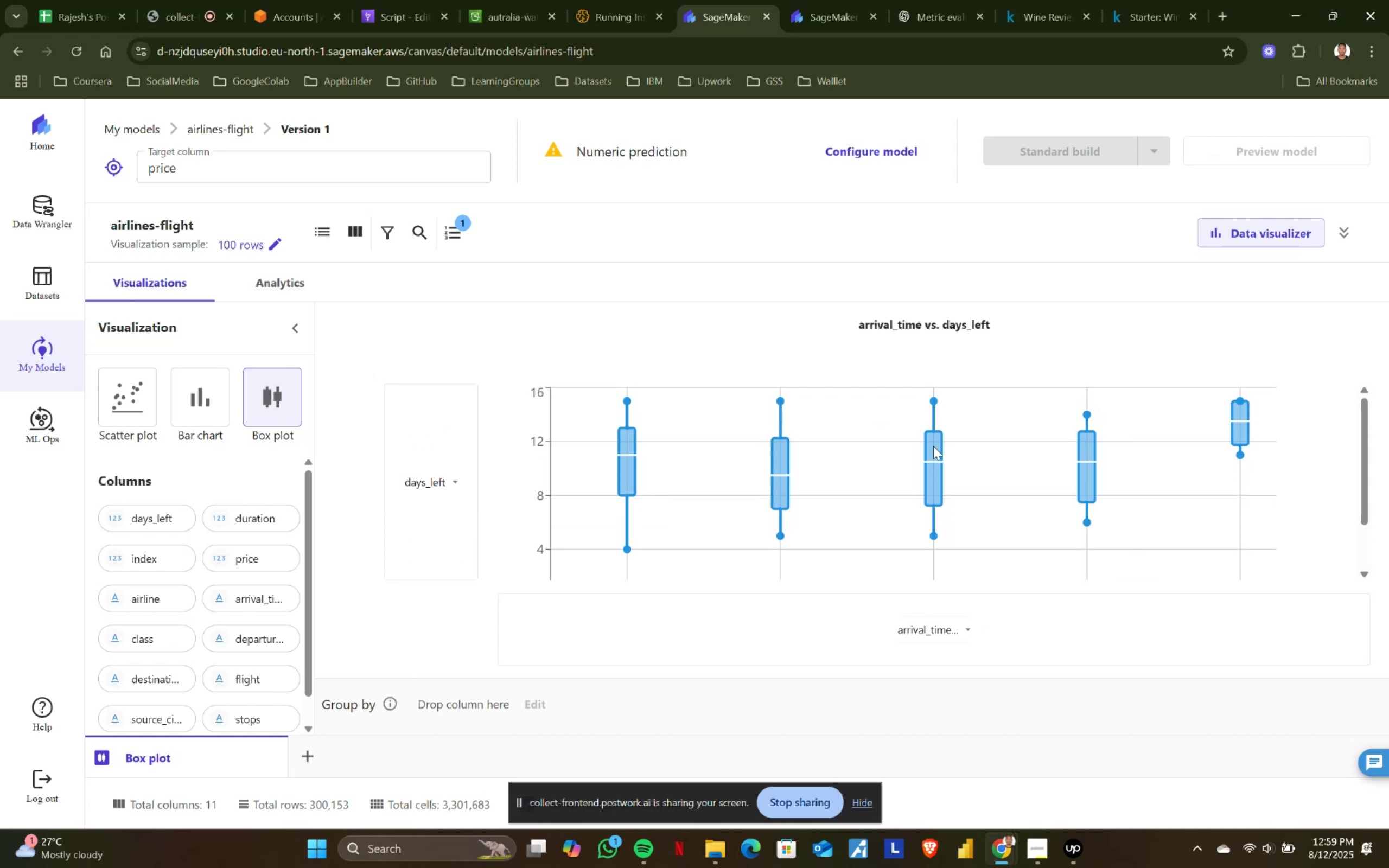 
scroll: coordinate [932, 459], scroll_direction: down, amount: 1.0
 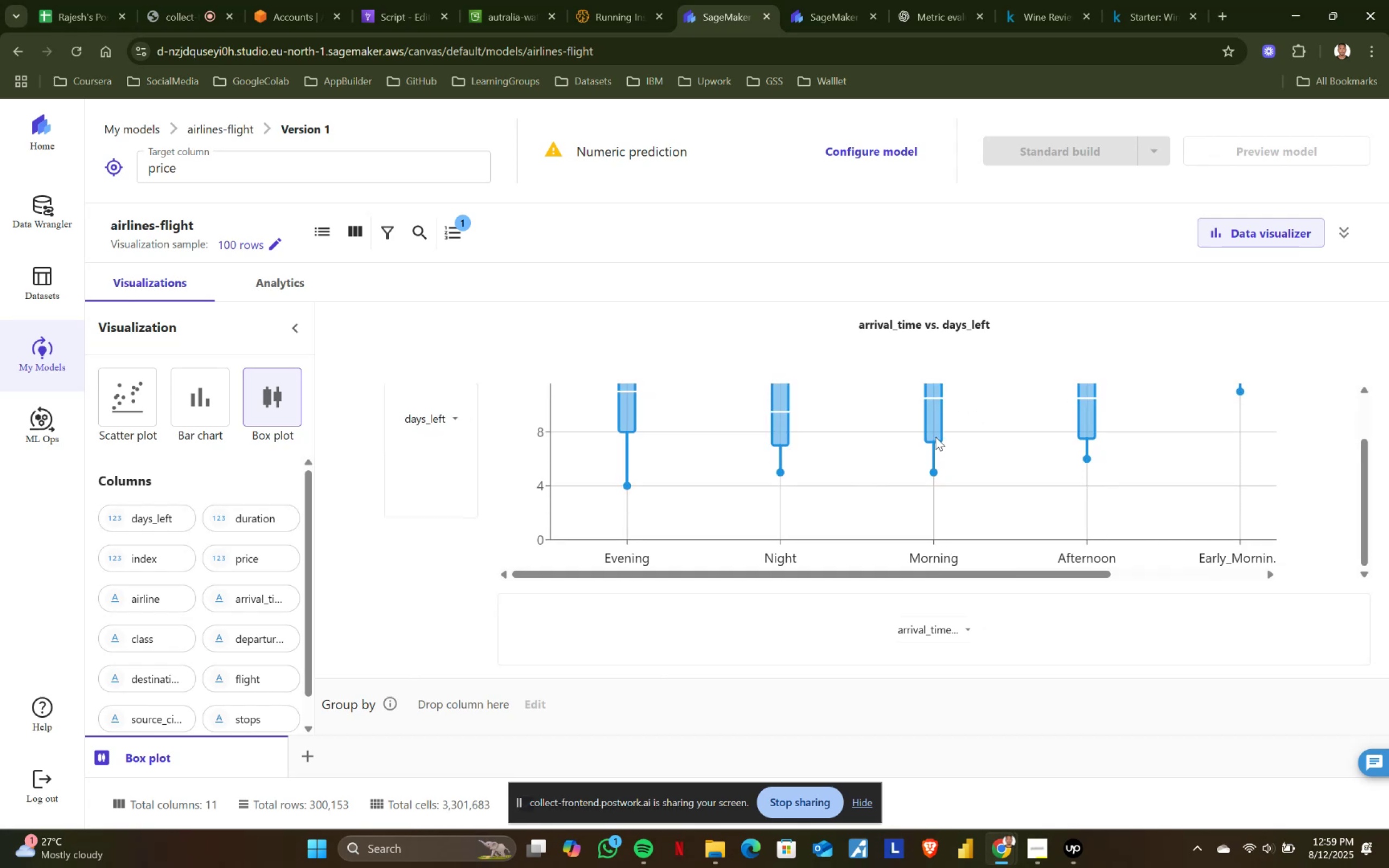 
scroll: coordinate [935, 430], scroll_direction: up, amount: 1.0
 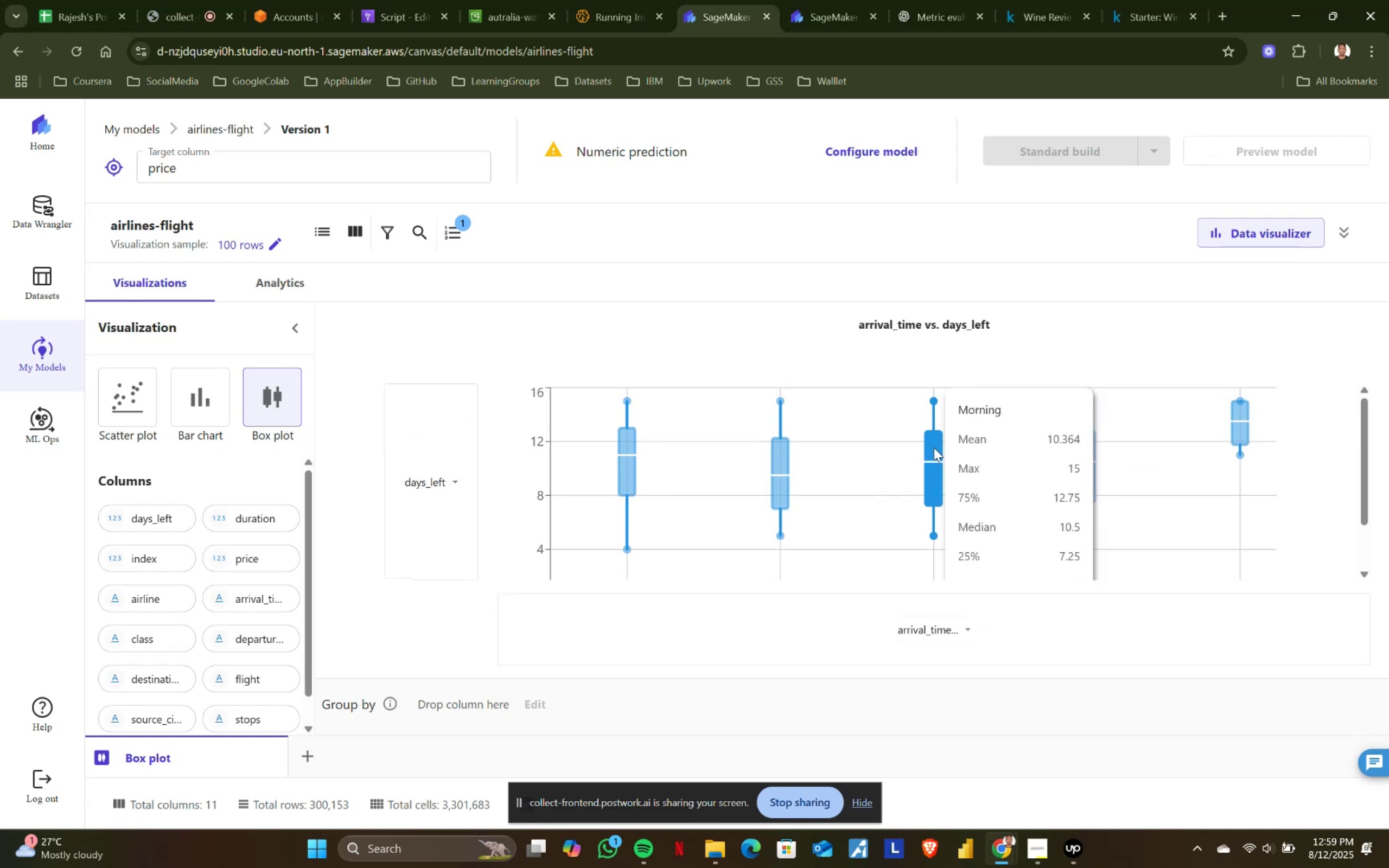 
scroll: coordinate [934, 448], scroll_direction: down, amount: 1.0
 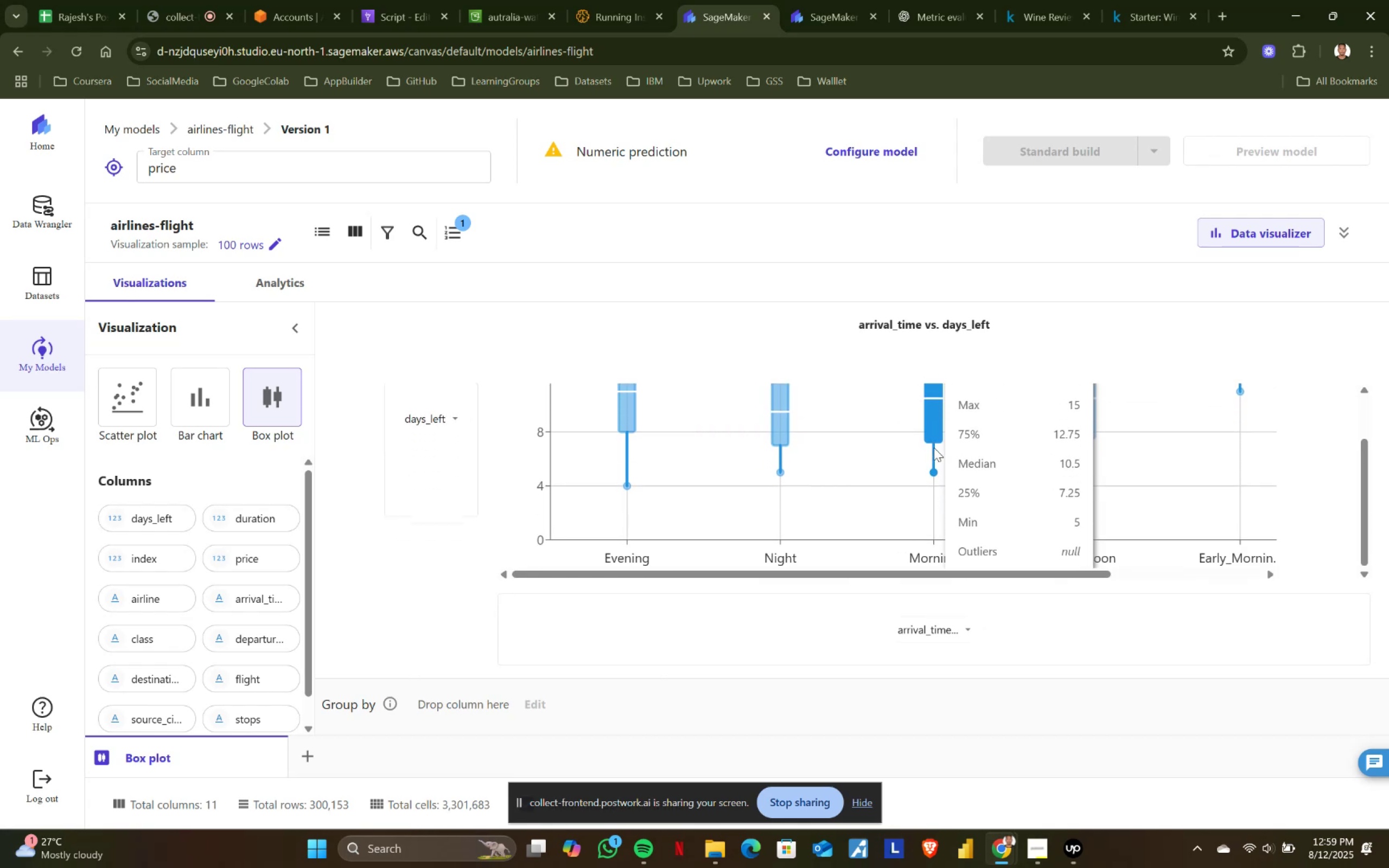 
scroll: coordinate [934, 448], scroll_direction: up, amount: 1.0
 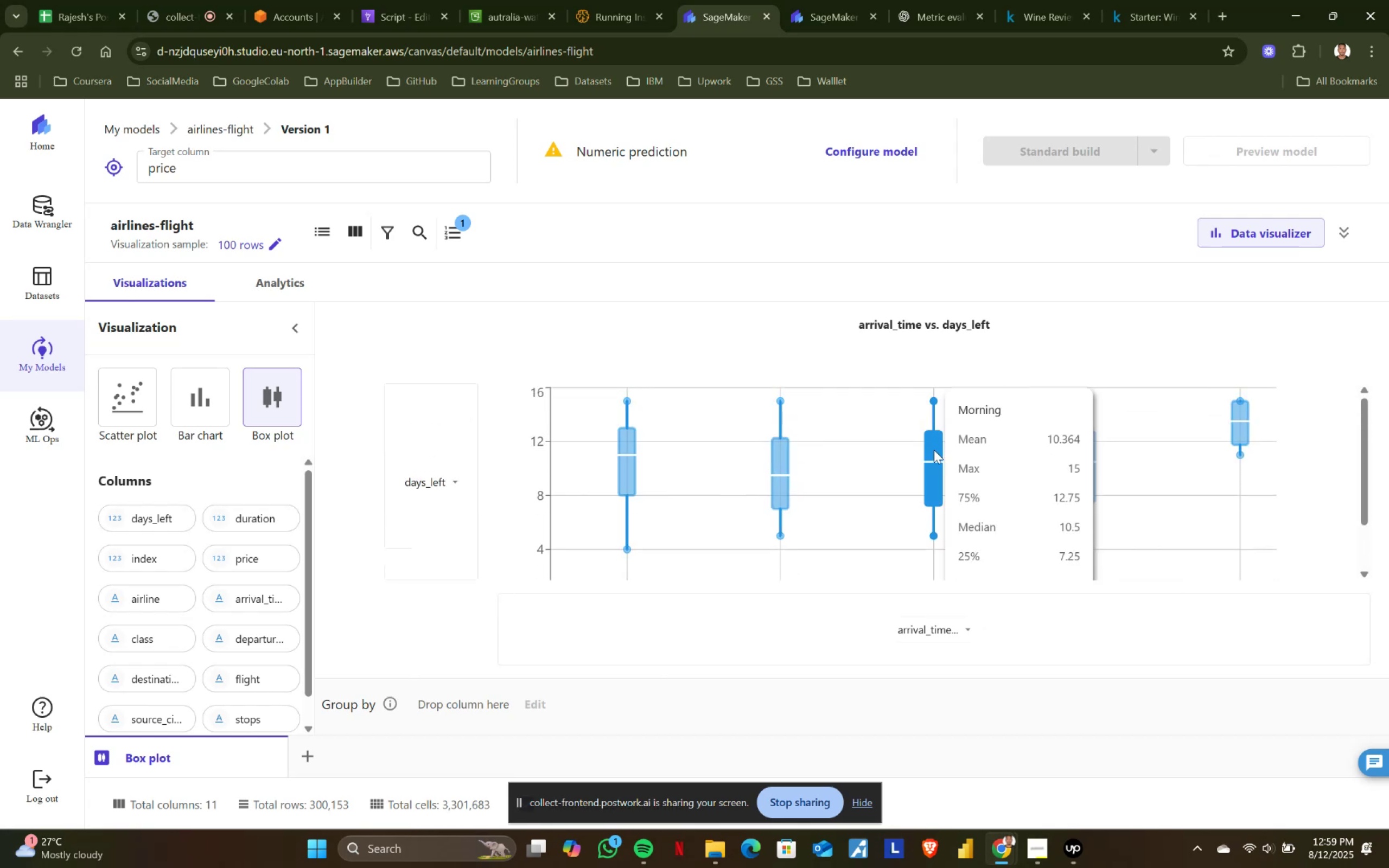 
scroll: coordinate [933, 461], scroll_direction: none, amount: 0.0
 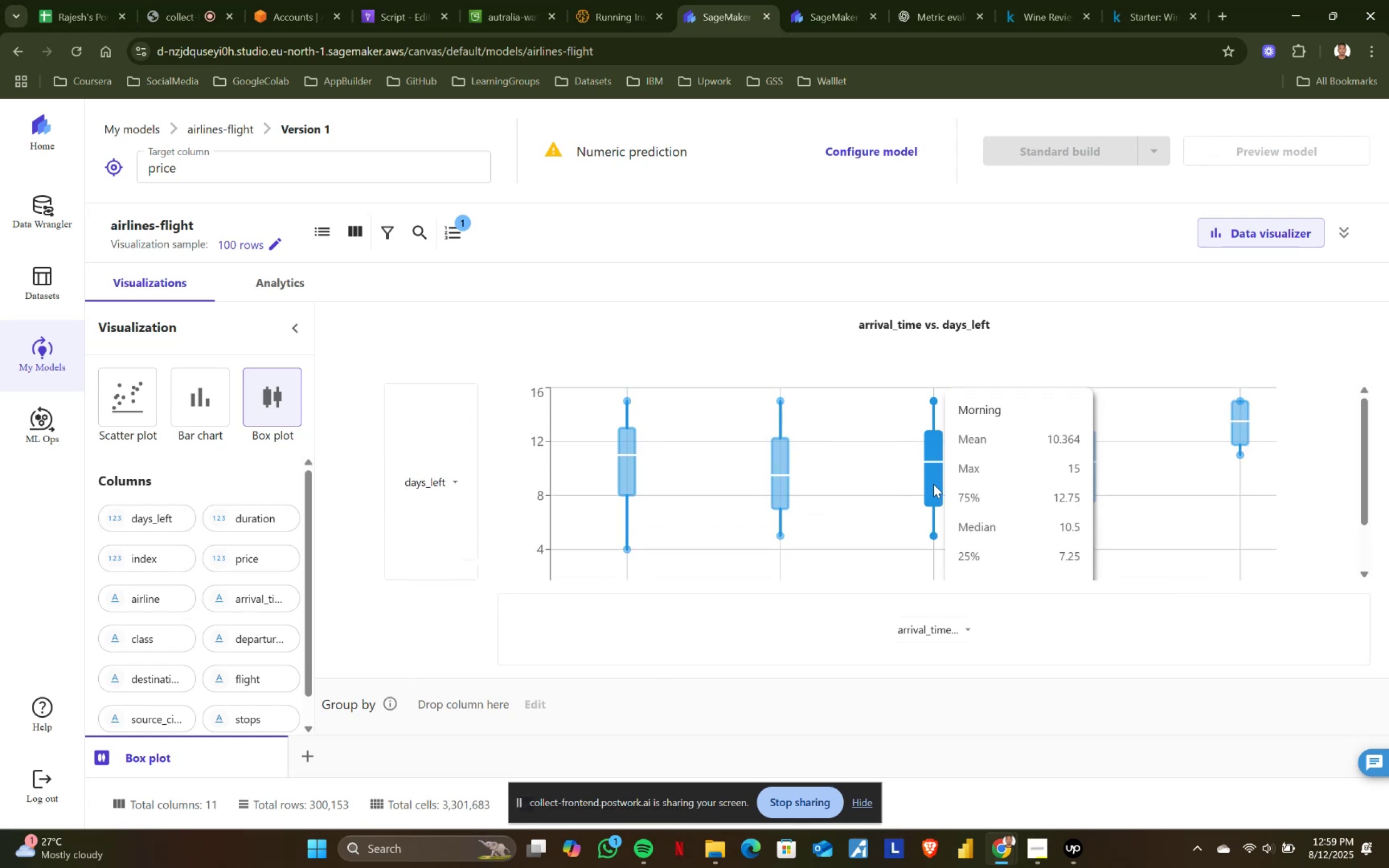 
scroll: coordinate [933, 479], scroll_direction: down, amount: 1.0
 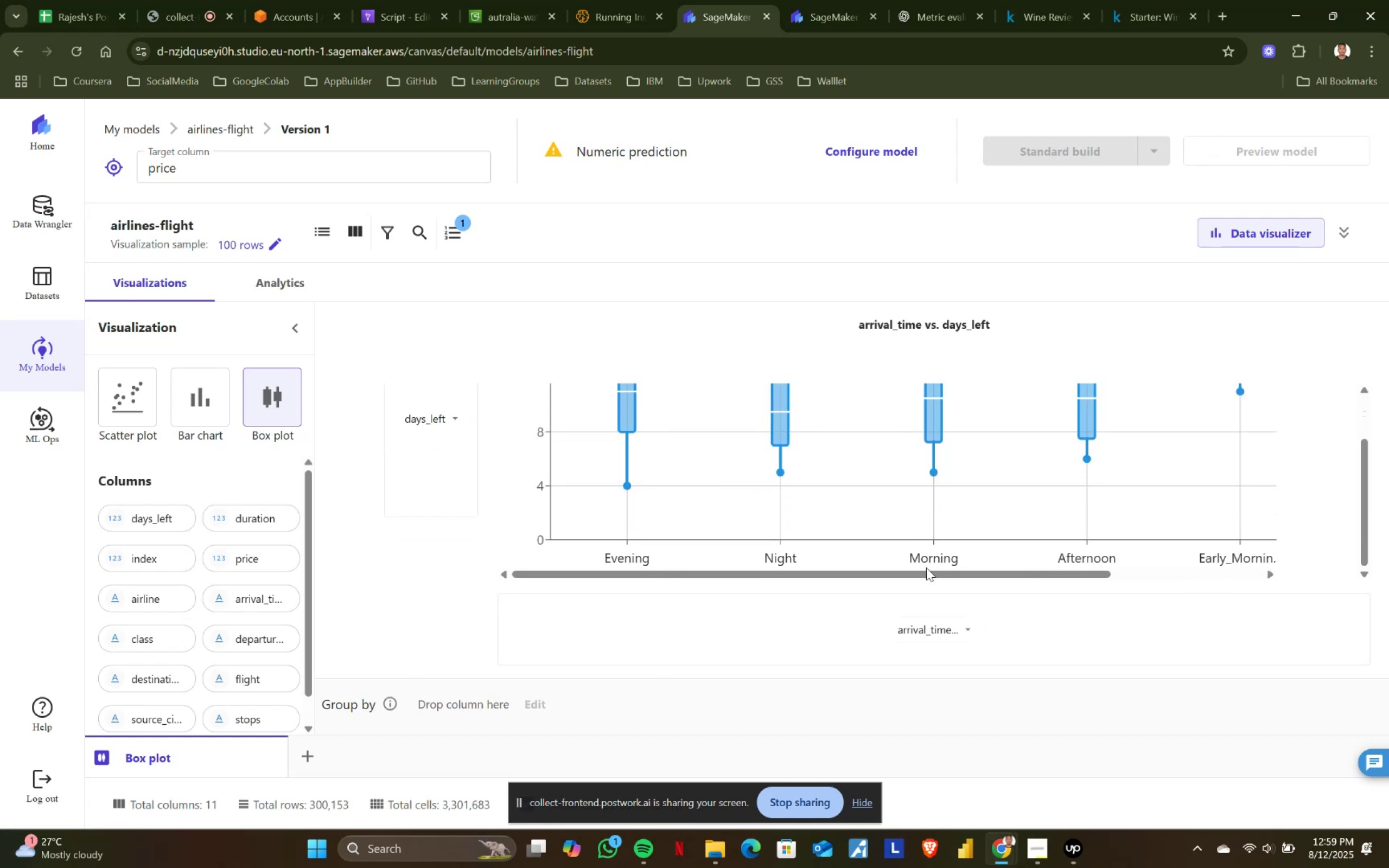 
left_click_drag(start_coordinate=[928, 571], to_coordinate=[1060, 570])
 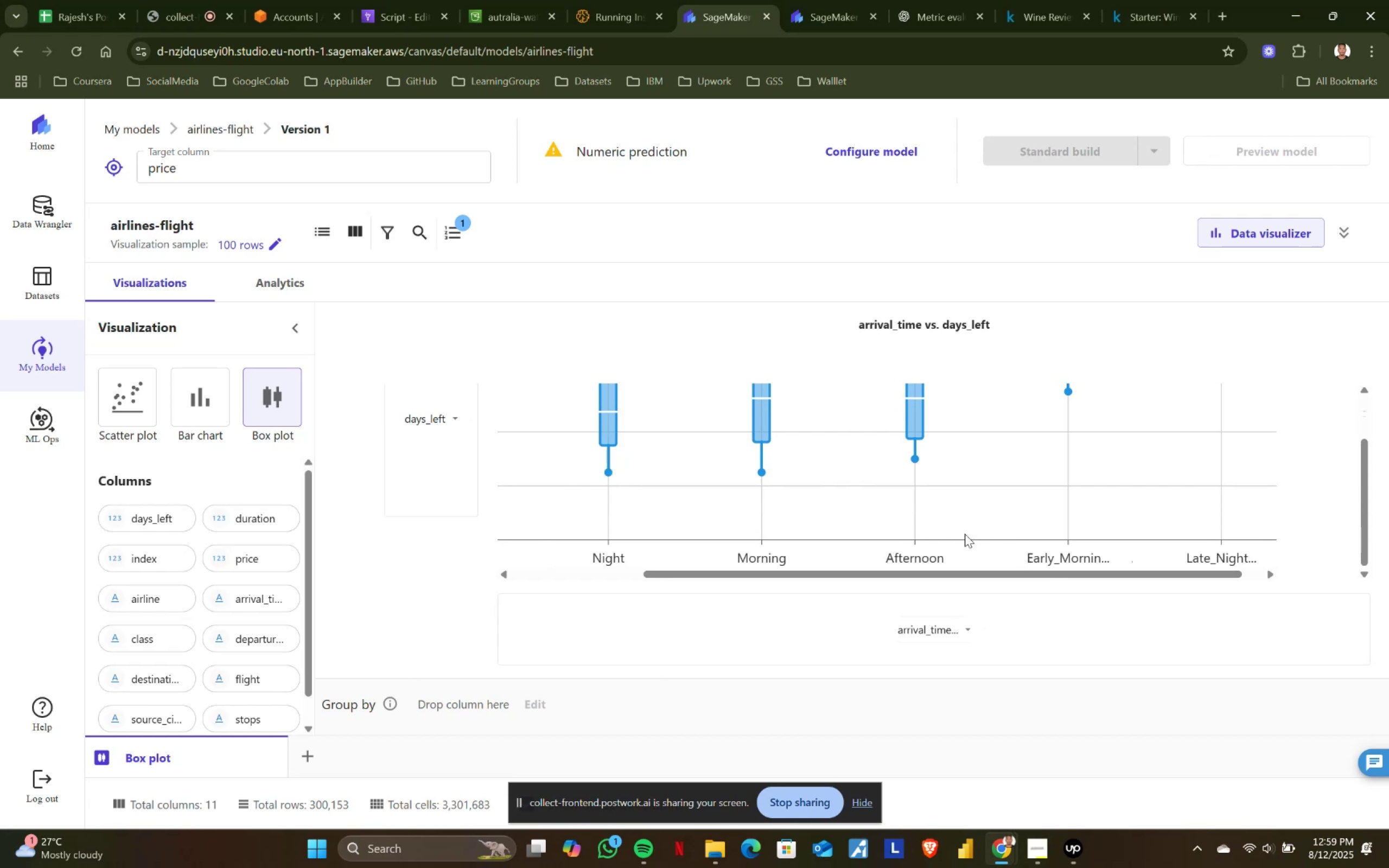 
scroll: coordinate [848, 488], scroll_direction: up, amount: 3.0
 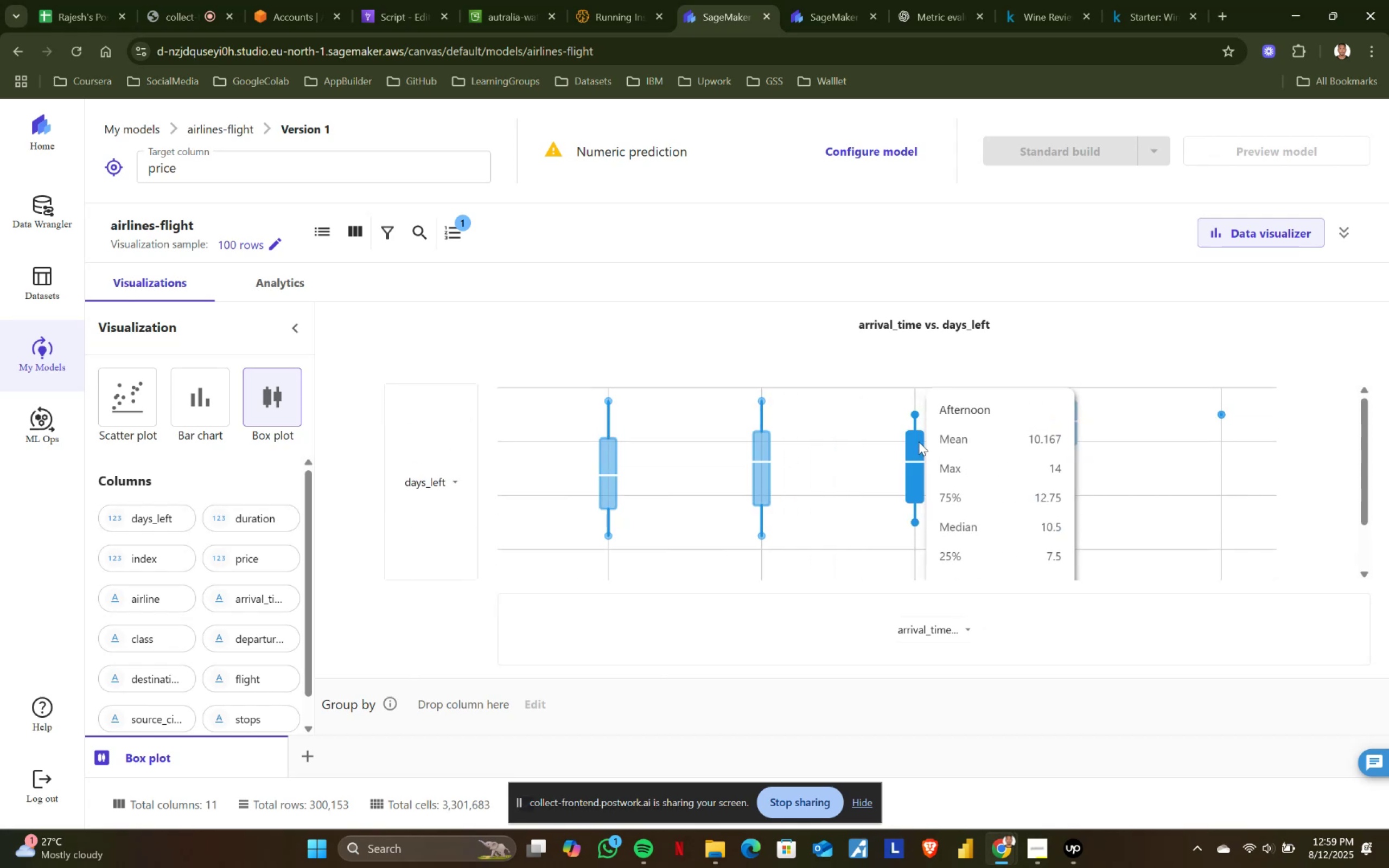 
scroll: coordinate [919, 442], scroll_direction: none, amount: 0.0
 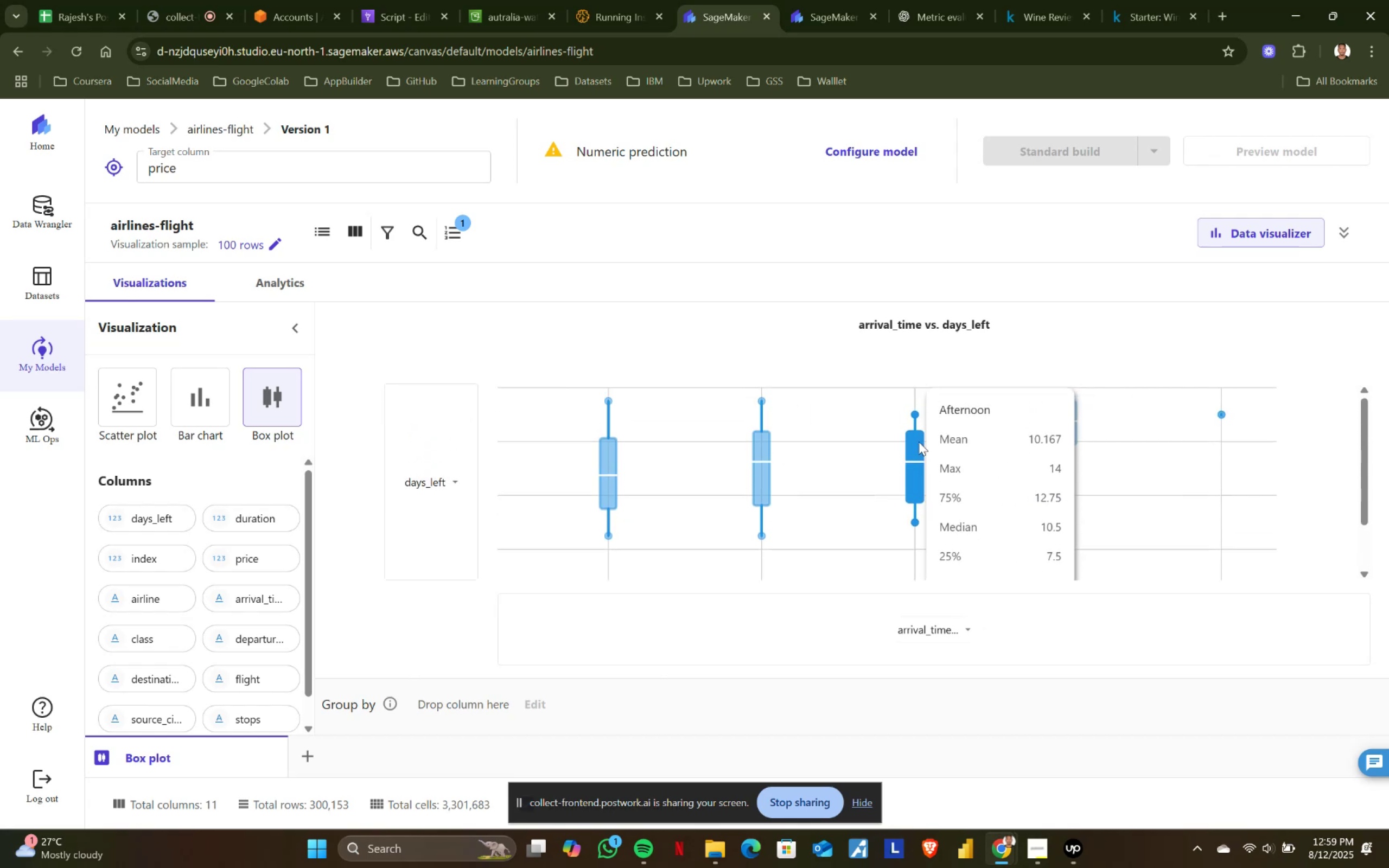 
scroll: coordinate [919, 442], scroll_direction: down, amount: 1.0
 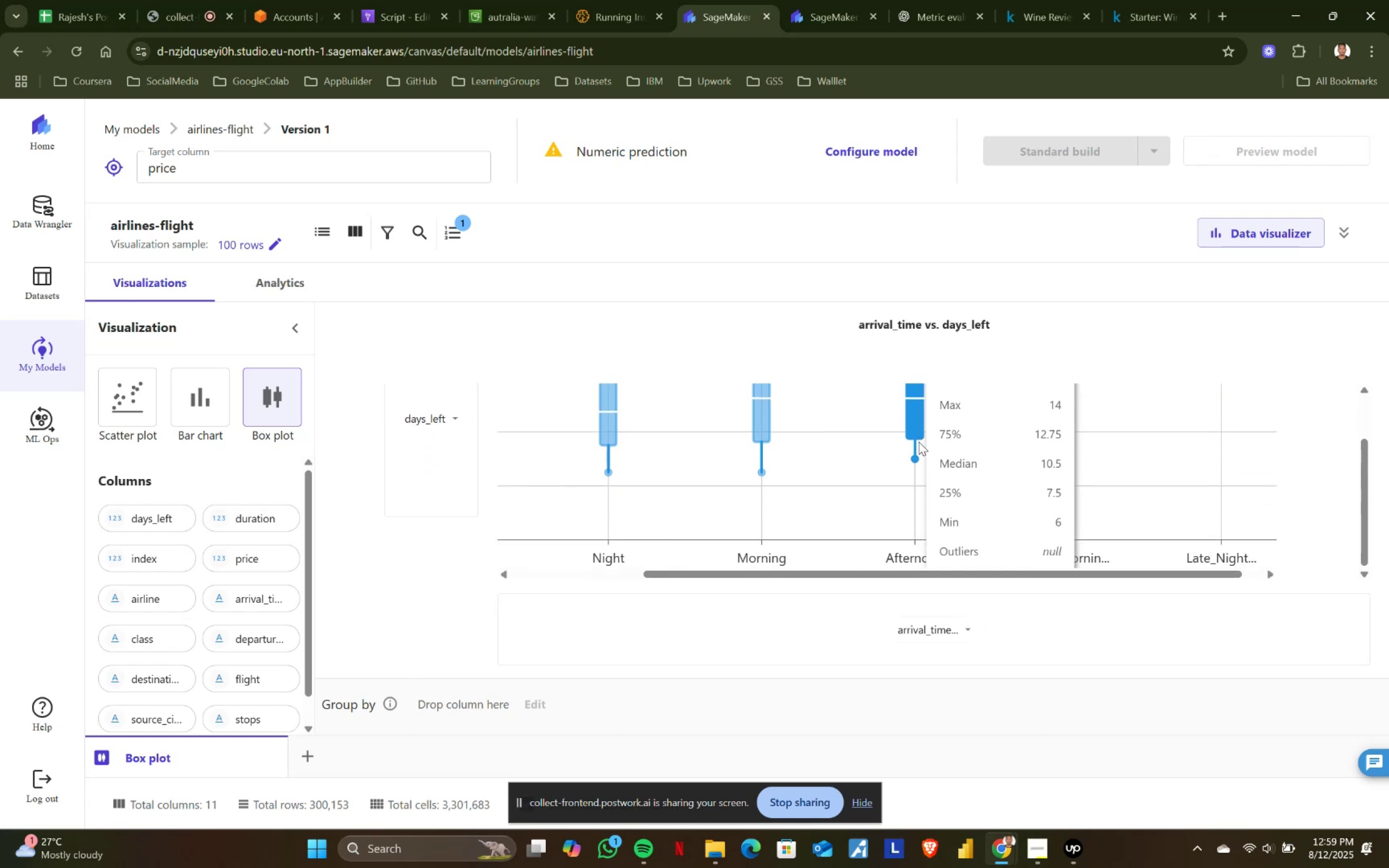 
scroll: coordinate [919, 442], scroll_direction: up, amount: 1.0
 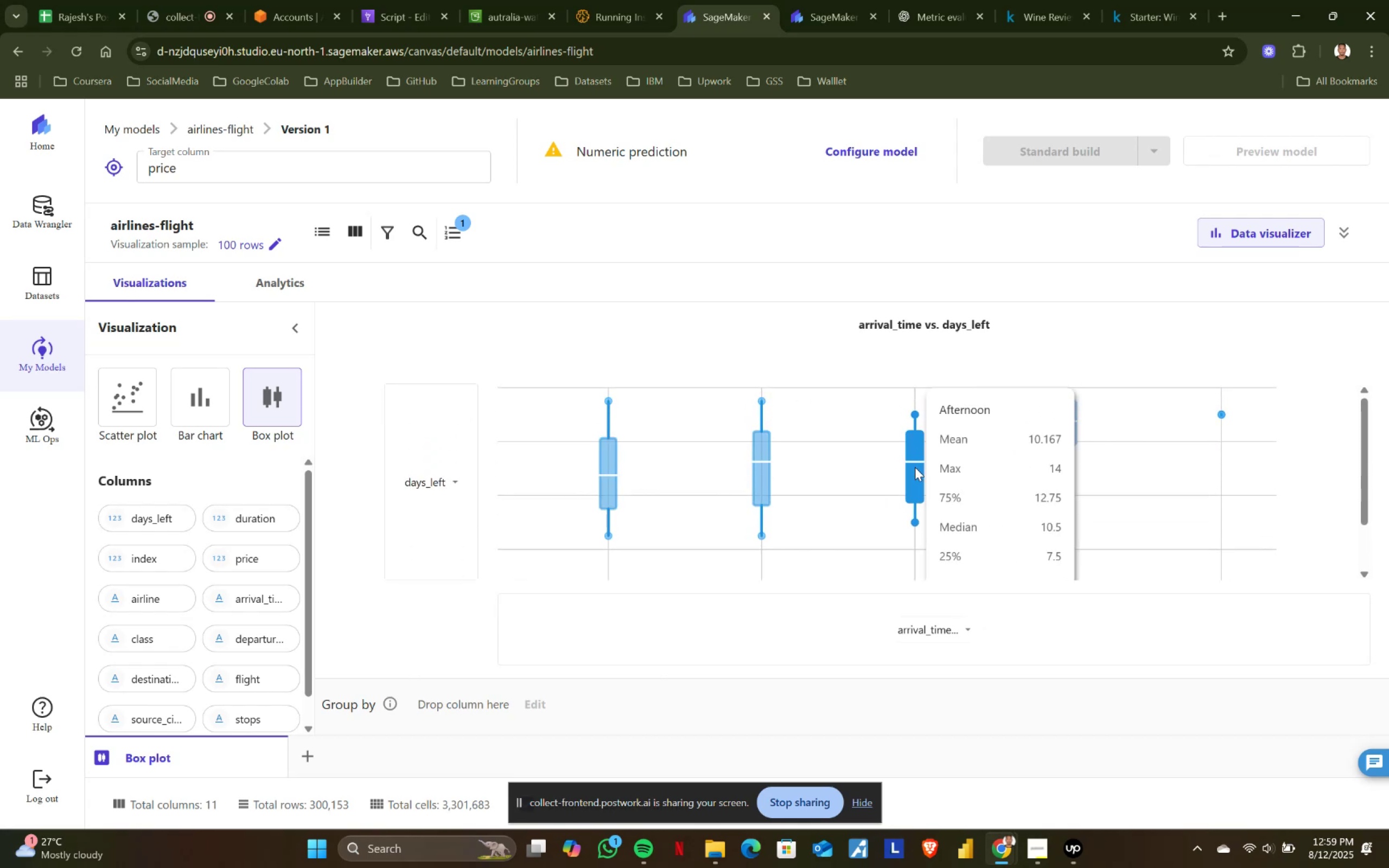 
scroll: coordinate [915, 467], scroll_direction: down, amount: 1.0
 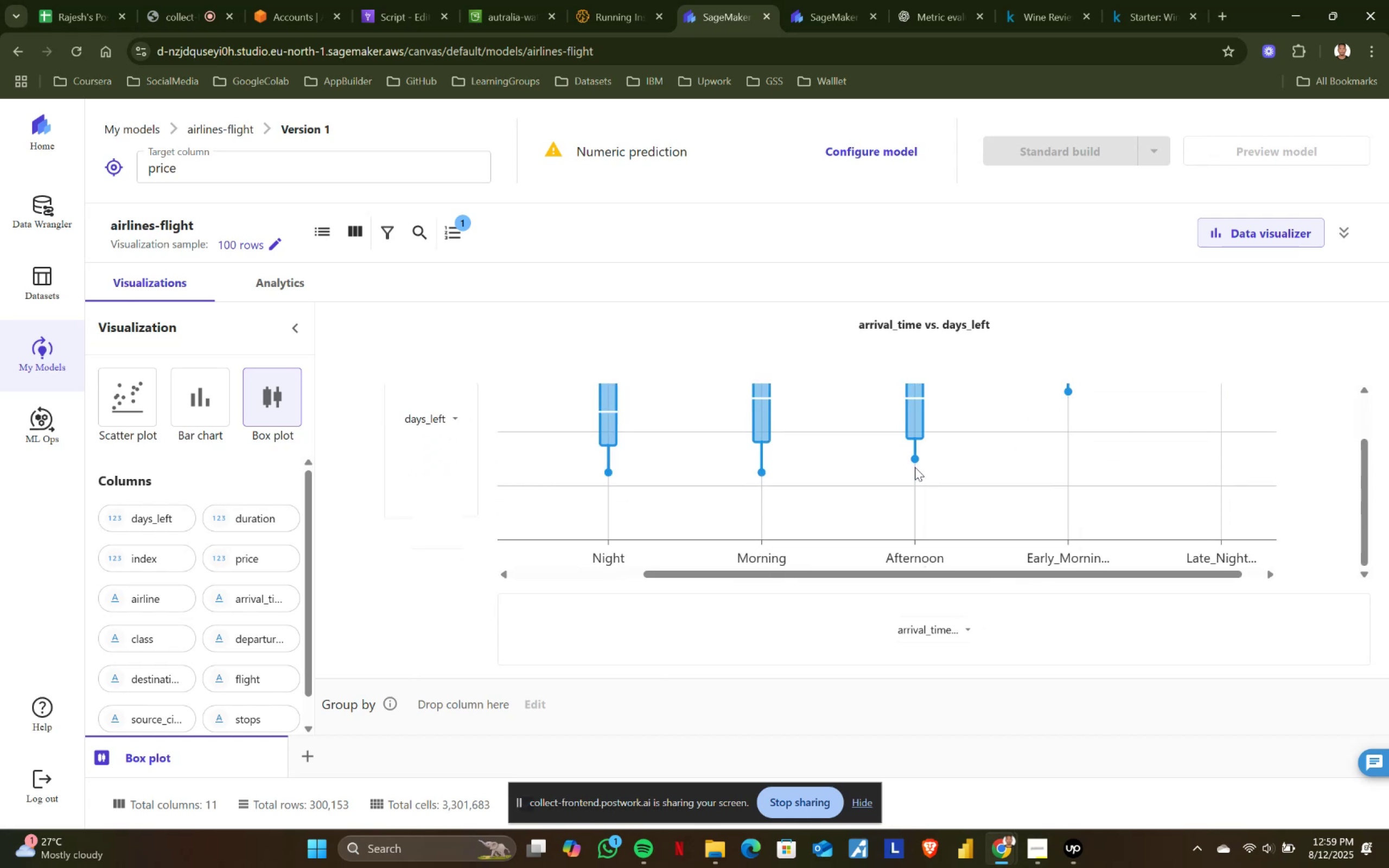 
scroll: coordinate [915, 467], scroll_direction: up, amount: 1.0
 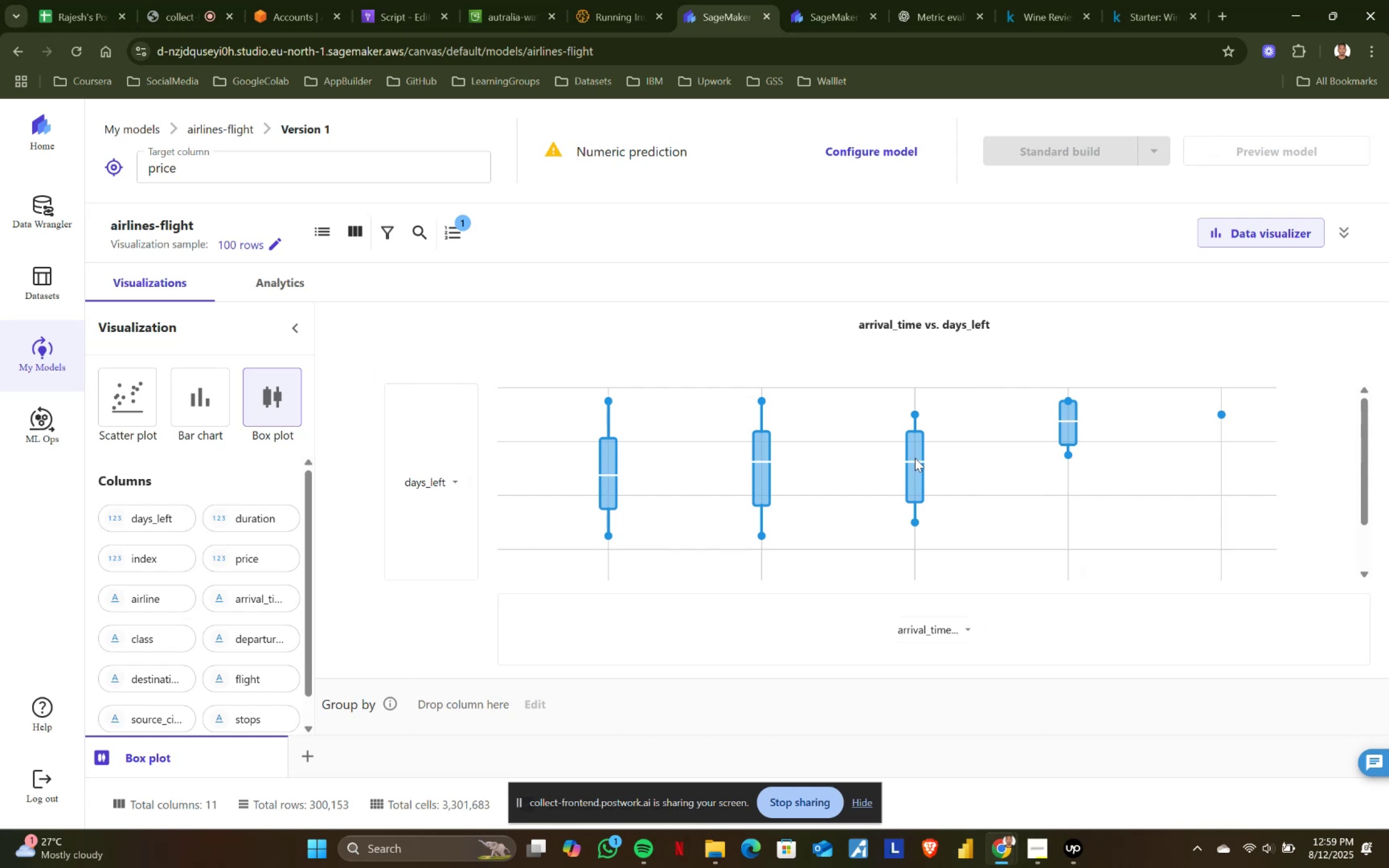 
scroll: coordinate [914, 455], scroll_direction: down, amount: 1.0
 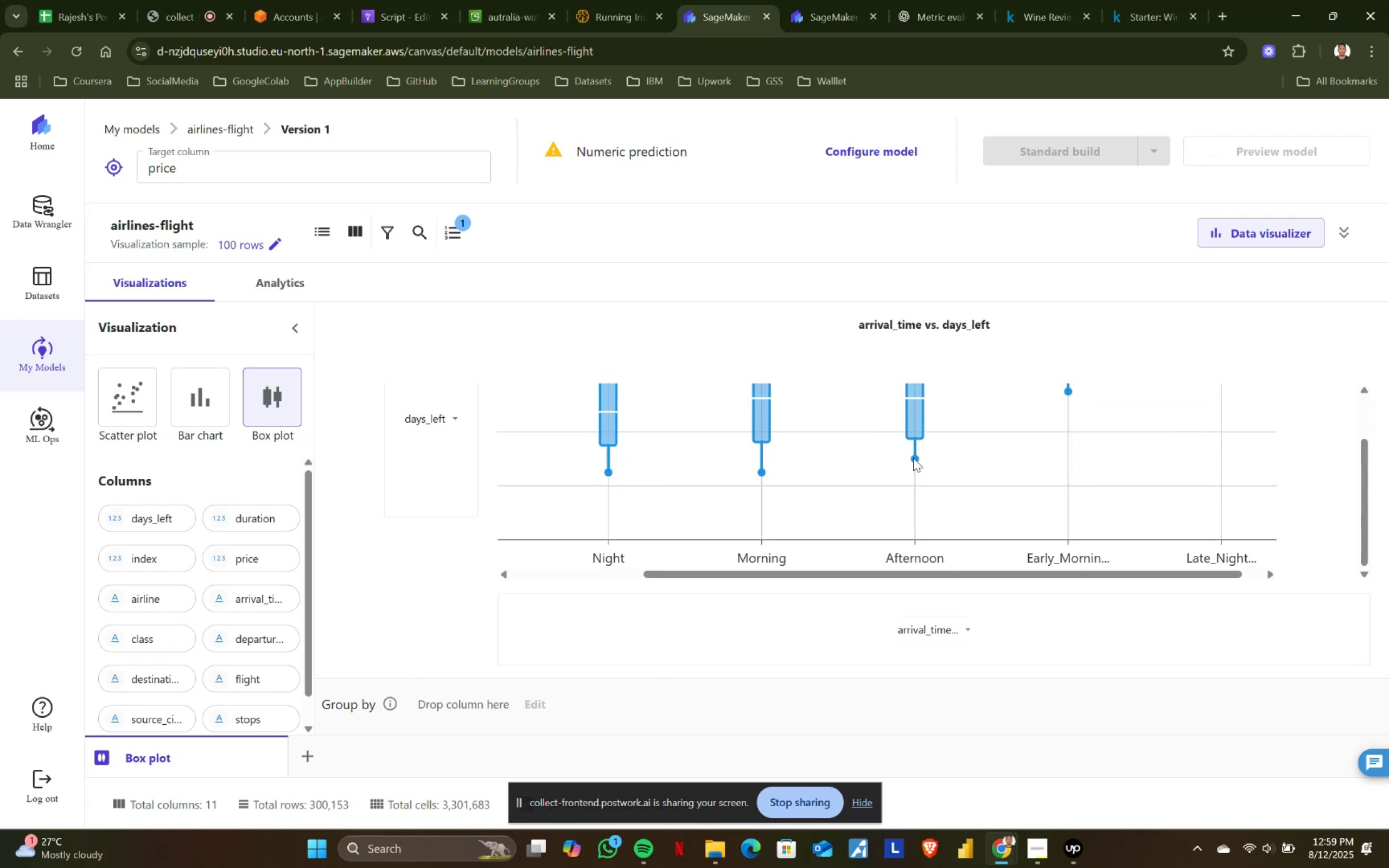 
scroll: coordinate [913, 458], scroll_direction: up, amount: 2.0
 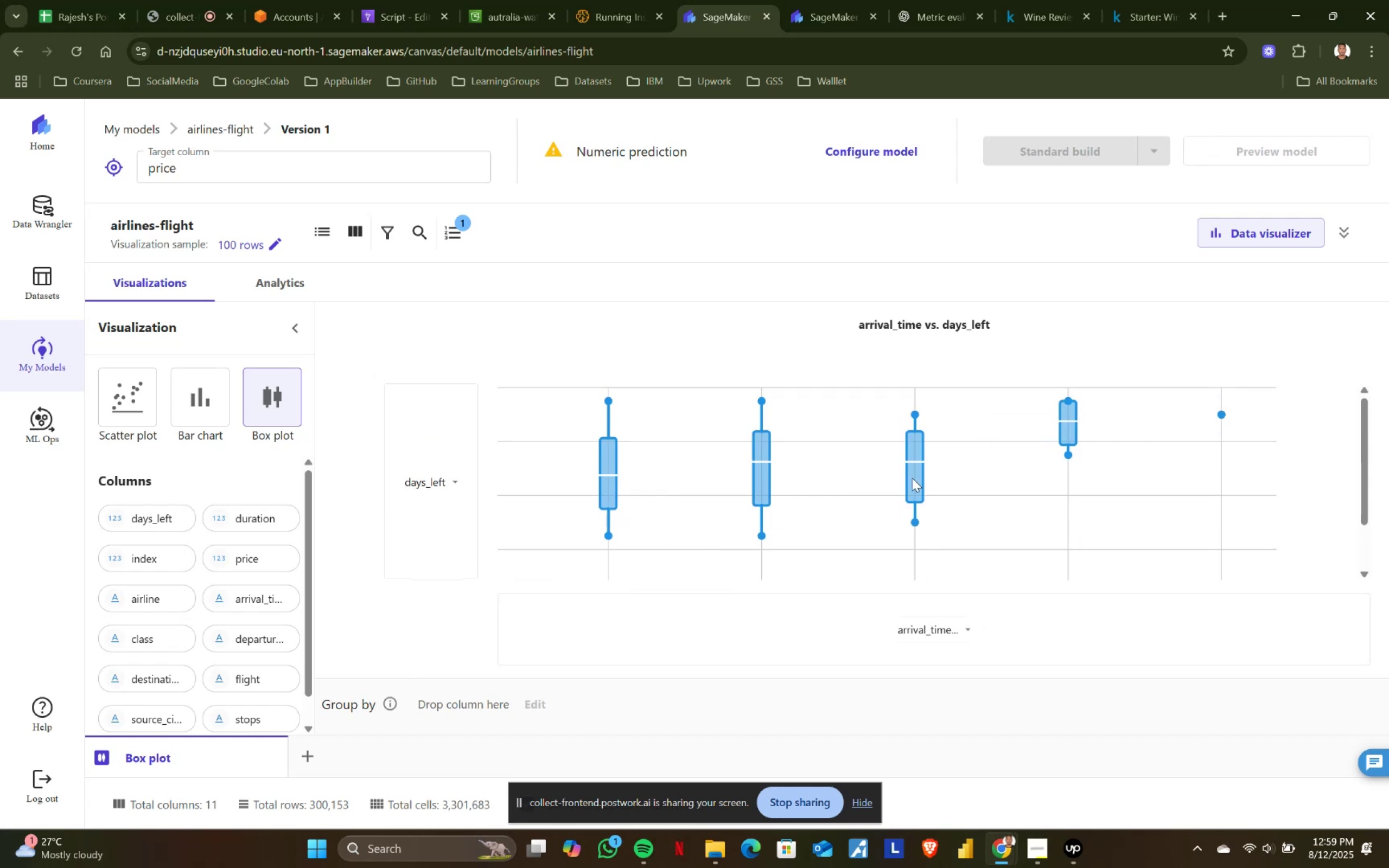 
scroll: coordinate [912, 479], scroll_direction: down, amount: 2.0
 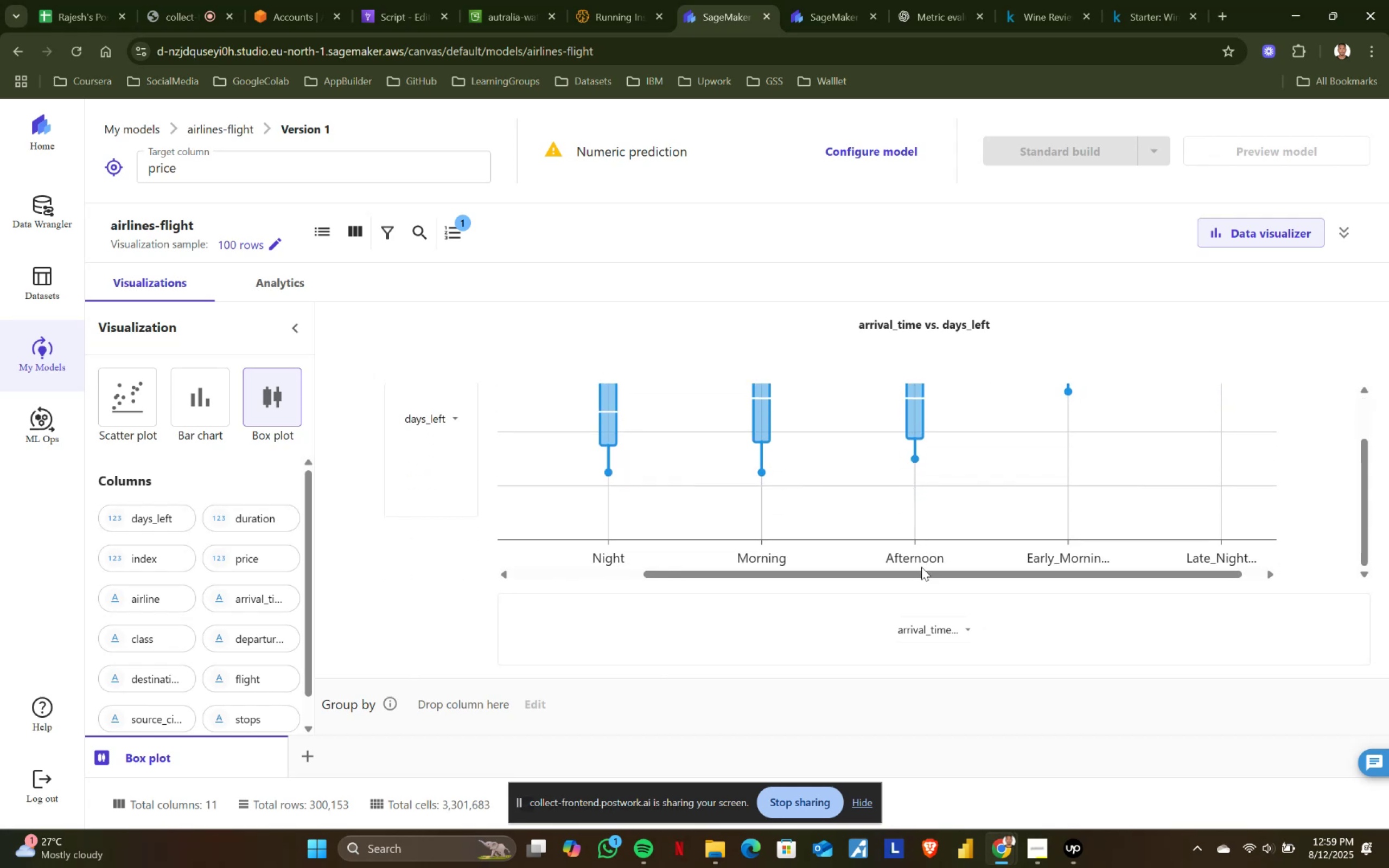 
left_click_drag(start_coordinate=[925, 571], to_coordinate=[1012, 573])
 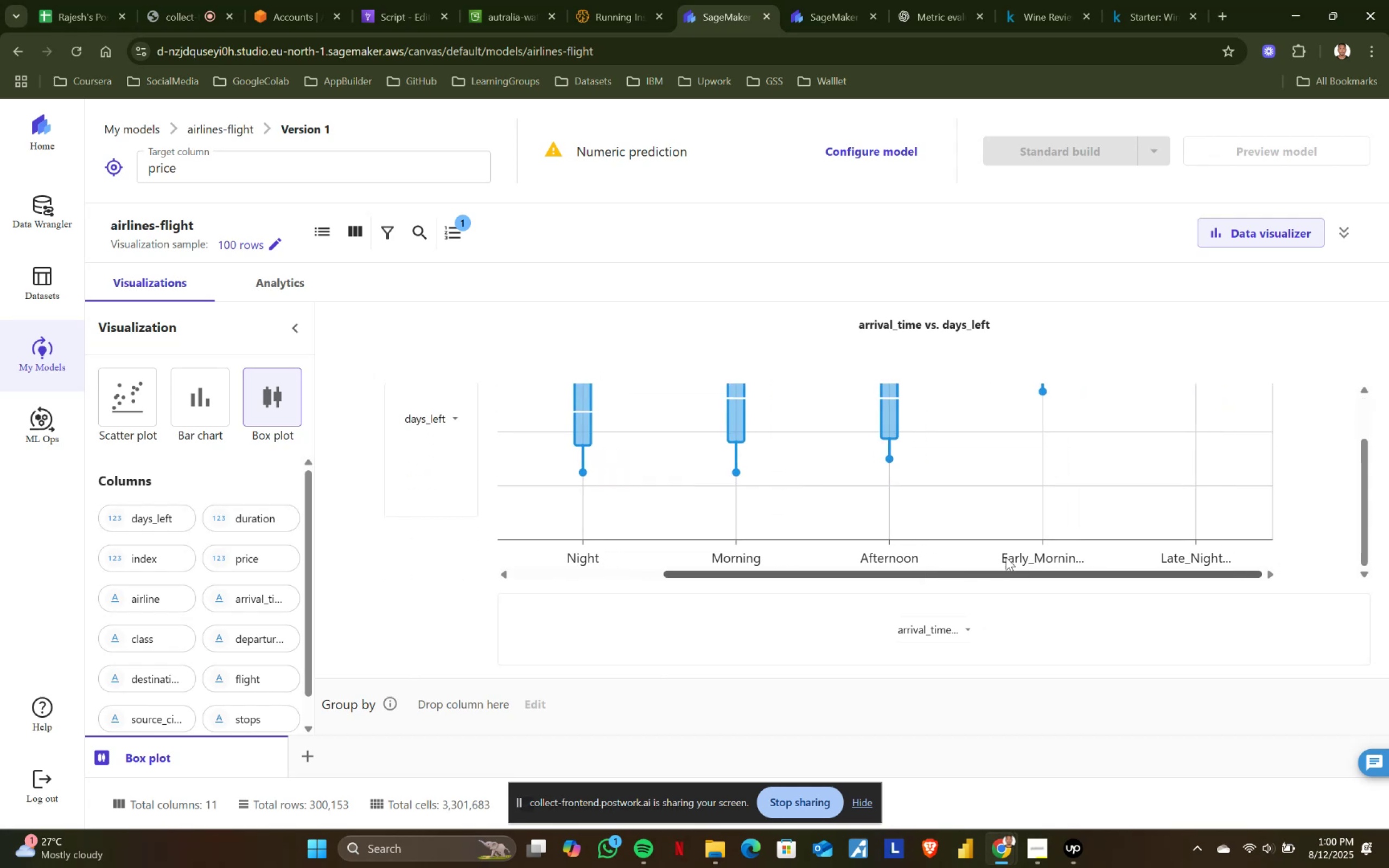 
scroll: coordinate [1003, 490], scroll_direction: up, amount: 3.0
 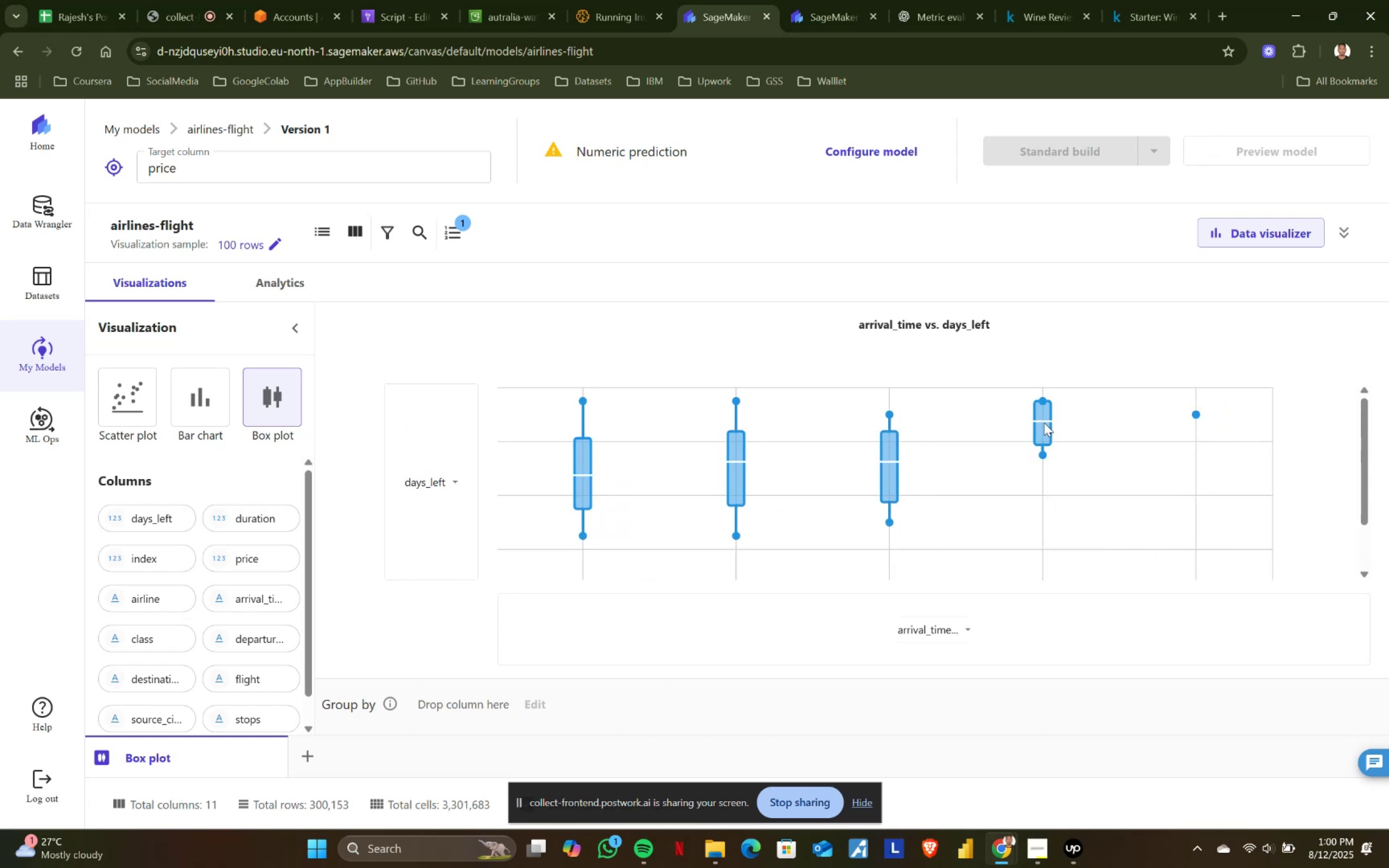 
scroll: coordinate [1044, 423], scroll_direction: none, amount: 0.0
 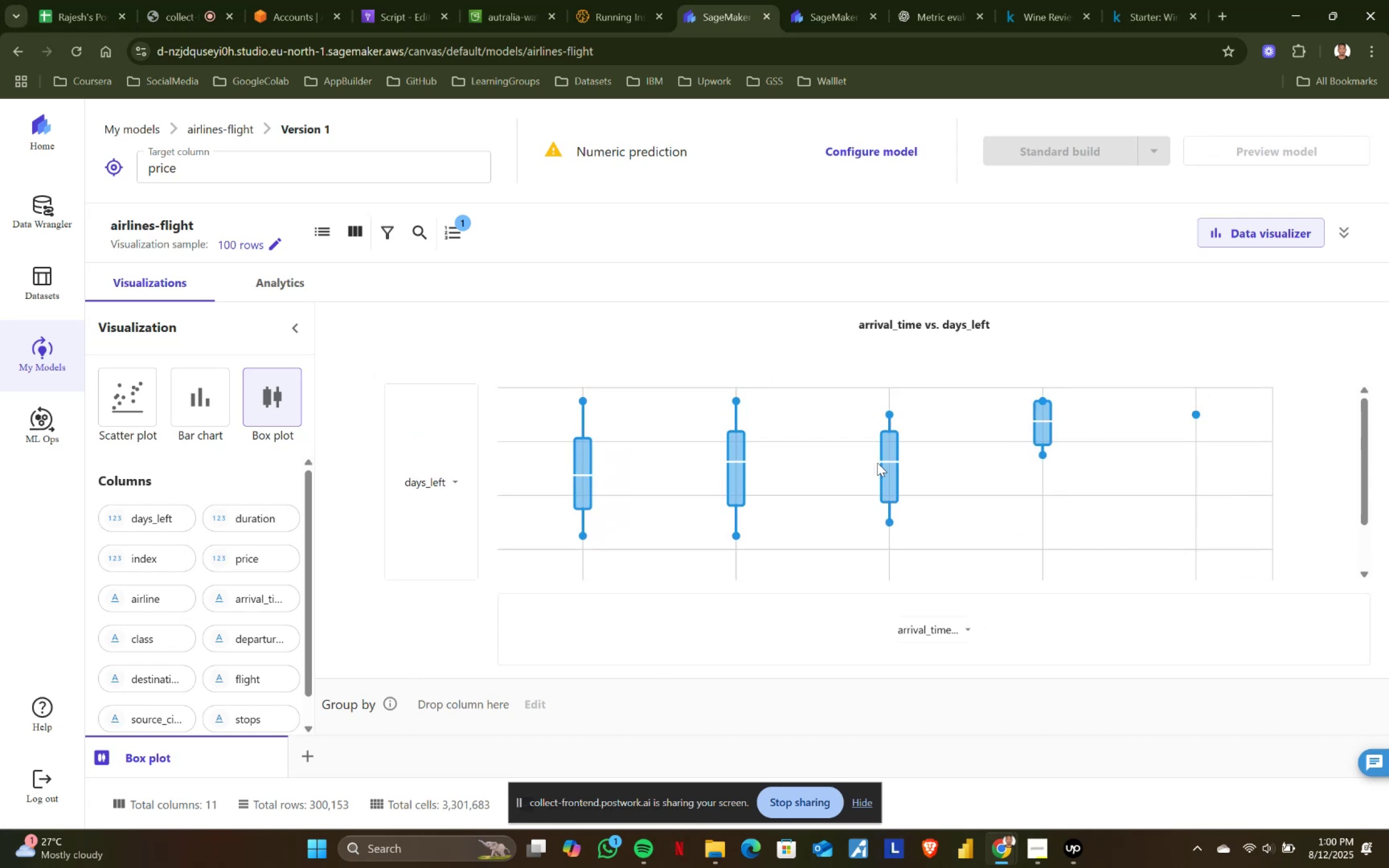 
scroll: coordinate [894, 465], scroll_direction: down, amount: 3.0
 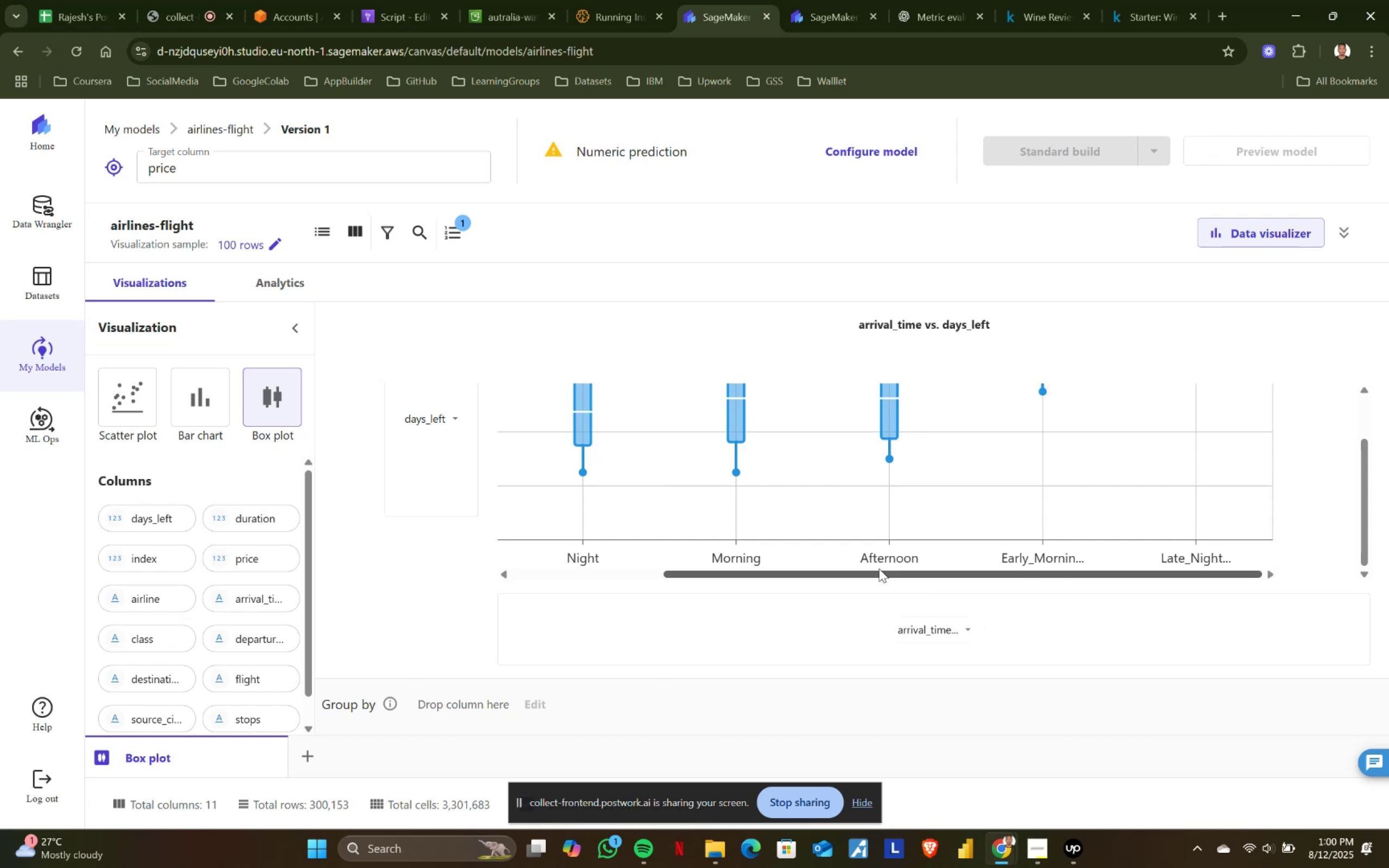 
left_click_drag(start_coordinate=[879, 571], to_coordinate=[720, 565])
 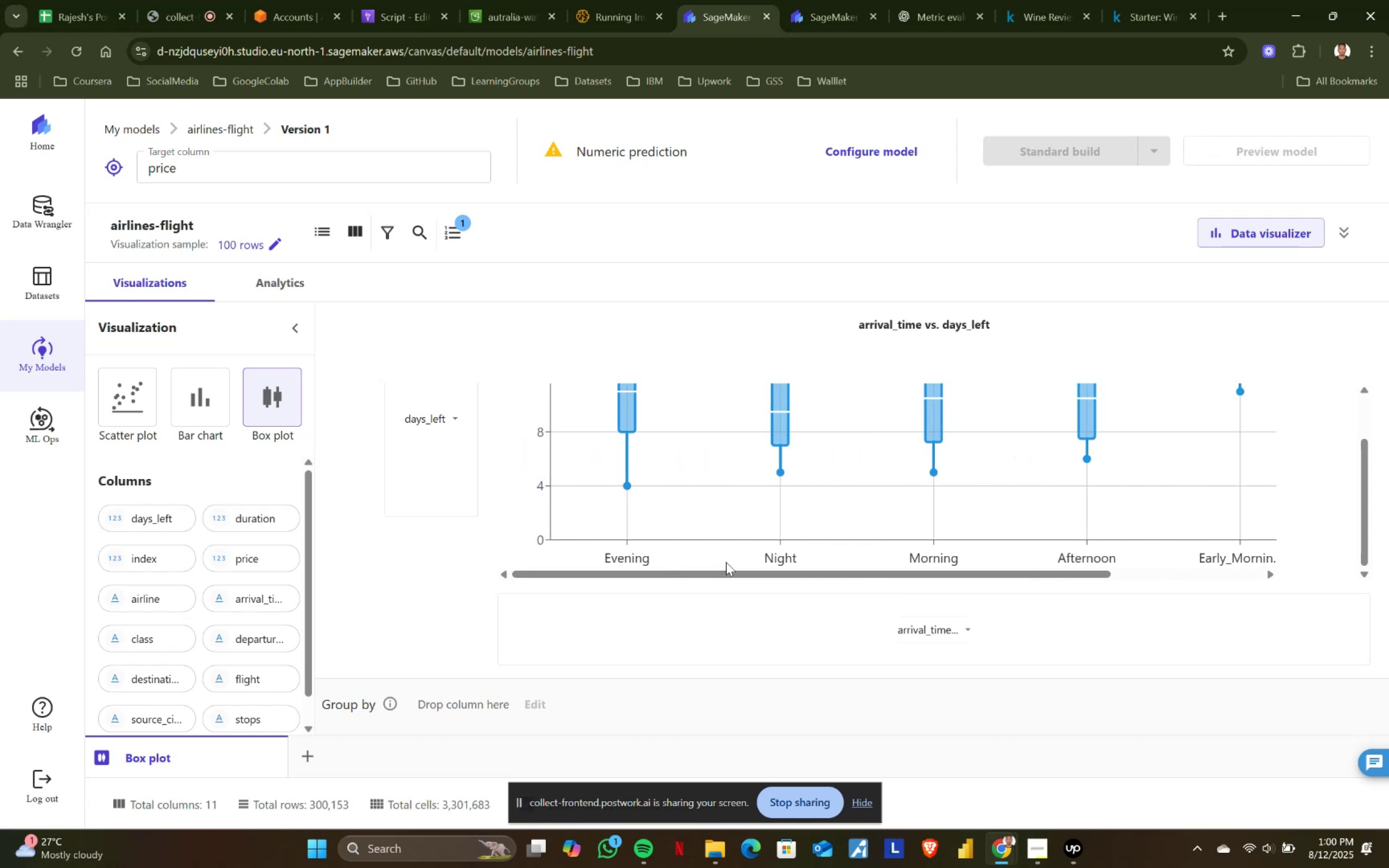 
scroll: coordinate [865, 500], scroll_direction: up, amount: 3.0
 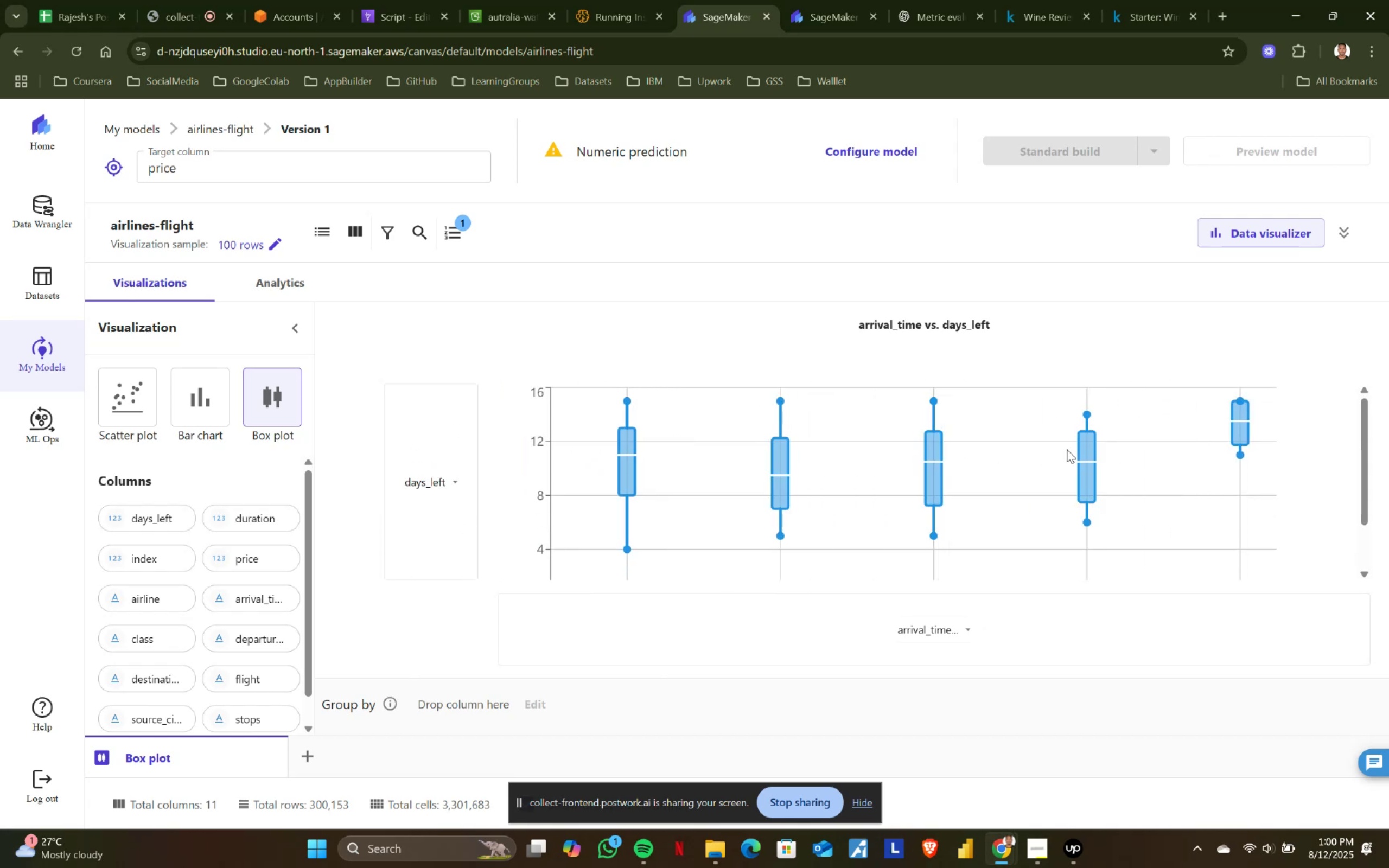 
scroll: coordinate [1087, 467], scroll_direction: down, amount: 1.0
 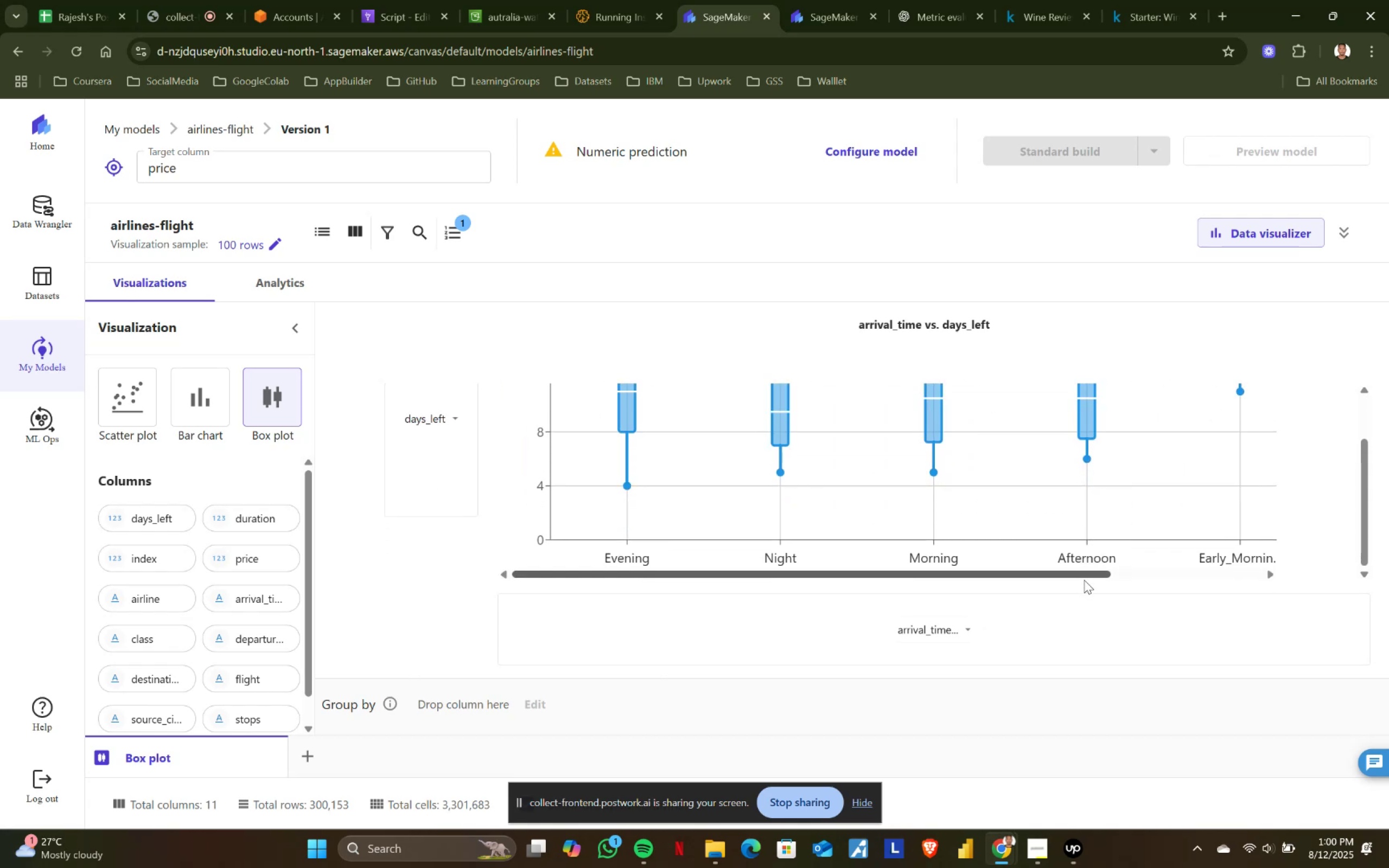 
left_click_drag(start_coordinate=[1086, 574], to_coordinate=[1248, 571])
 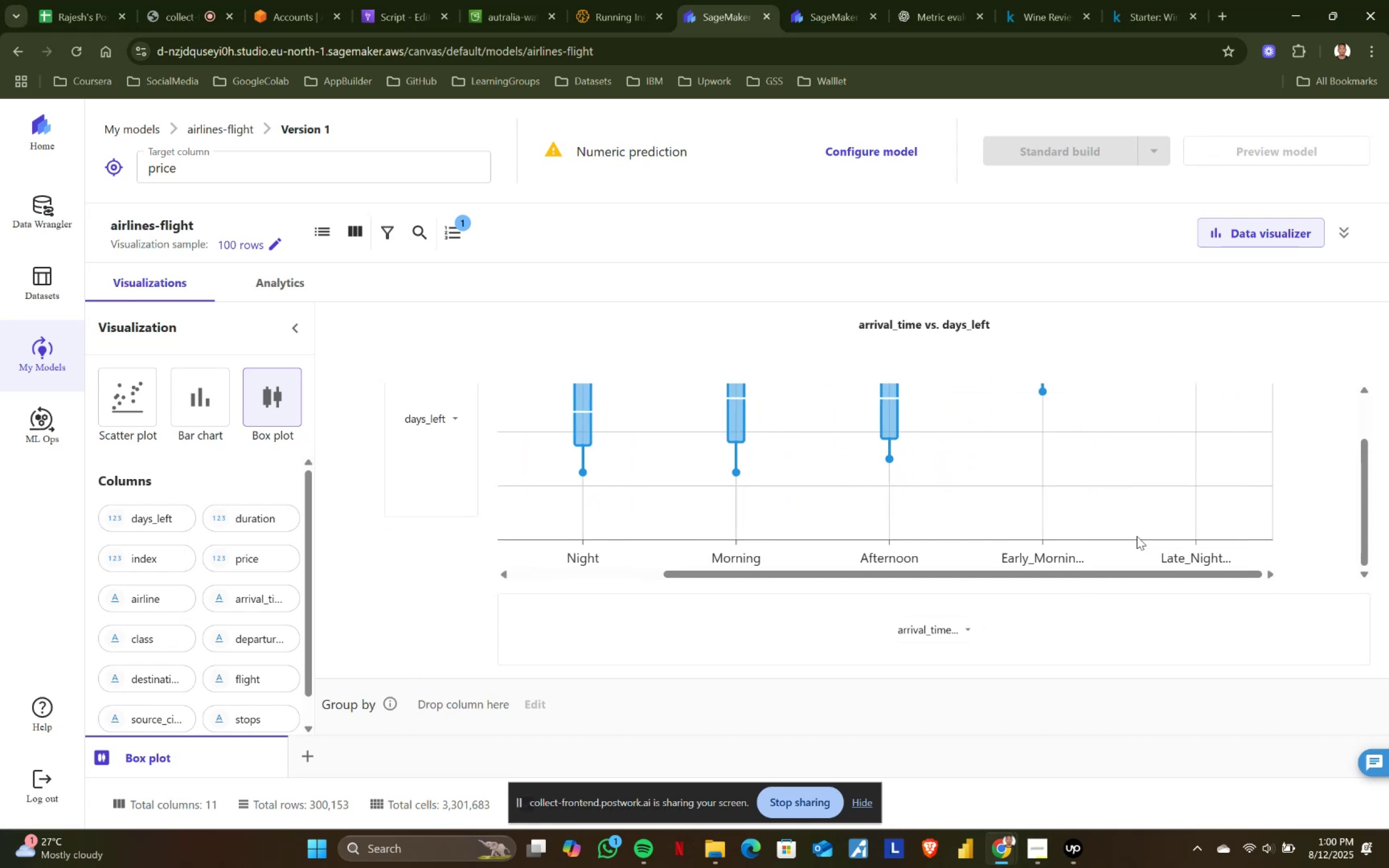 
scroll: coordinate [1030, 470], scroll_direction: up, amount: 2.0
 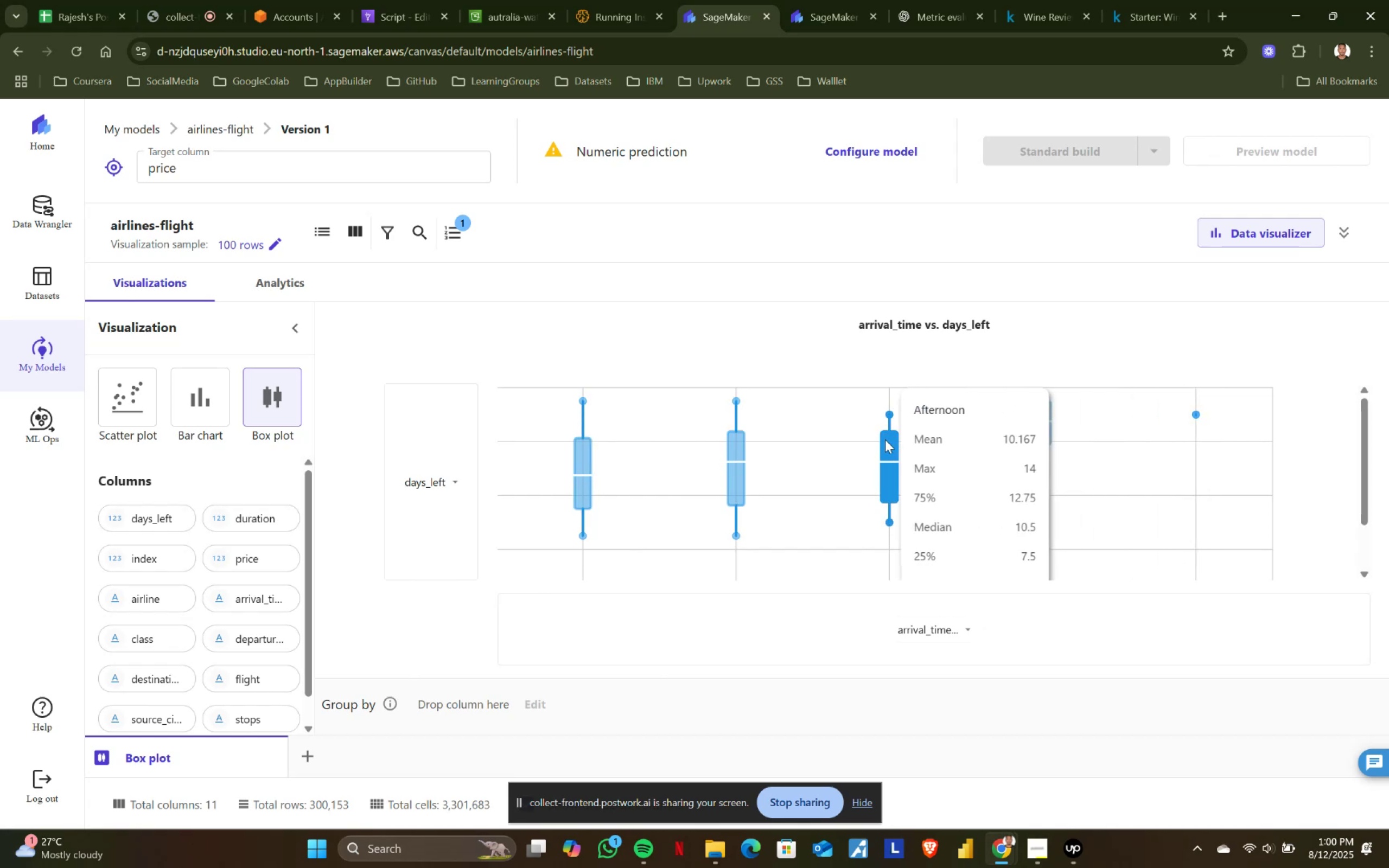 
scroll: coordinate [731, 450], scroll_direction: down, amount: 2.0
 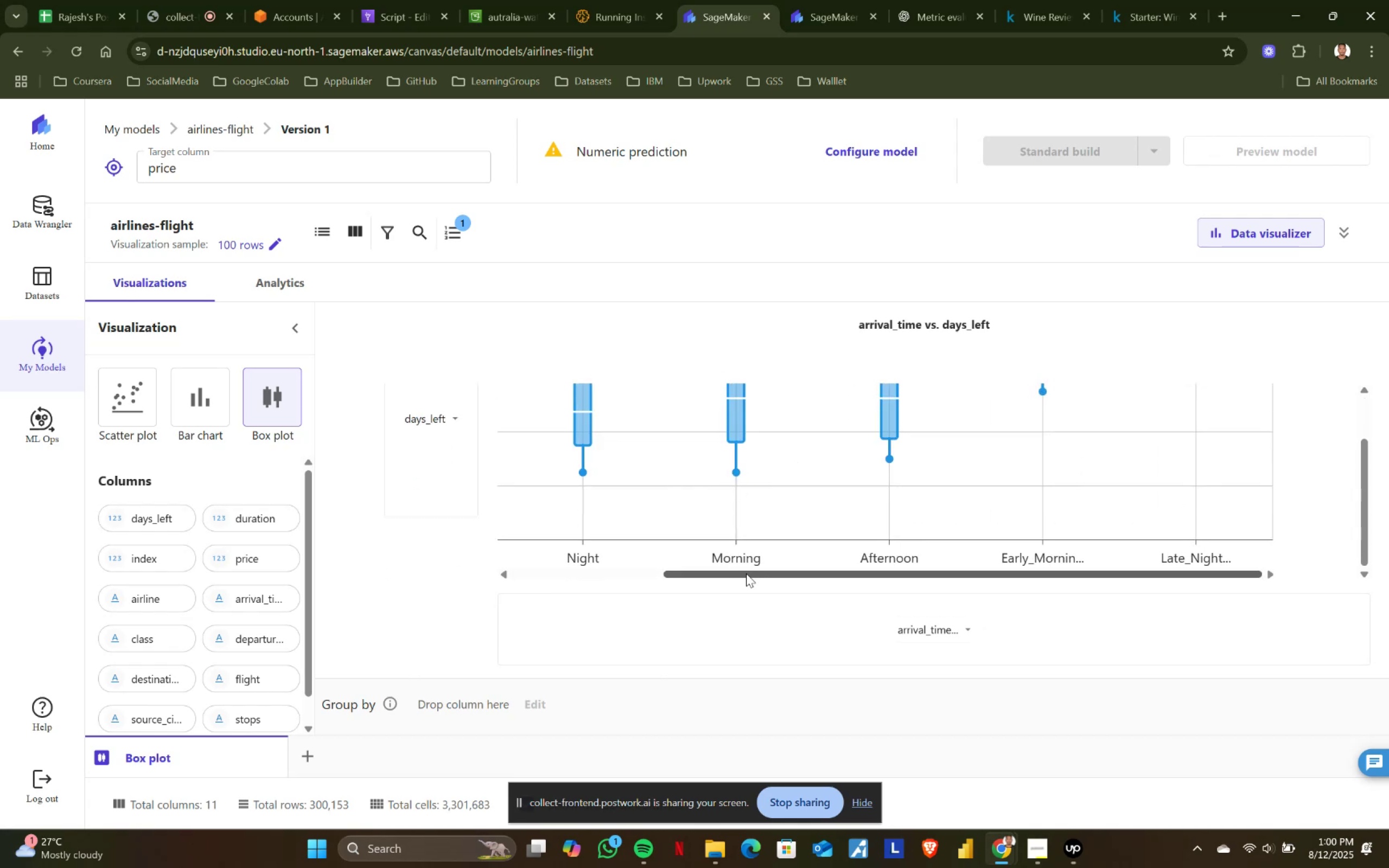 
left_click_drag(start_coordinate=[754, 576], to_coordinate=[576, 566])
 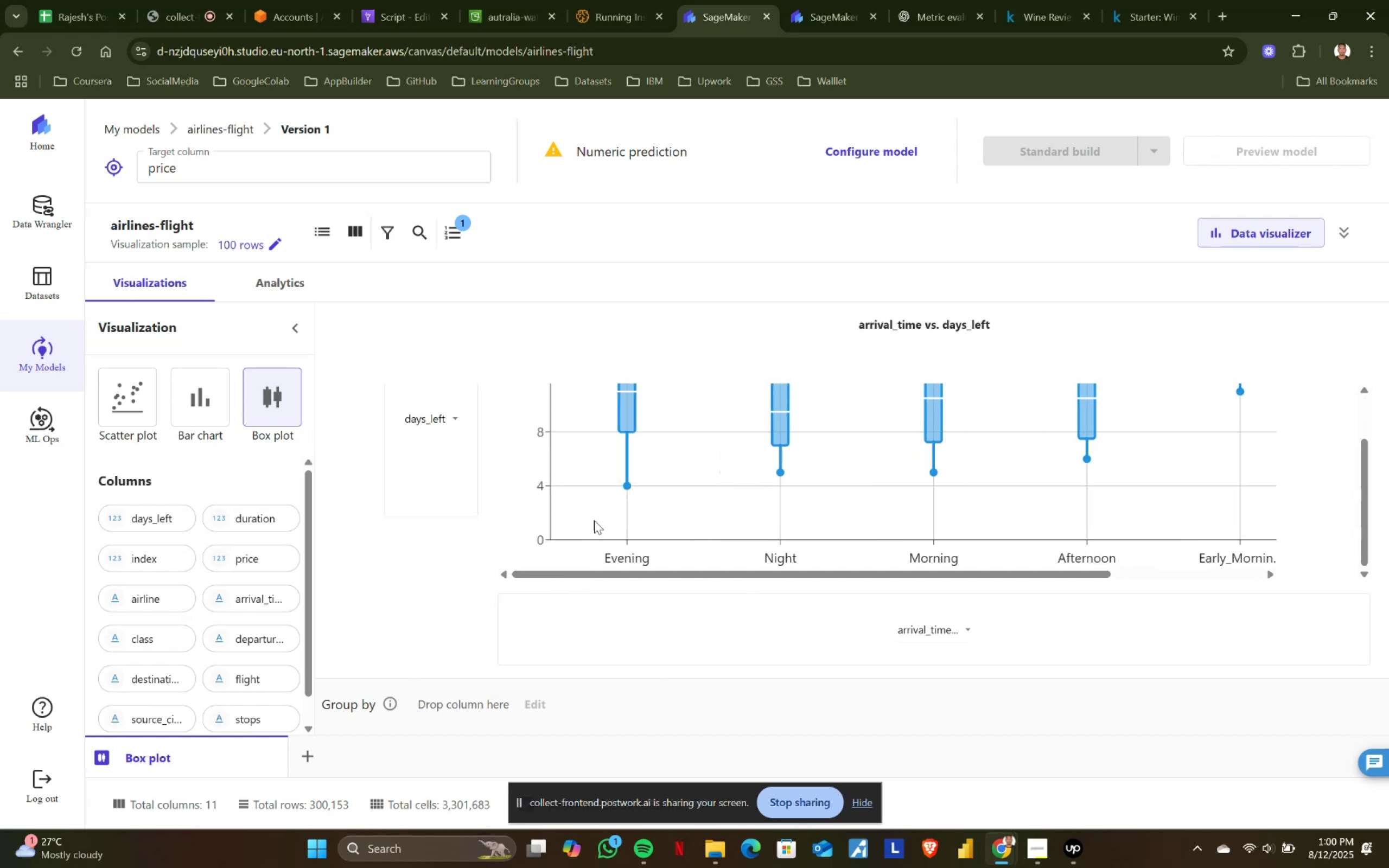 
scroll: coordinate [624, 456], scroll_direction: up, amount: 2.0
 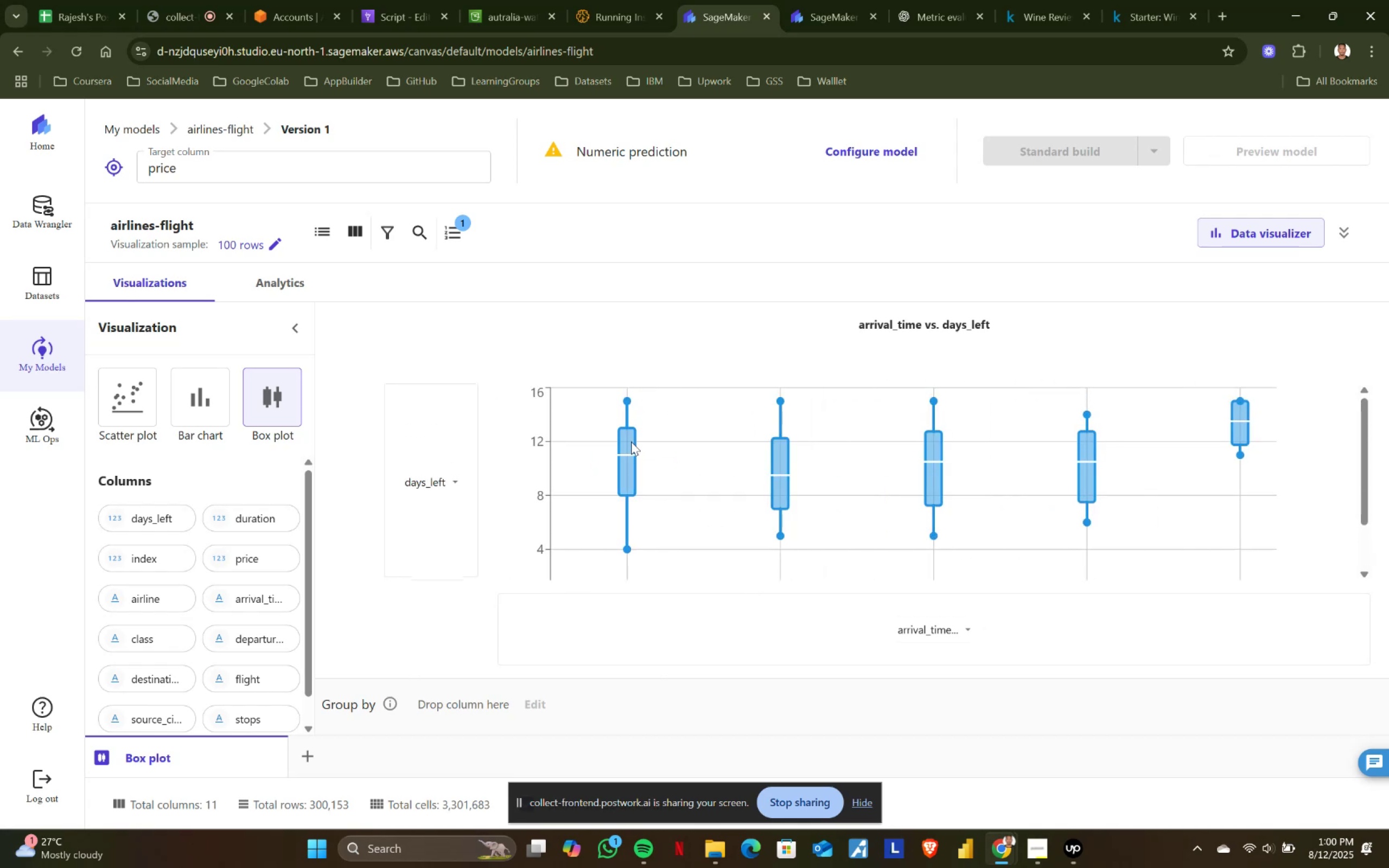 
mouse_move([641, 461])
 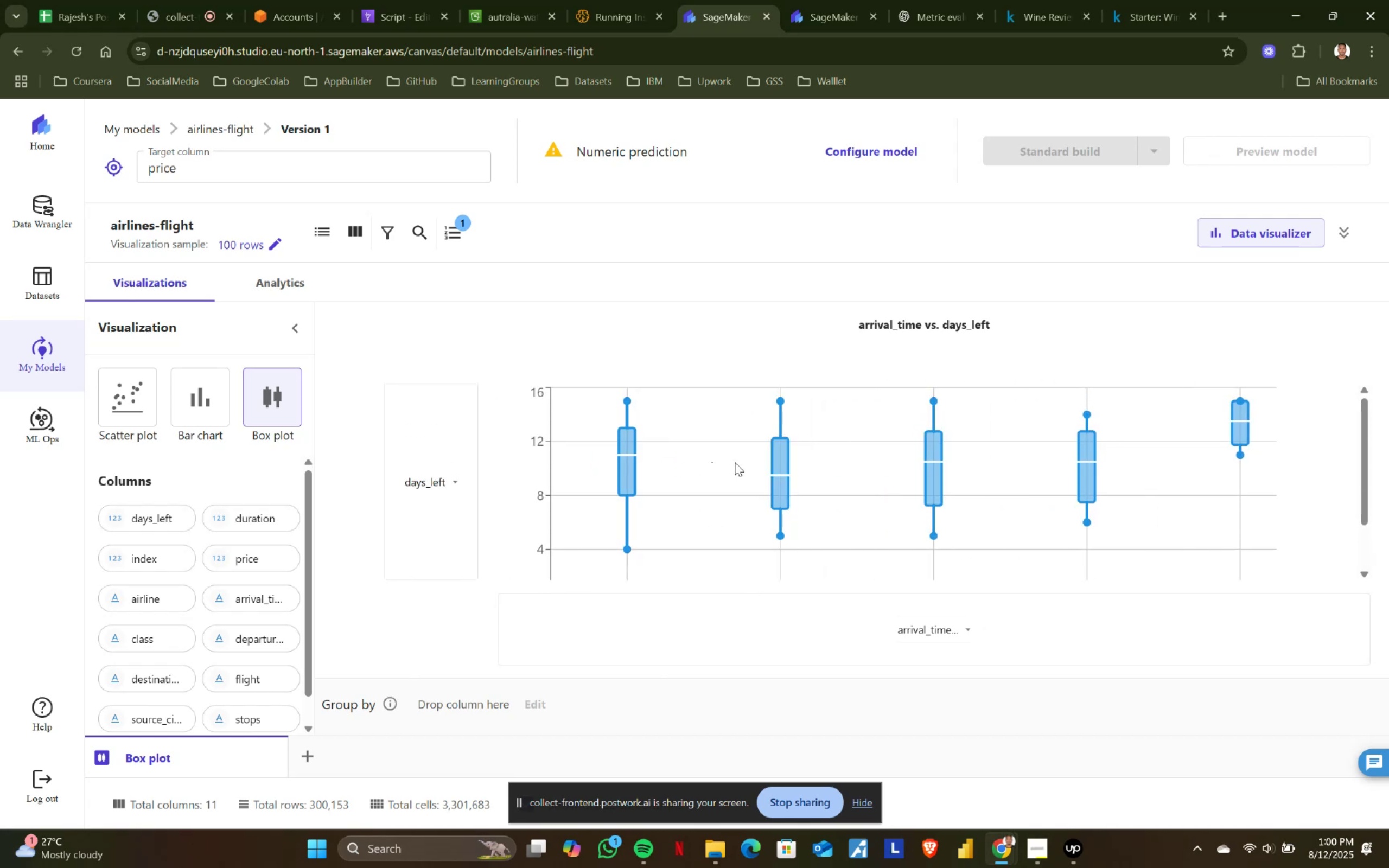 
mouse_move([792, 458])
 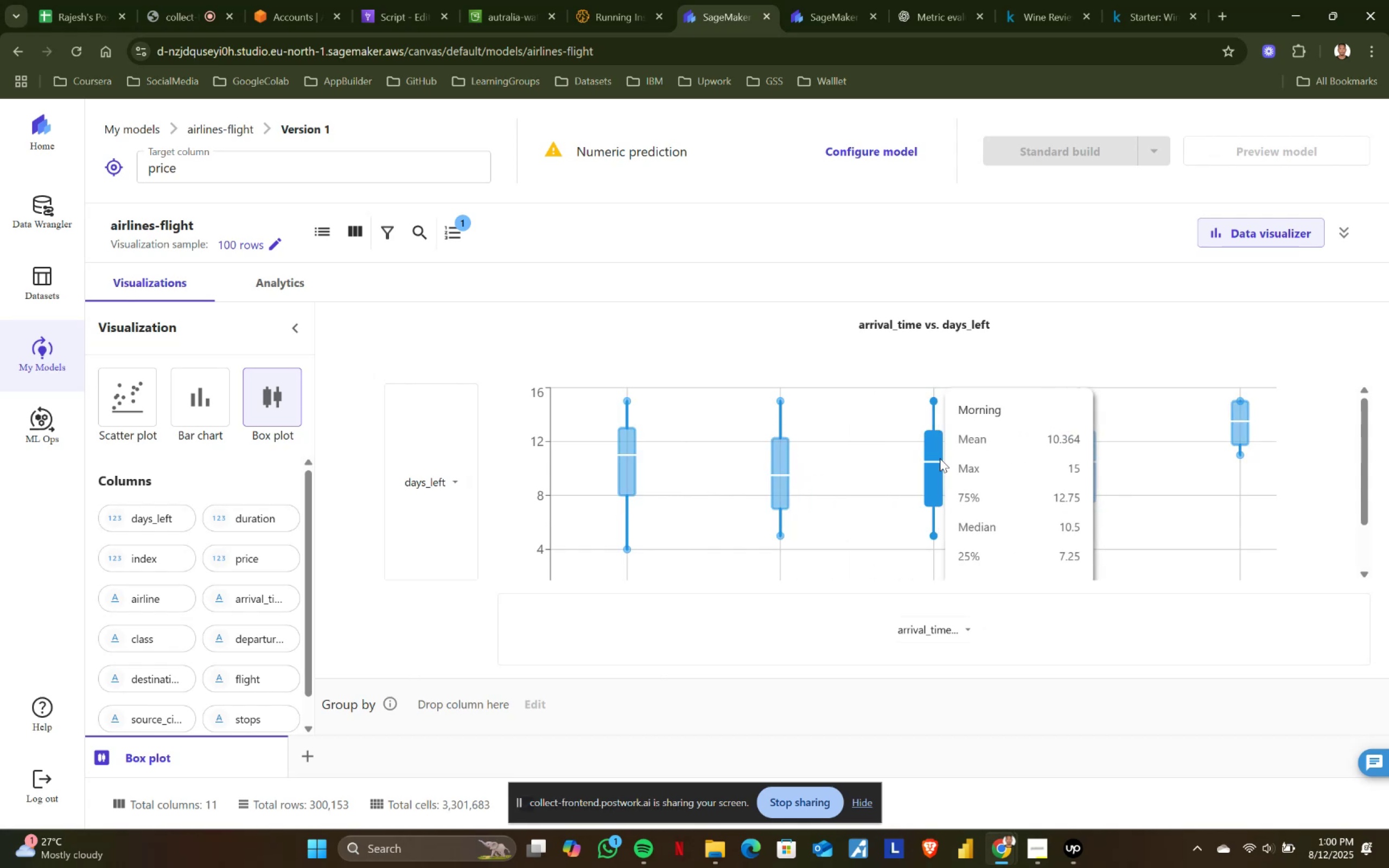 
scroll: coordinate [921, 565], scroll_direction: down, amount: 2.0
 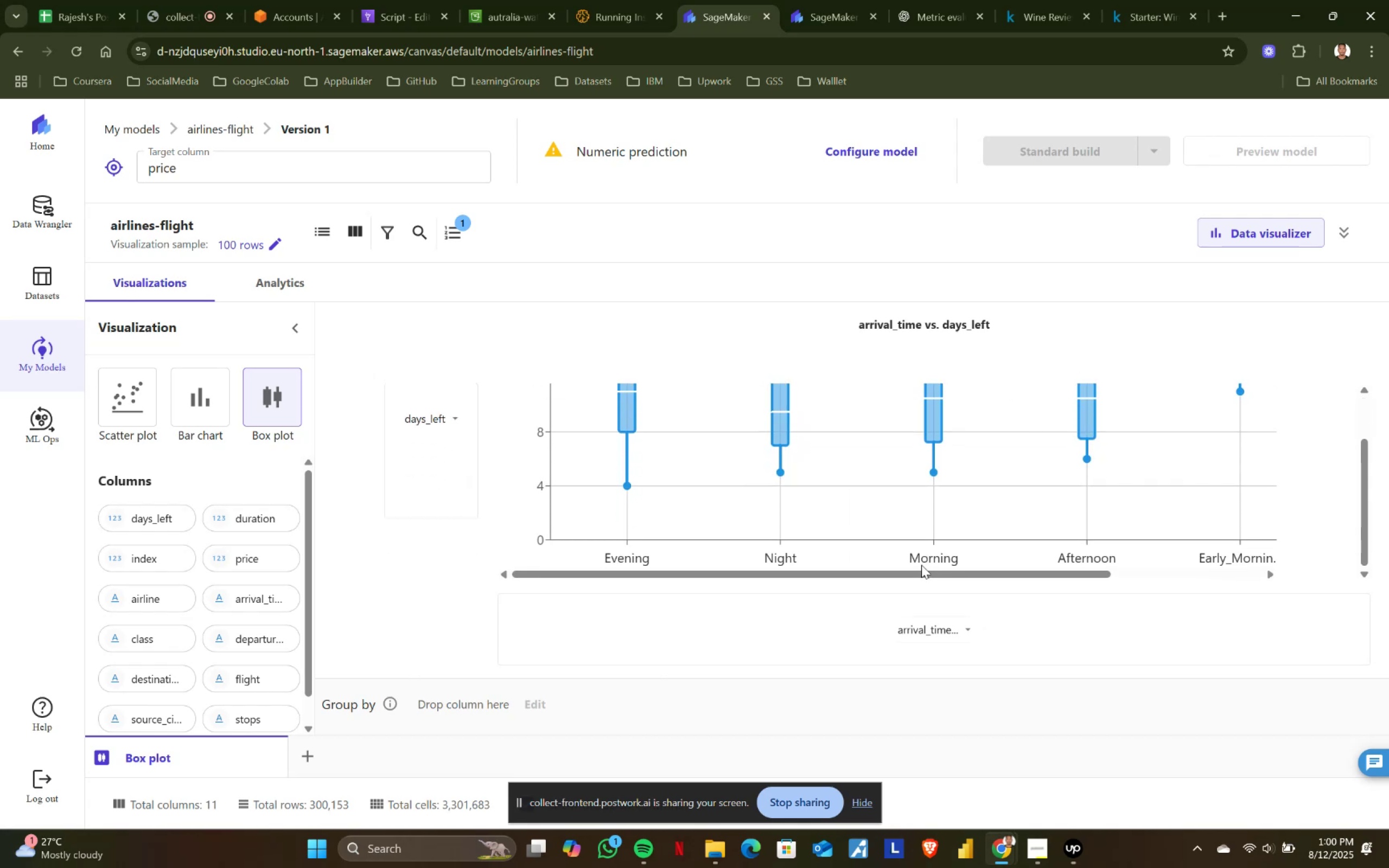 
left_click_drag(start_coordinate=[919, 573], to_coordinate=[1072, 573])
 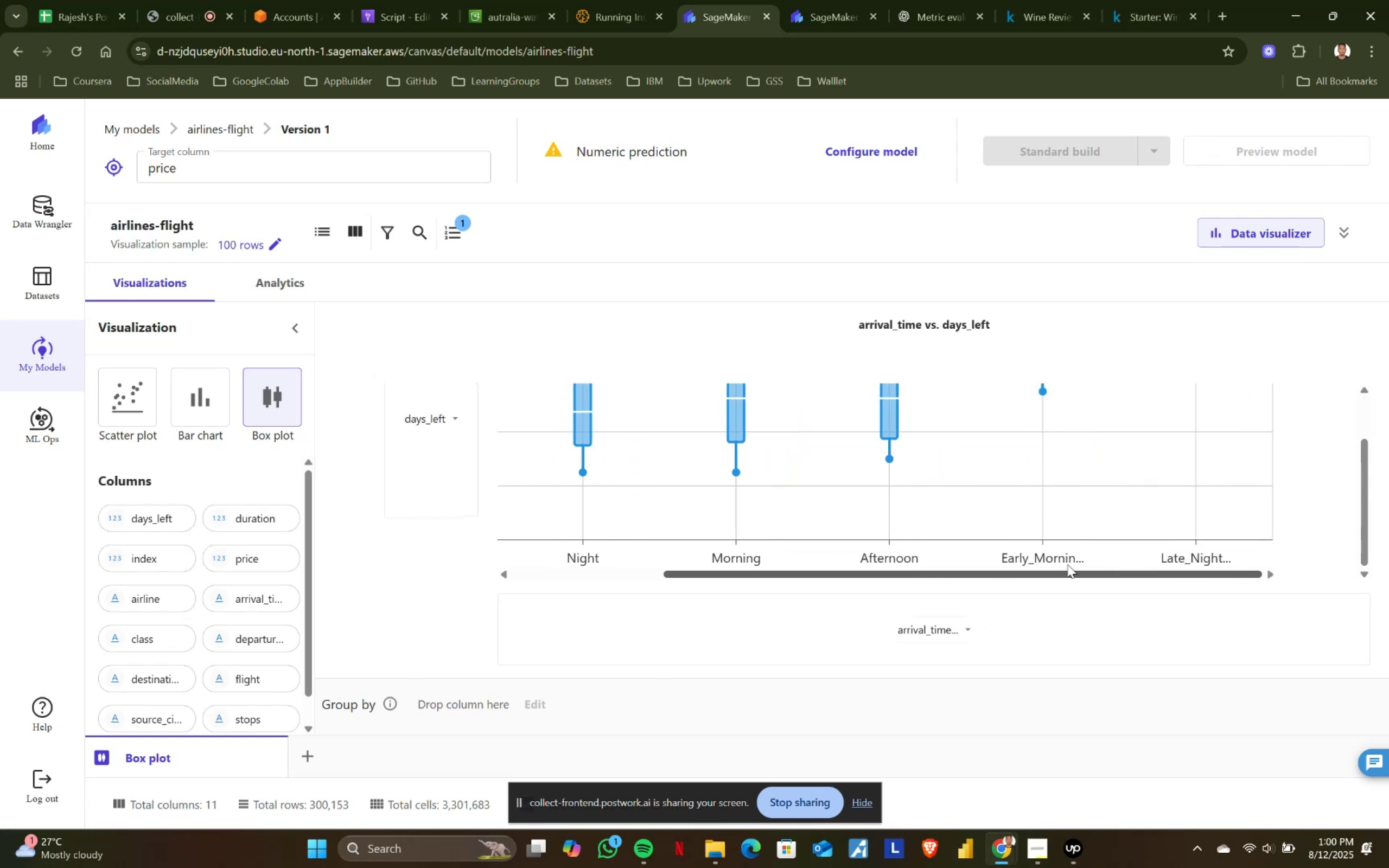 
scroll: coordinate [993, 513], scroll_direction: up, amount: 3.0
 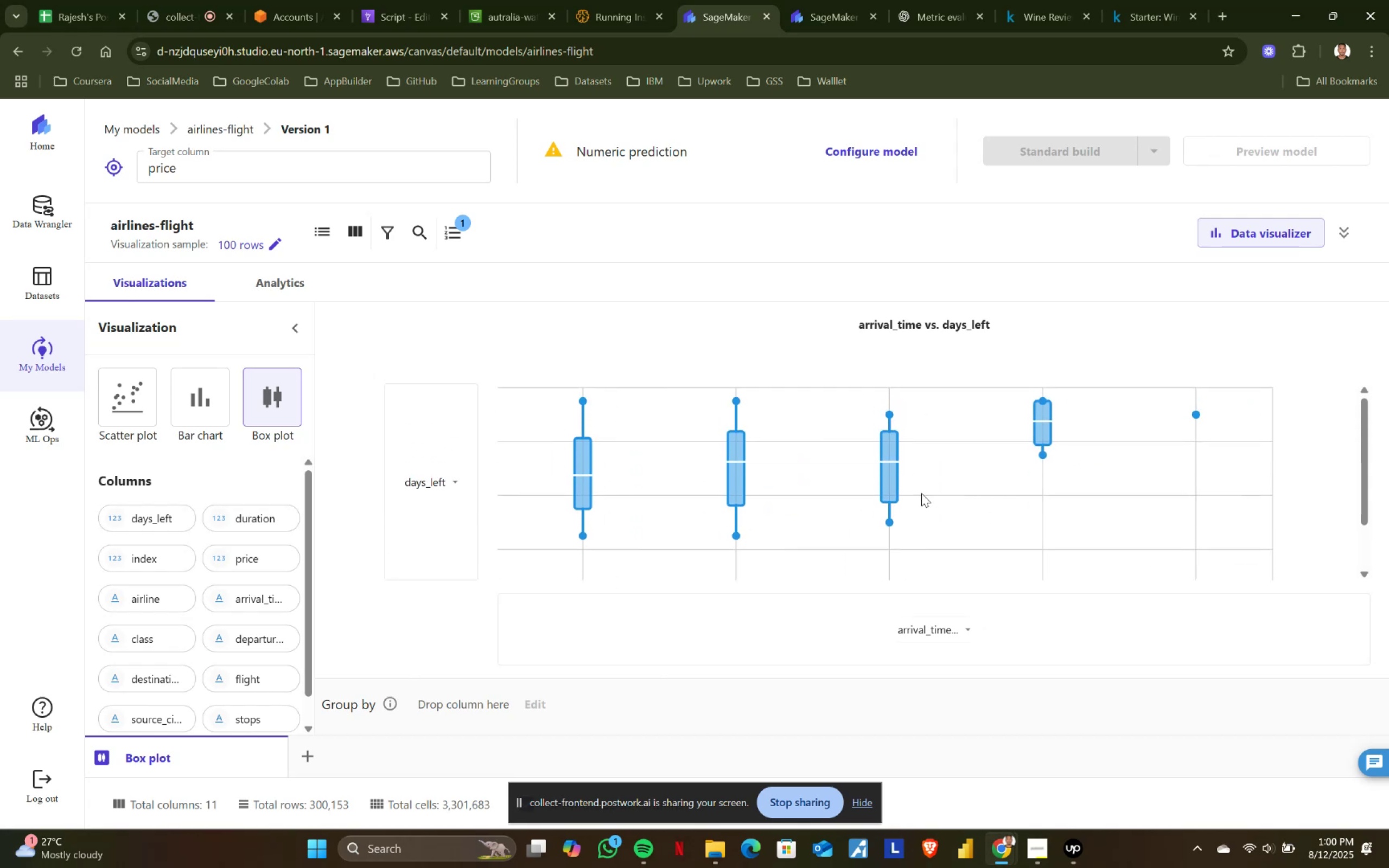 
mouse_move([915, 445])
 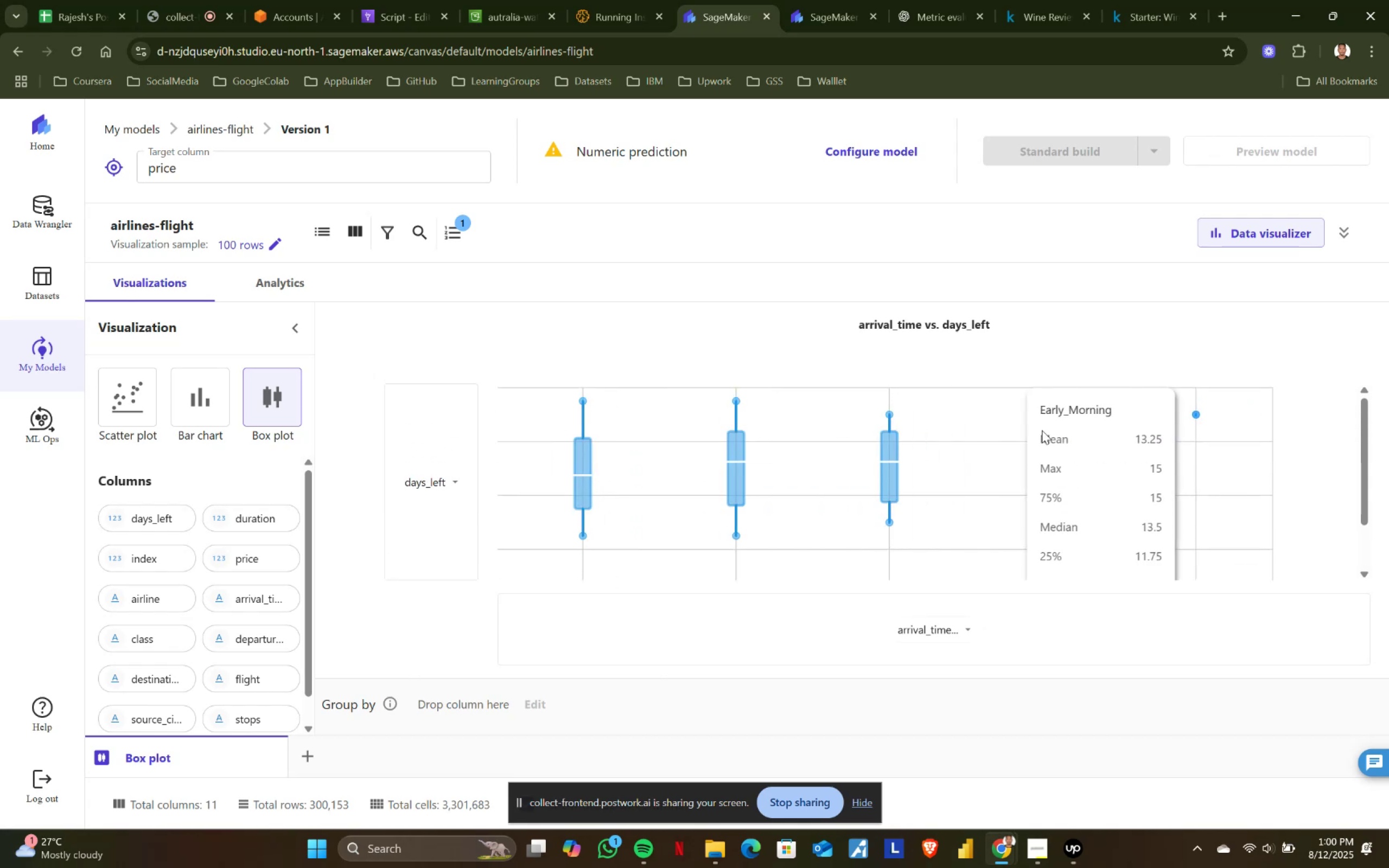 
scroll: coordinate [1042, 430], scroll_direction: up, amount: 2.0
 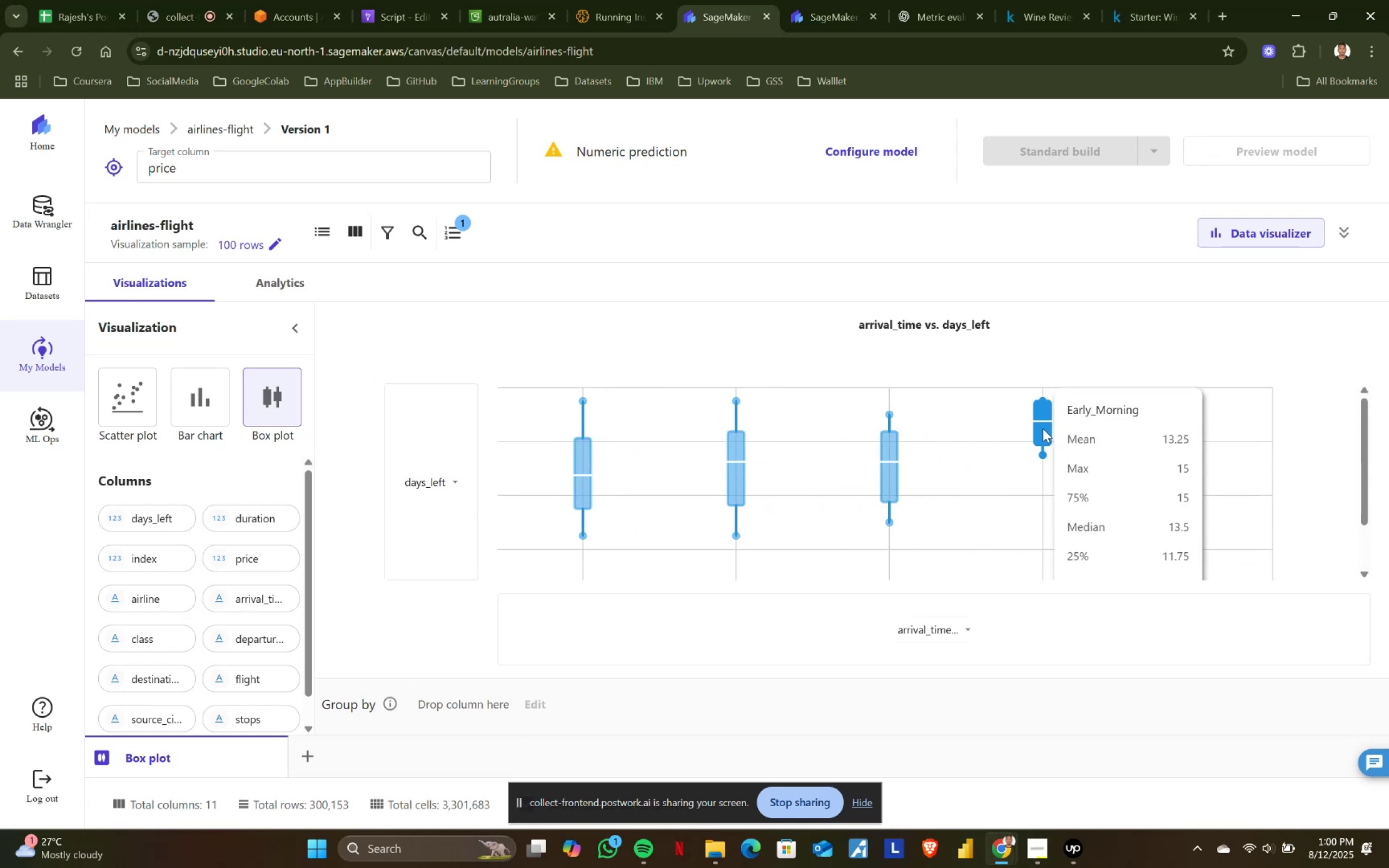 
scroll: coordinate [1038, 562], scroll_direction: down, amount: 2.0
 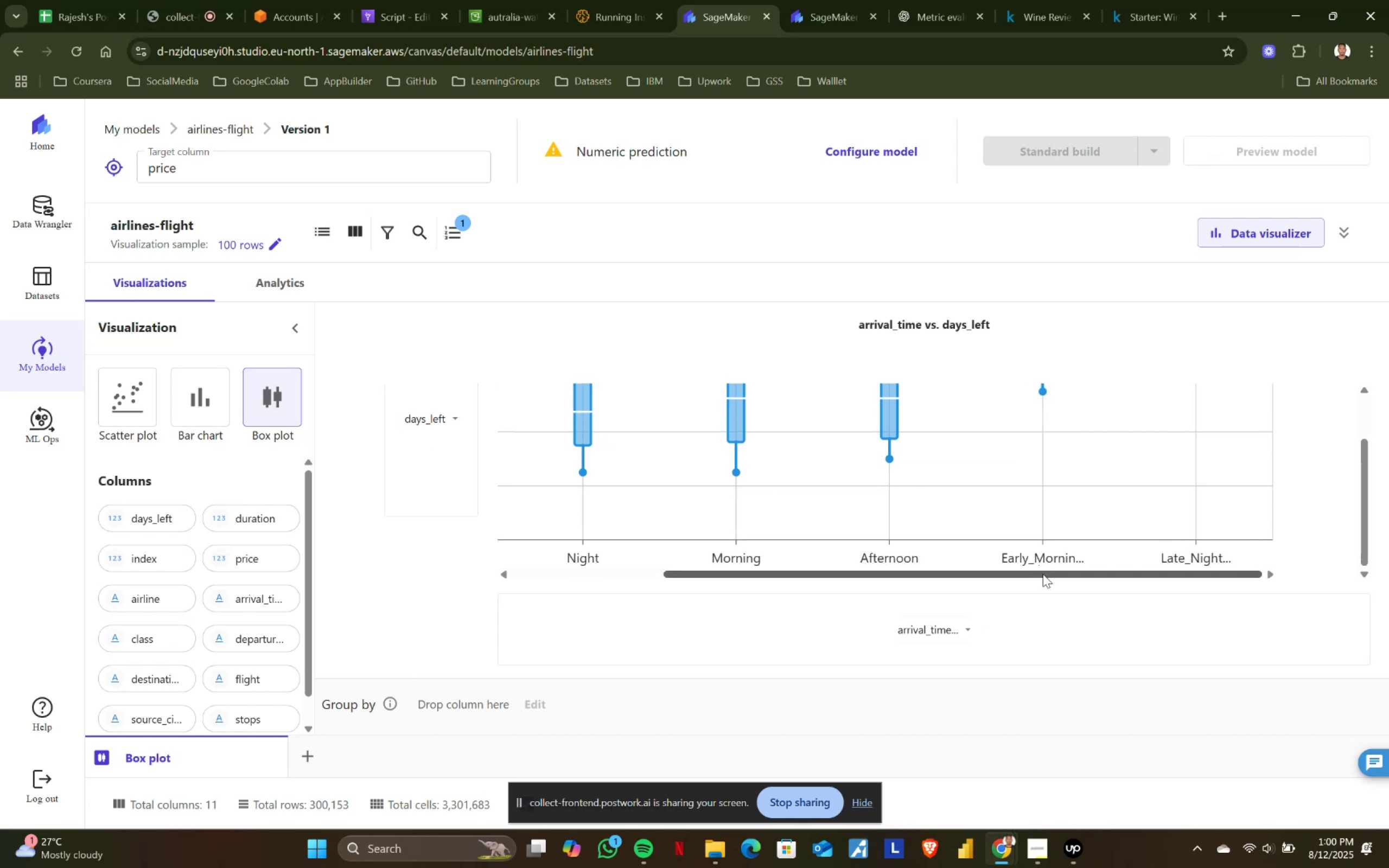 
left_click_drag(start_coordinate=[1044, 575], to_coordinate=[1139, 575])
 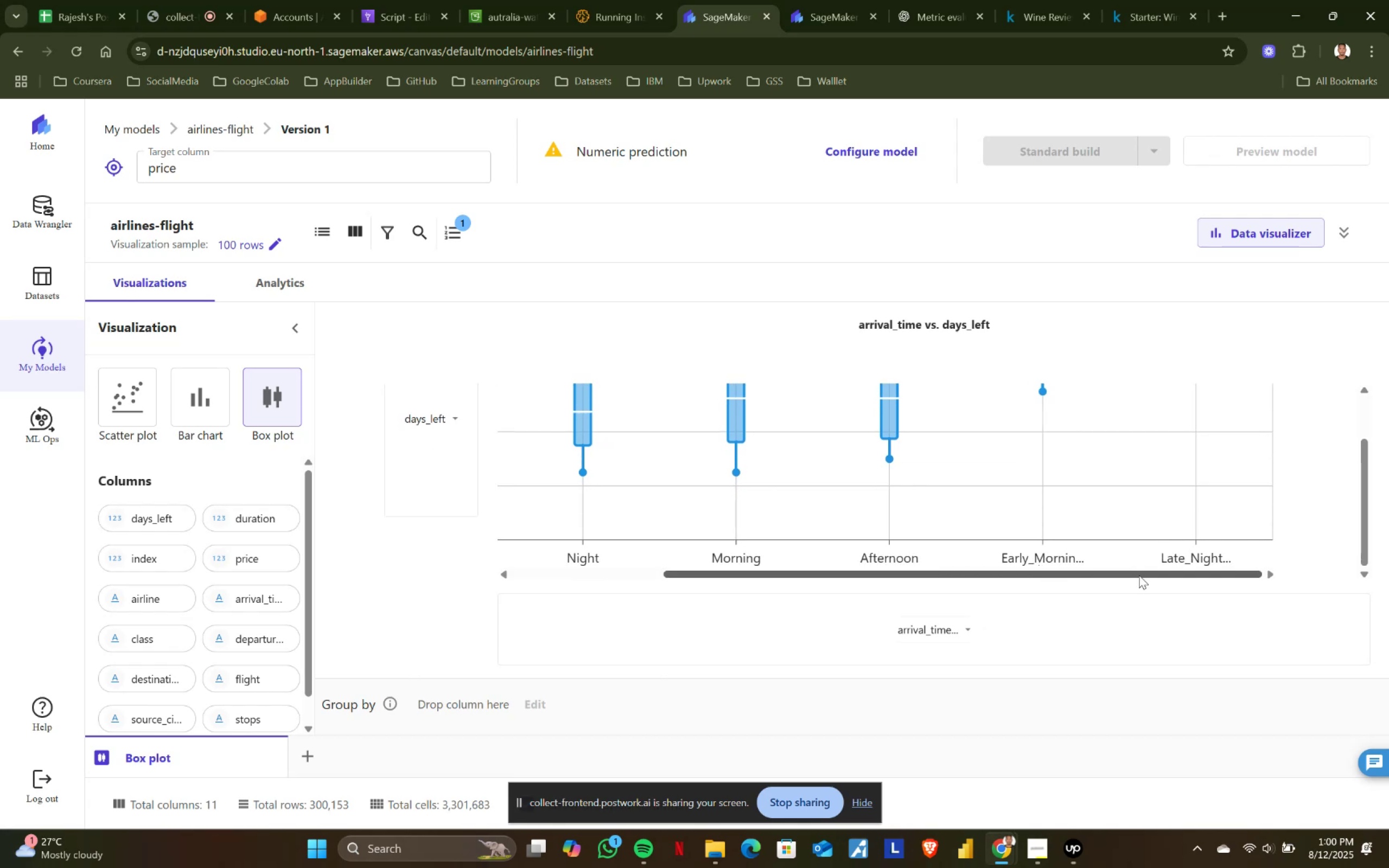 
scroll: coordinate [1139, 575], scroll_direction: up, amount: 3.0
 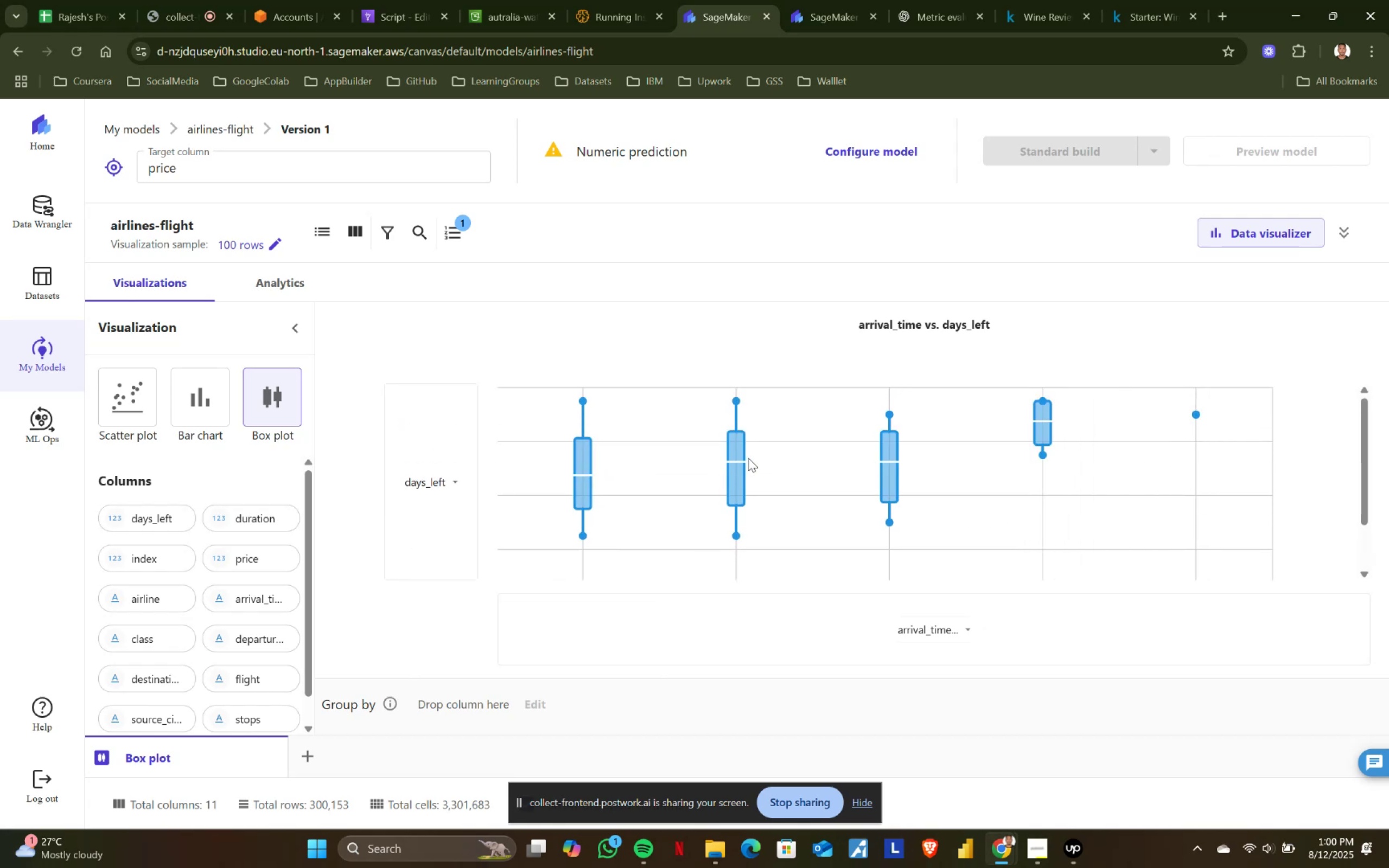 
scroll: coordinate [751, 559], scroll_direction: down, amount: 4.0
 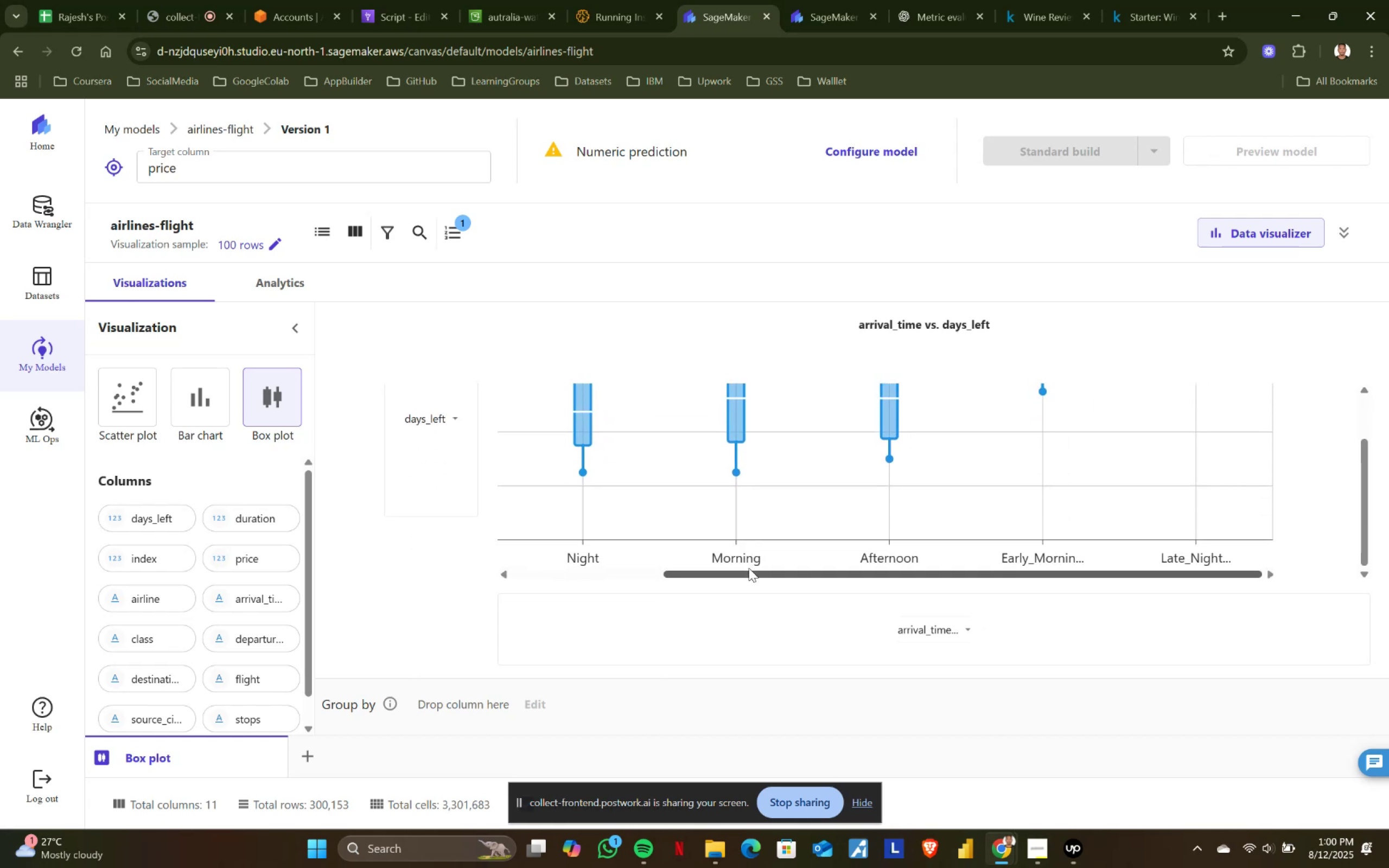 
left_click_drag(start_coordinate=[755, 573], to_coordinate=[596, 570])
 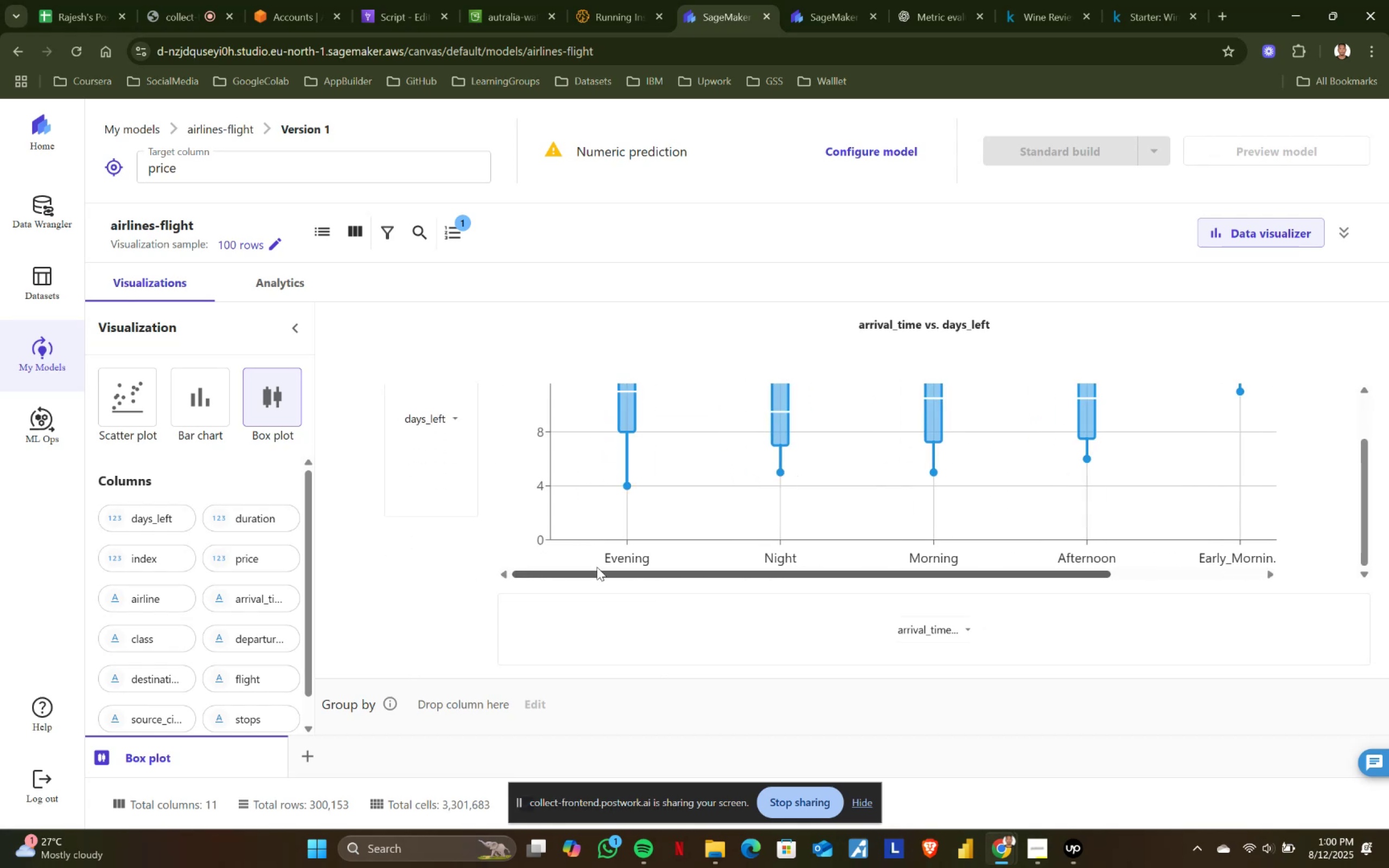 
scroll: coordinate [613, 493], scroll_direction: up, amount: 3.0
 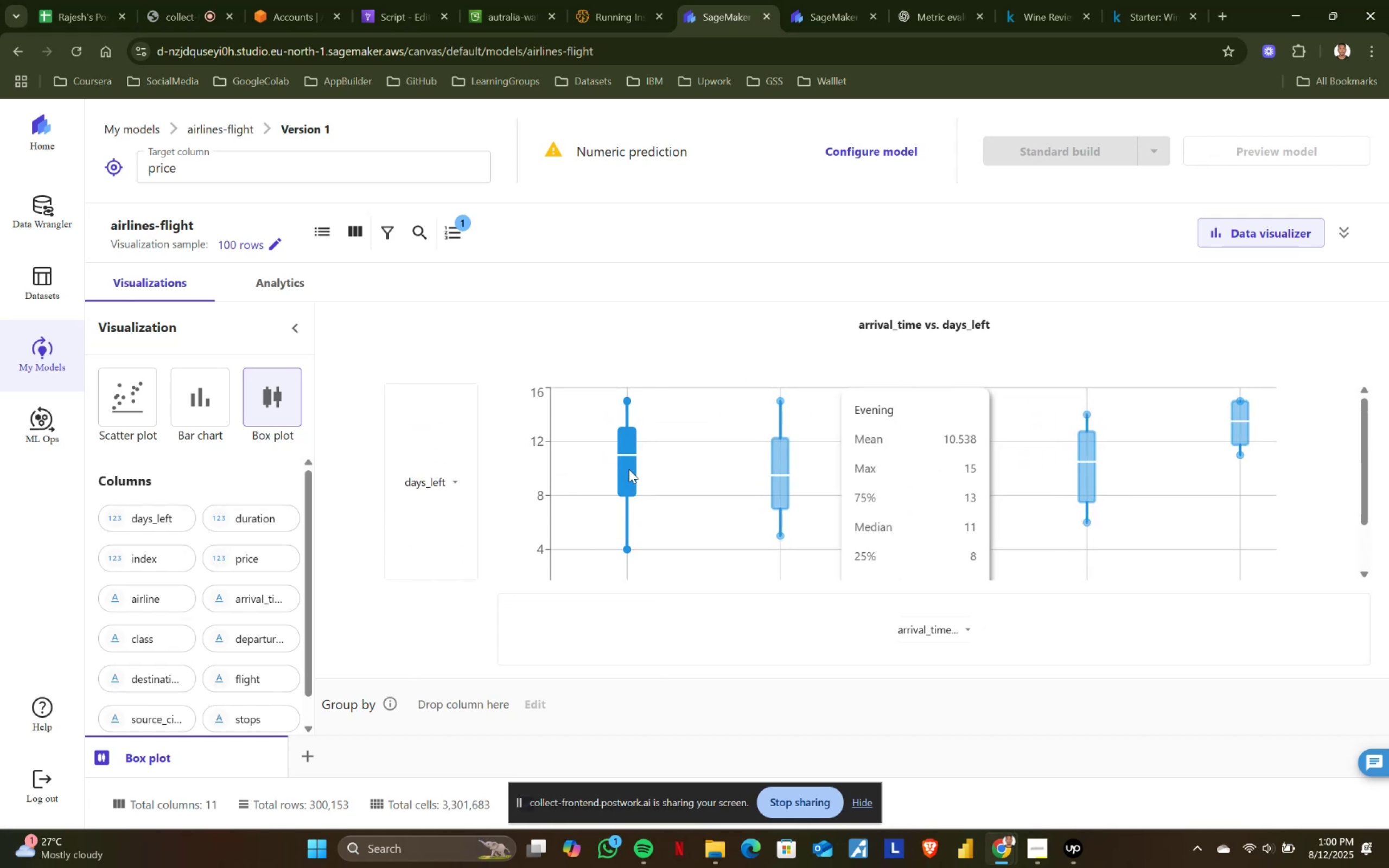 
mouse_move([642, 467])
 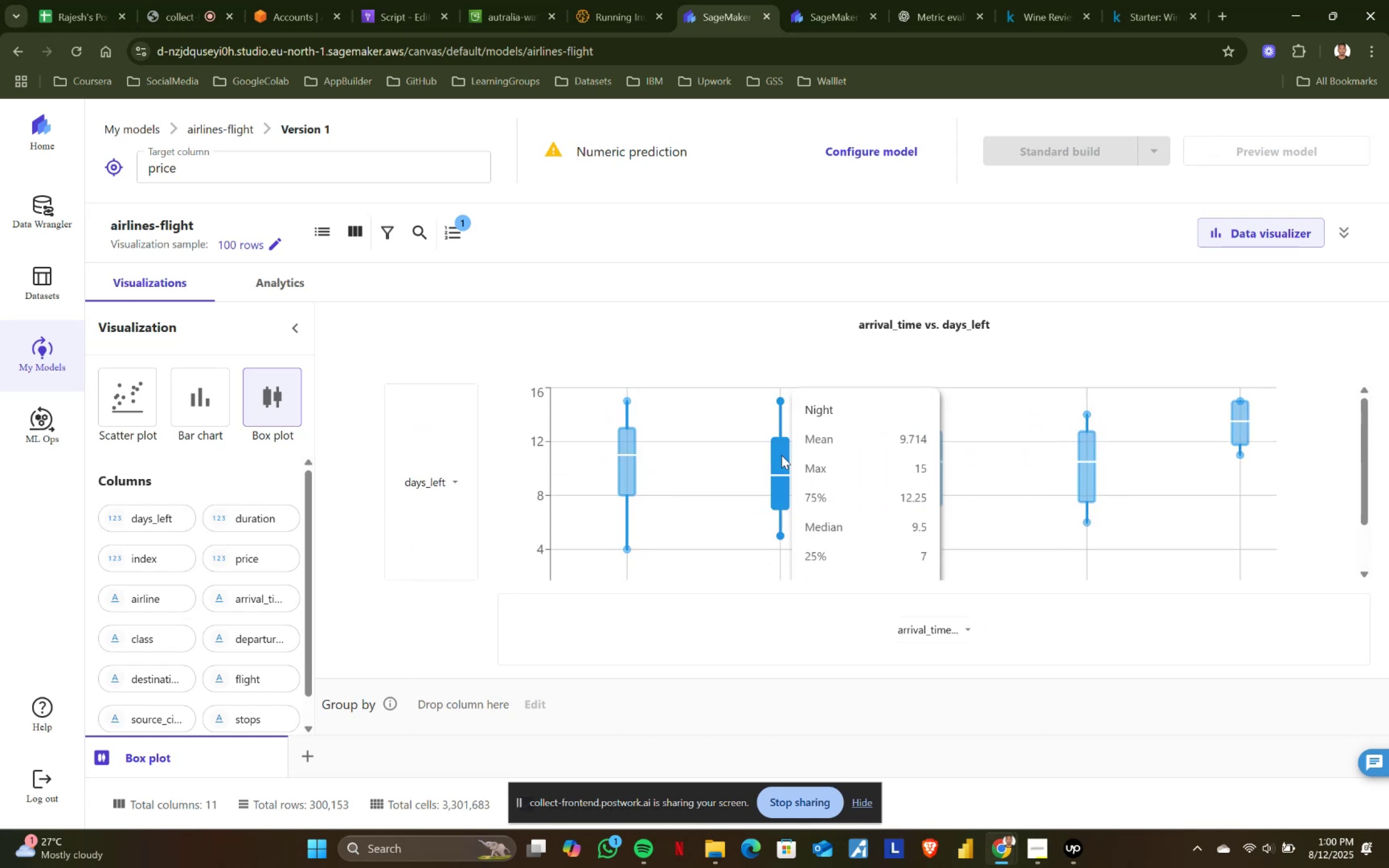 
scroll: coordinate [780, 455], scroll_direction: down, amount: 3.0
 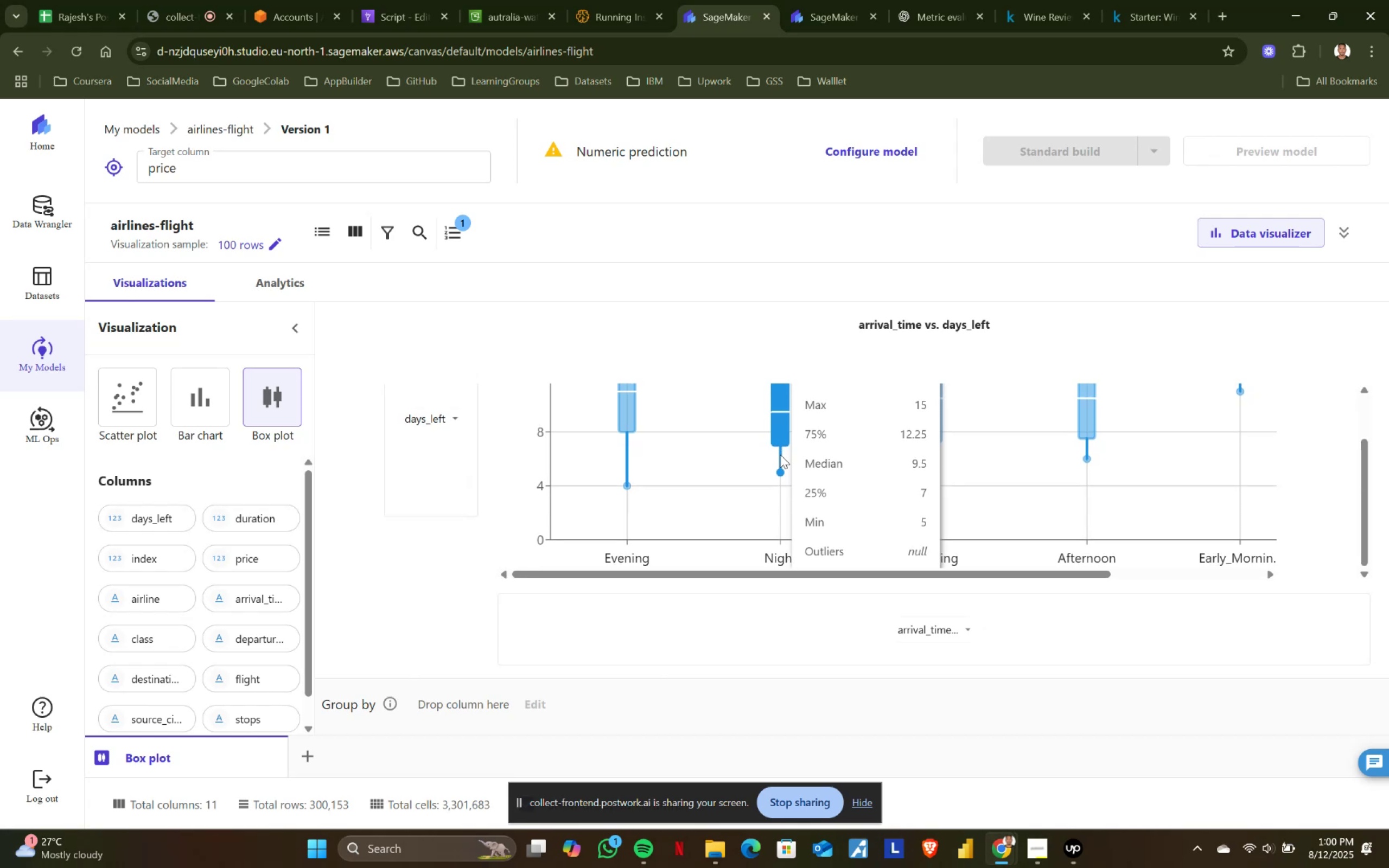 
scroll: coordinate [780, 455], scroll_direction: up, amount: 2.0
 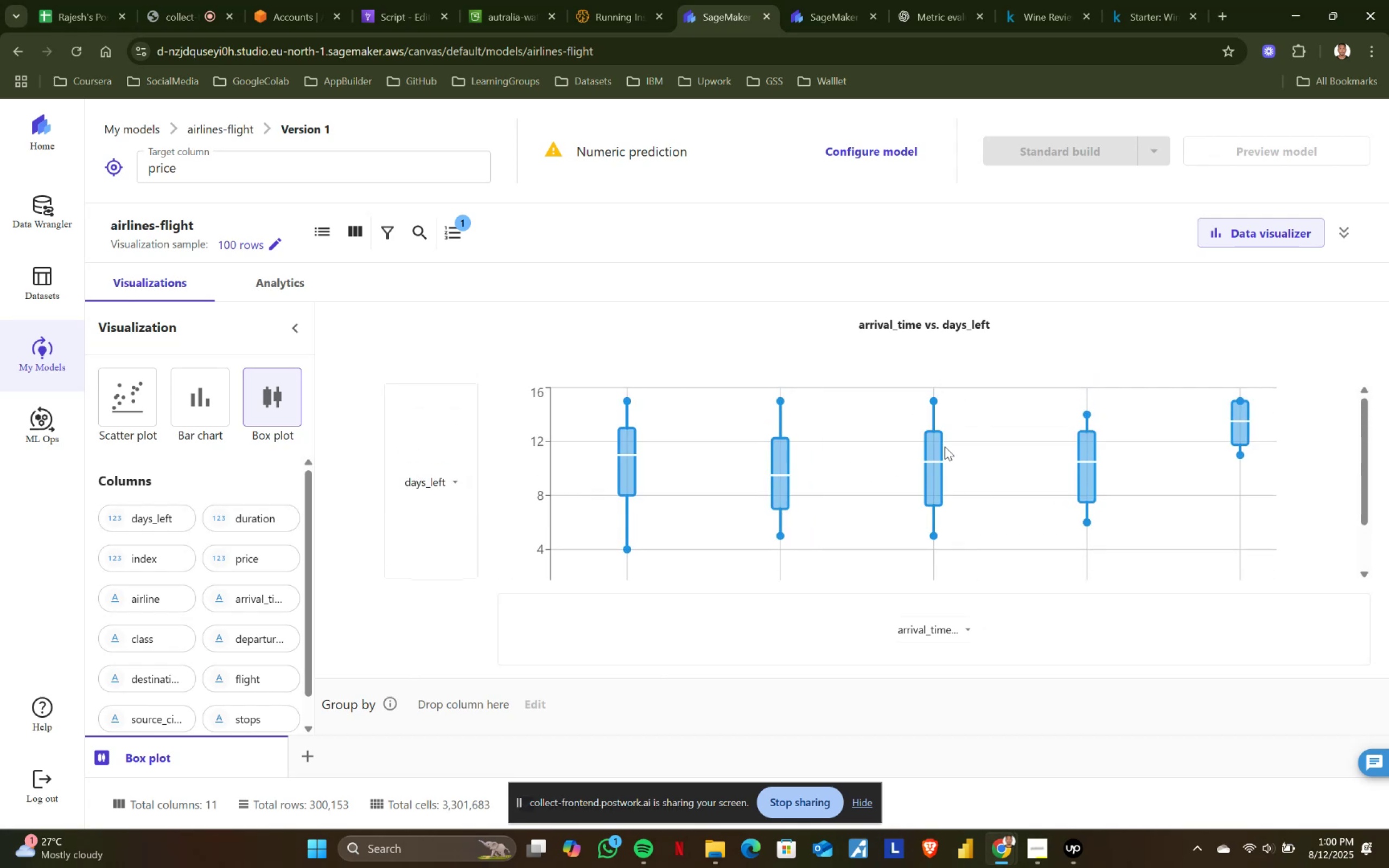 
scroll: coordinate [932, 473], scroll_direction: none, amount: 0.0
 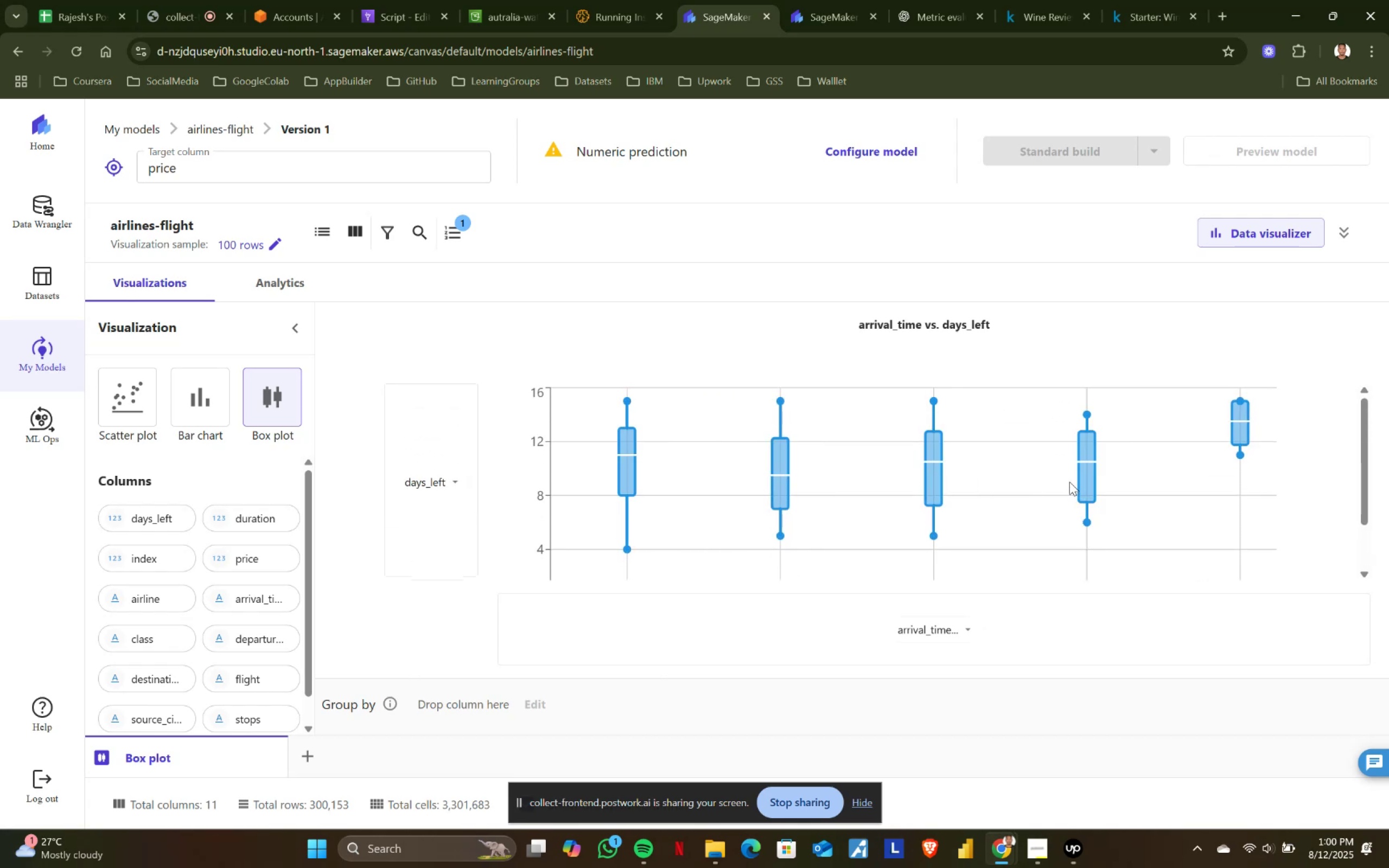 
scroll: coordinate [1080, 487], scroll_direction: down, amount: 3.0
 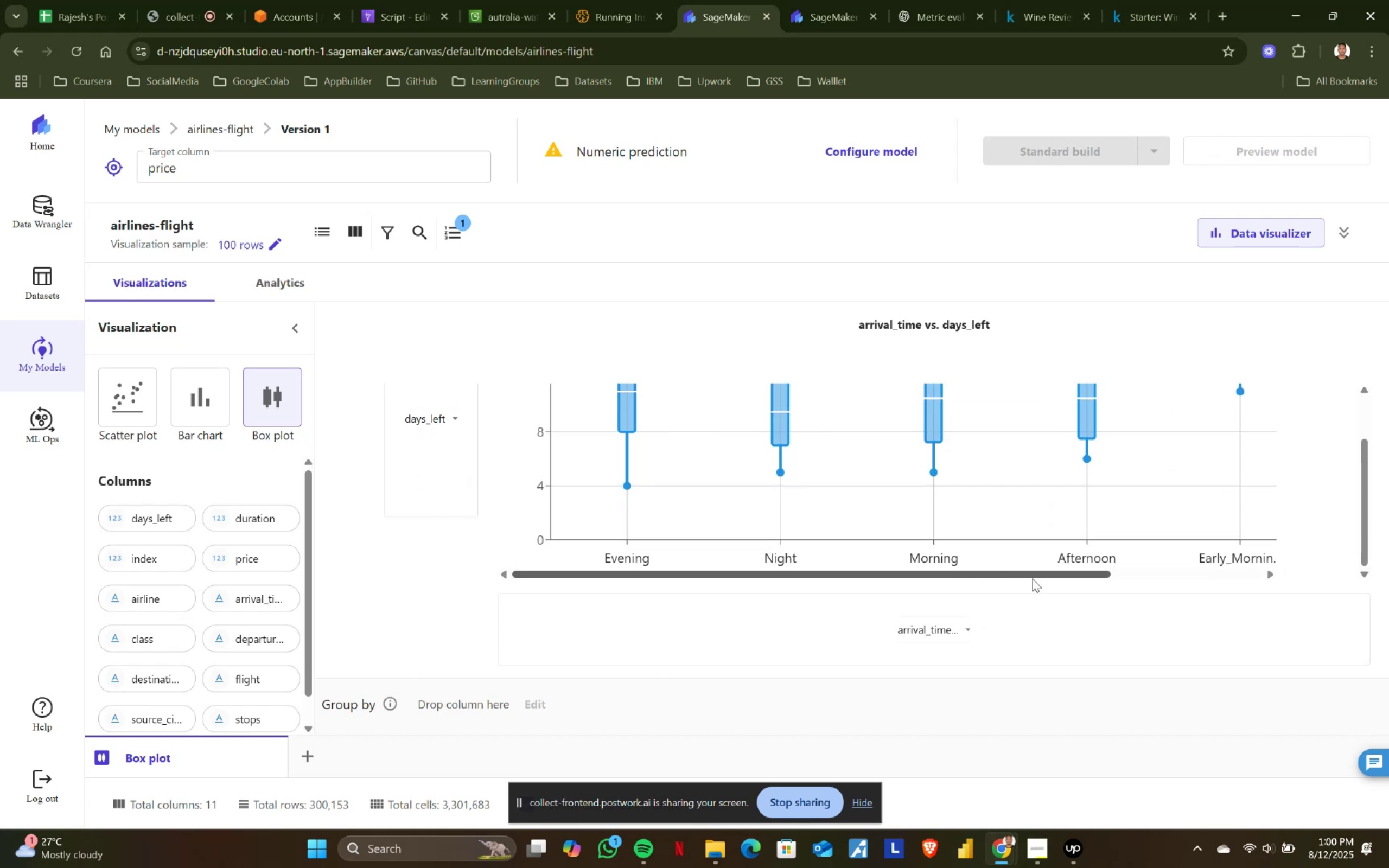 
left_click_drag(start_coordinate=[1038, 573], to_coordinate=[1234, 572])
 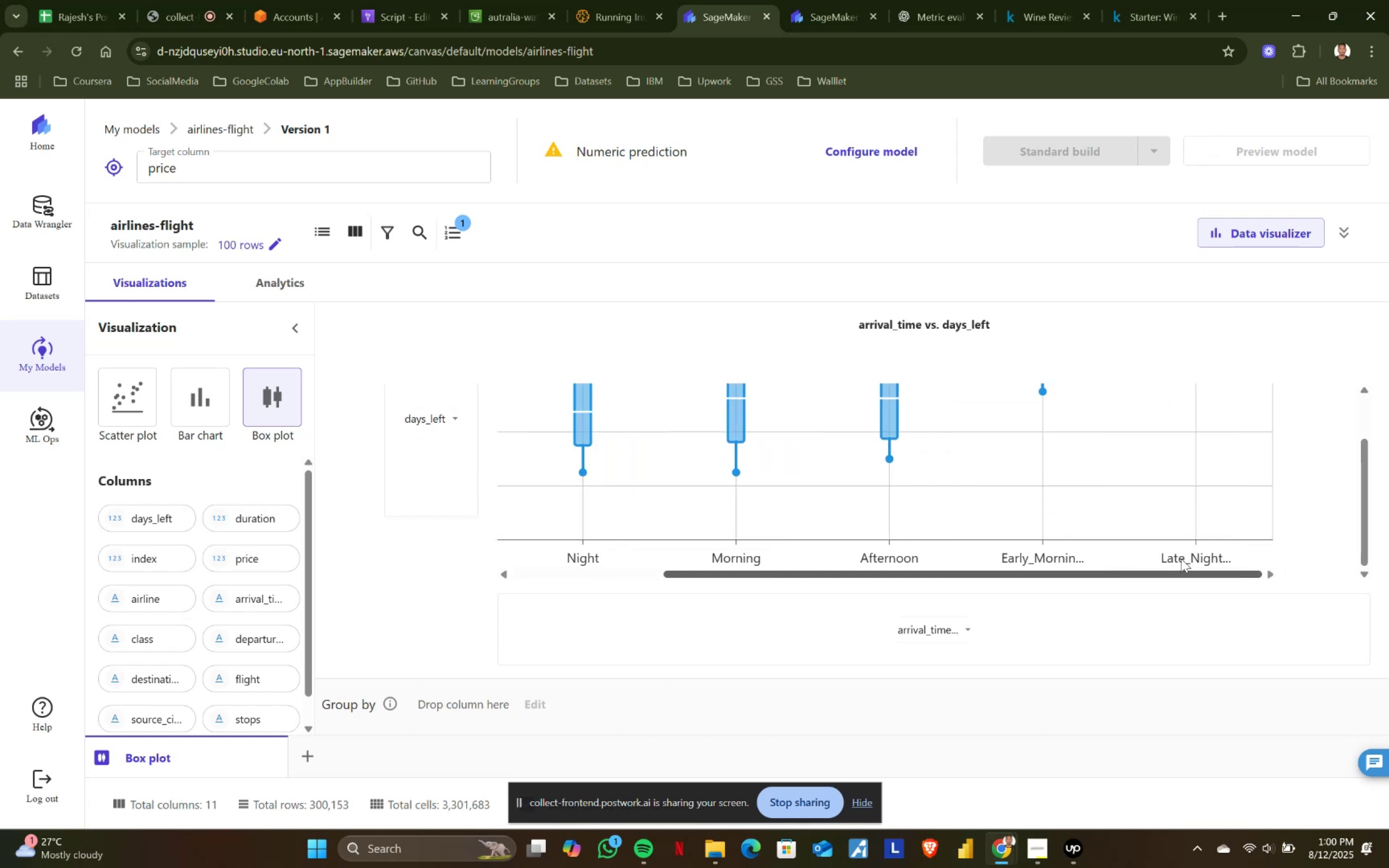 
scroll: coordinate [865, 500], scroll_direction: up, amount: 4.0
 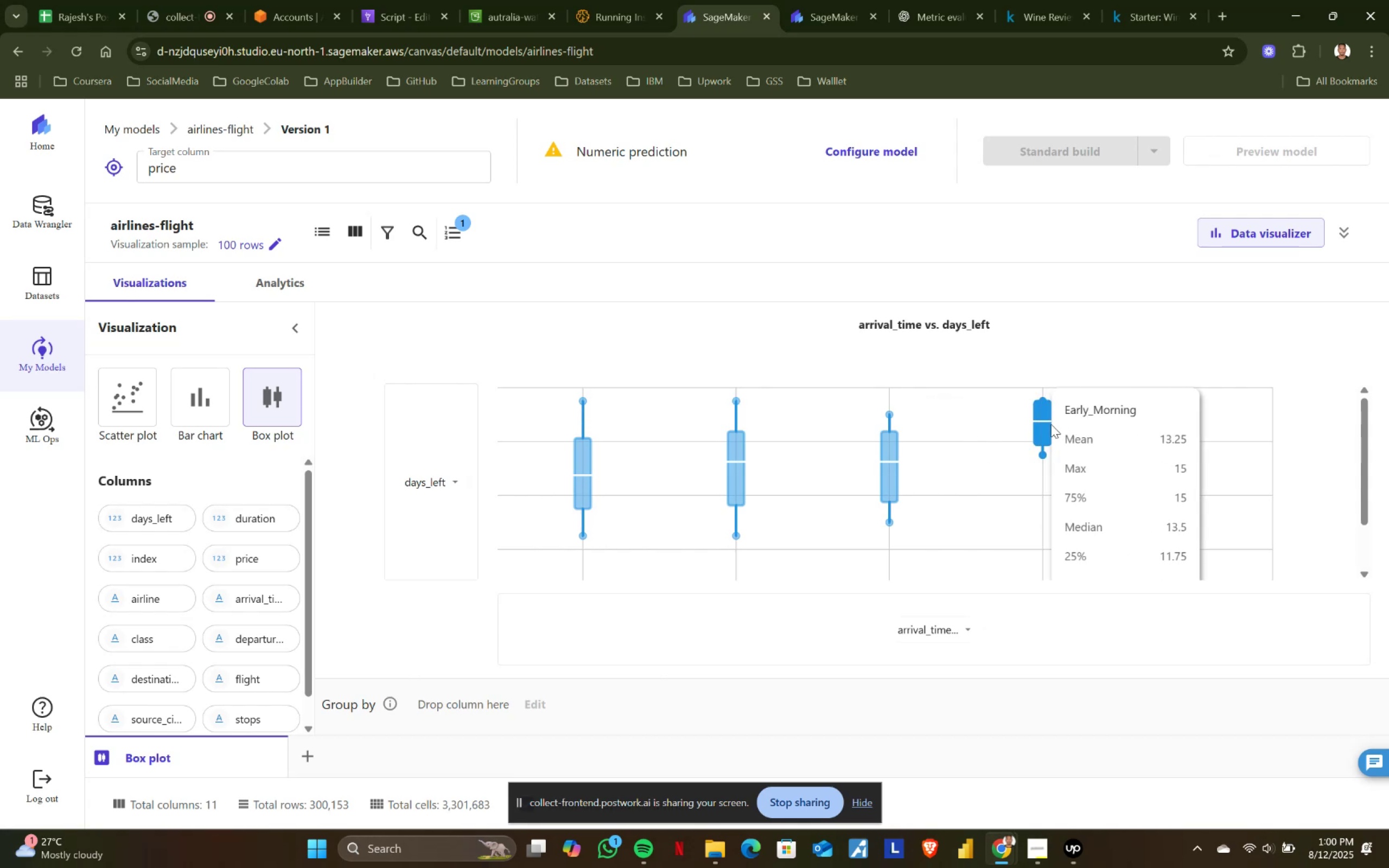 
scroll: coordinate [1045, 415], scroll_direction: none, amount: 0.0
 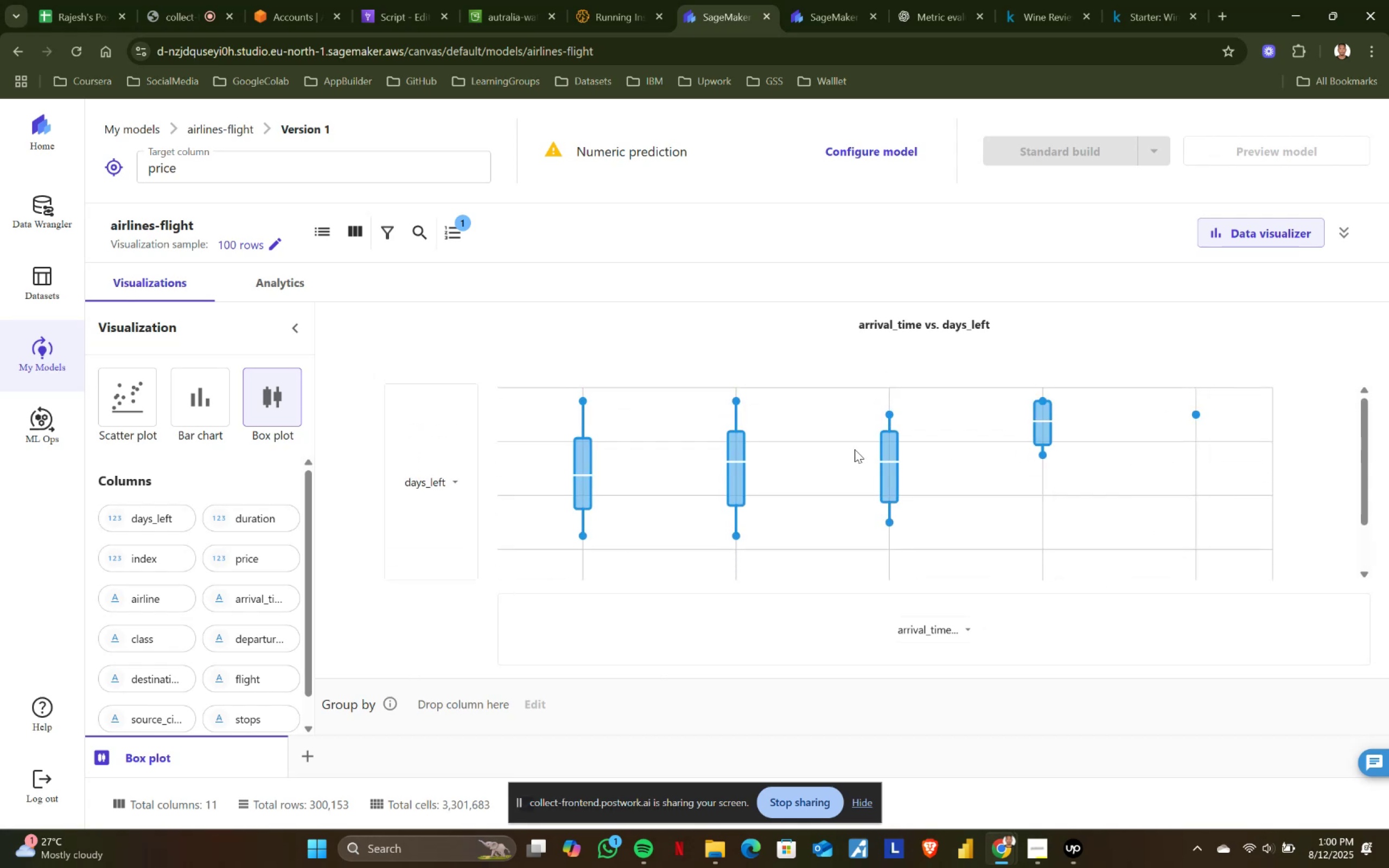 
scroll: coordinate [886, 449], scroll_direction: down, amount: 2.0
 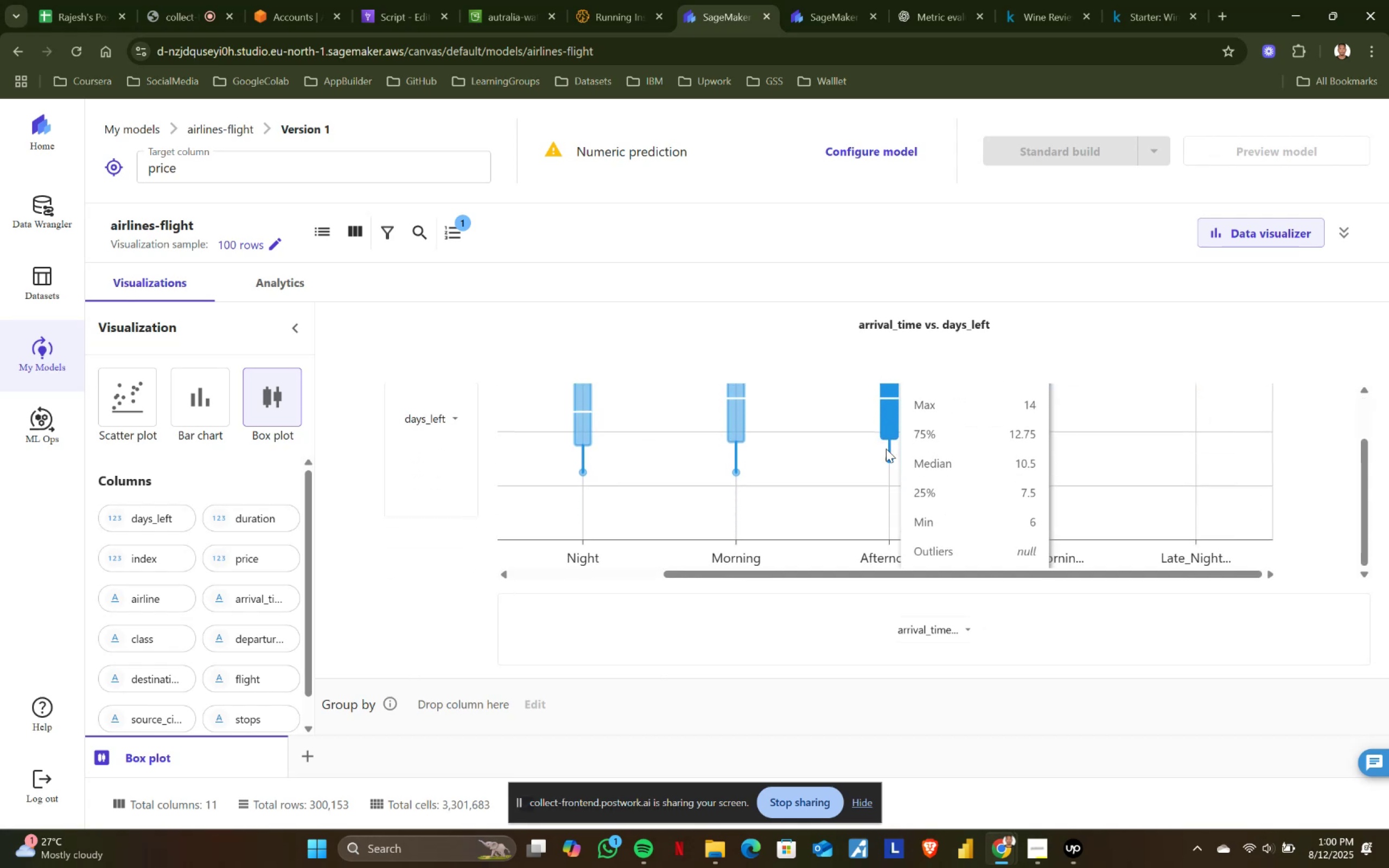 
scroll: coordinate [886, 449], scroll_direction: up, amount: 2.0
 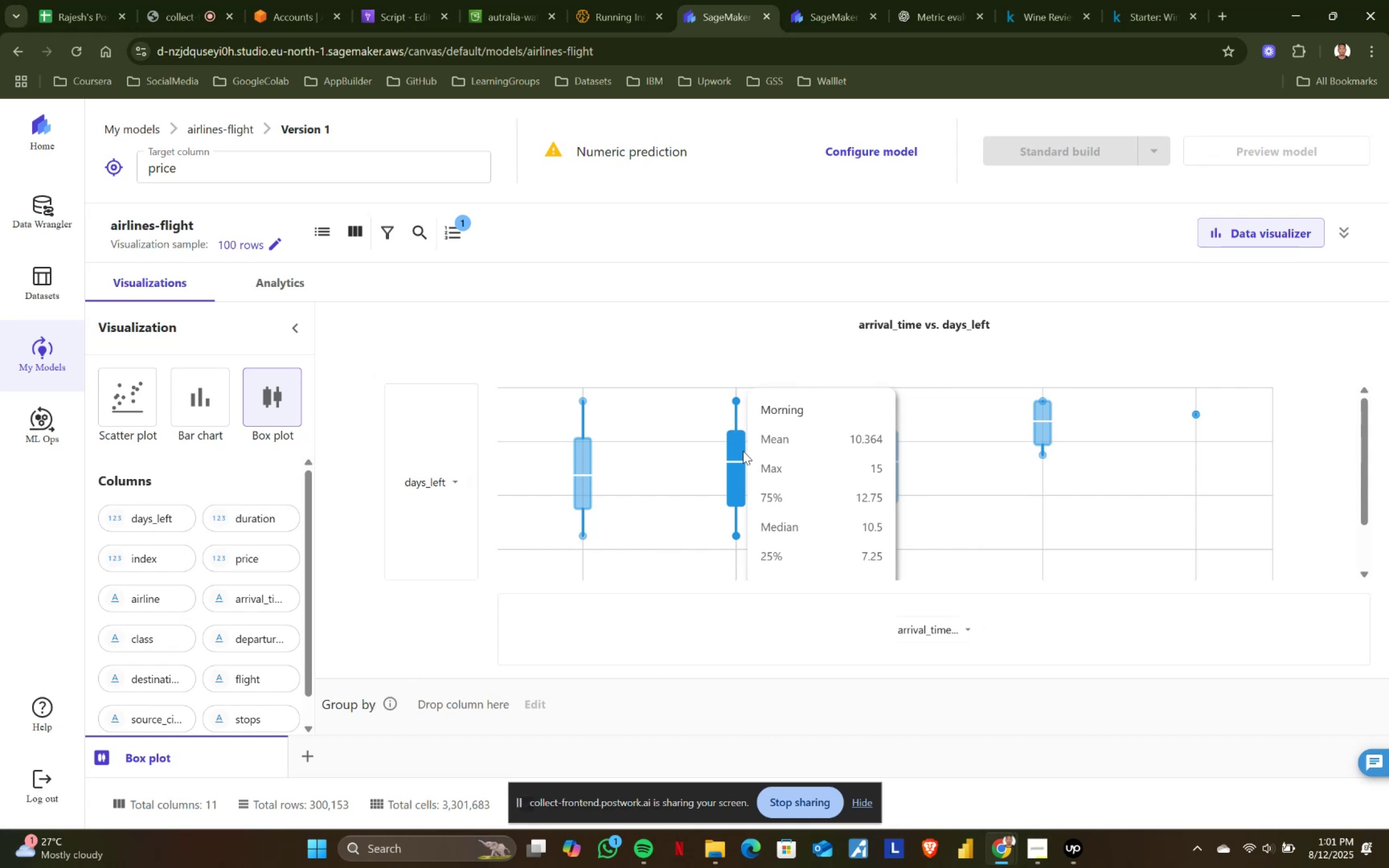 
wait(20.46)
 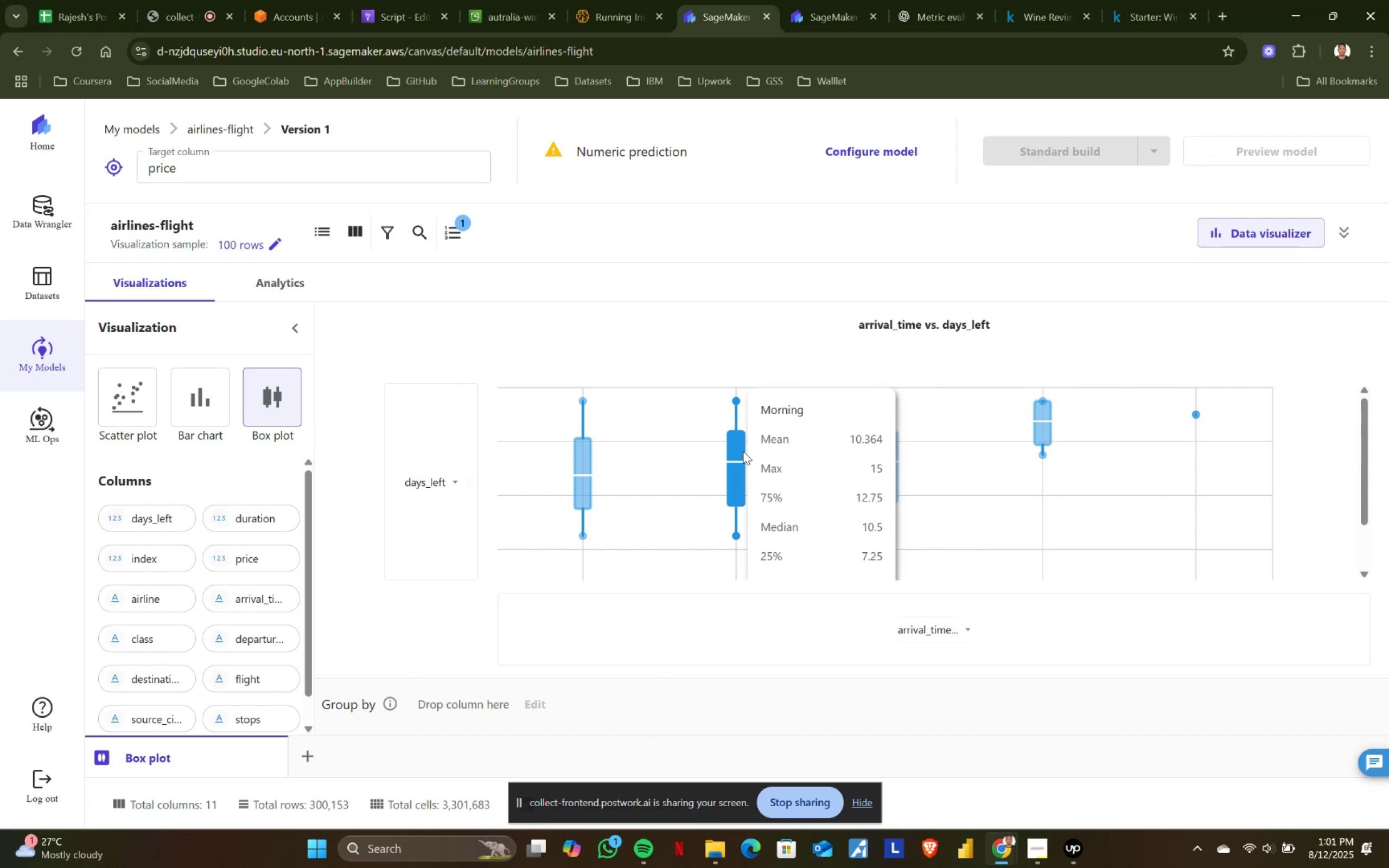 
mouse_move([614, 454])
 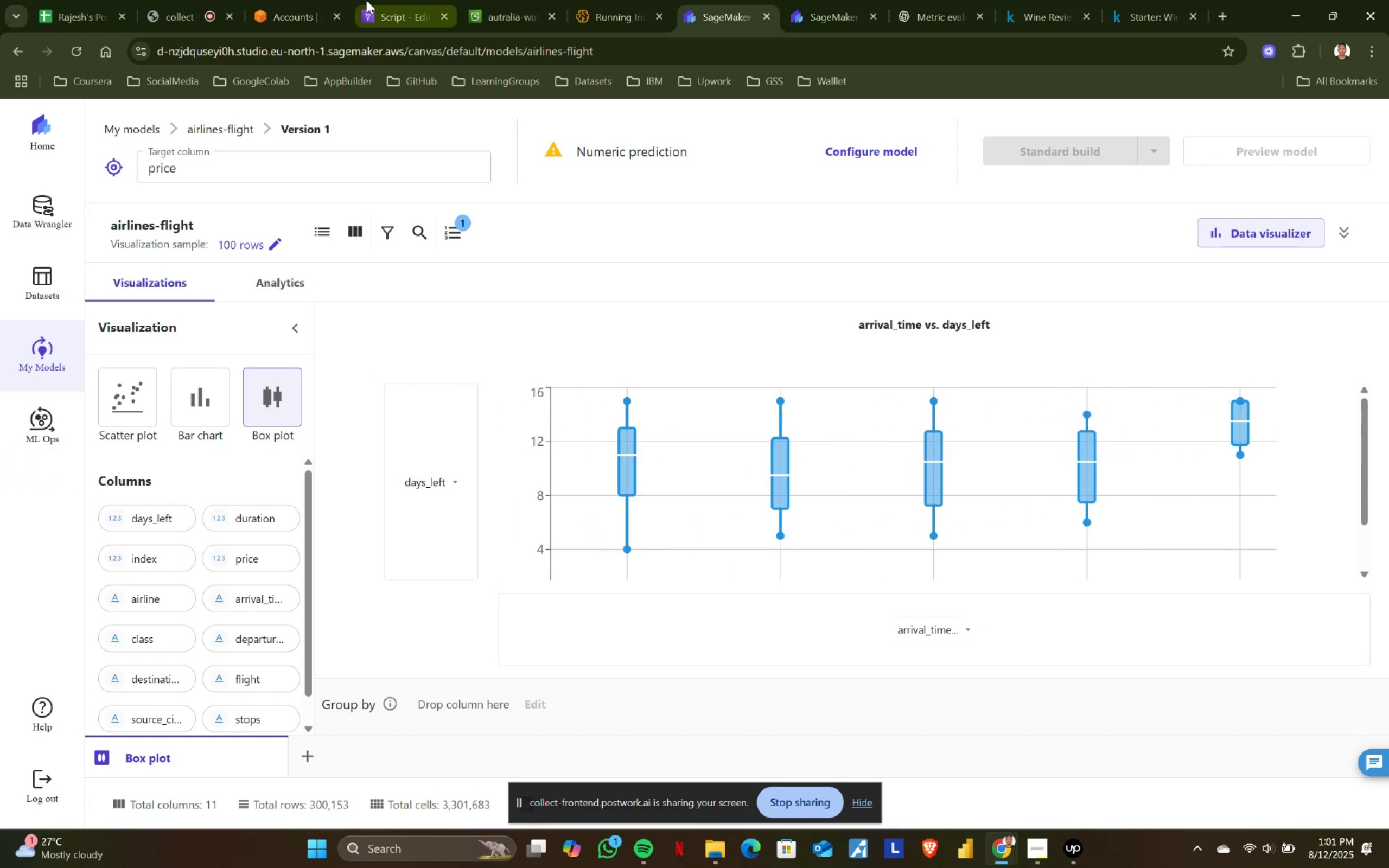 
left_click([183, 0])
 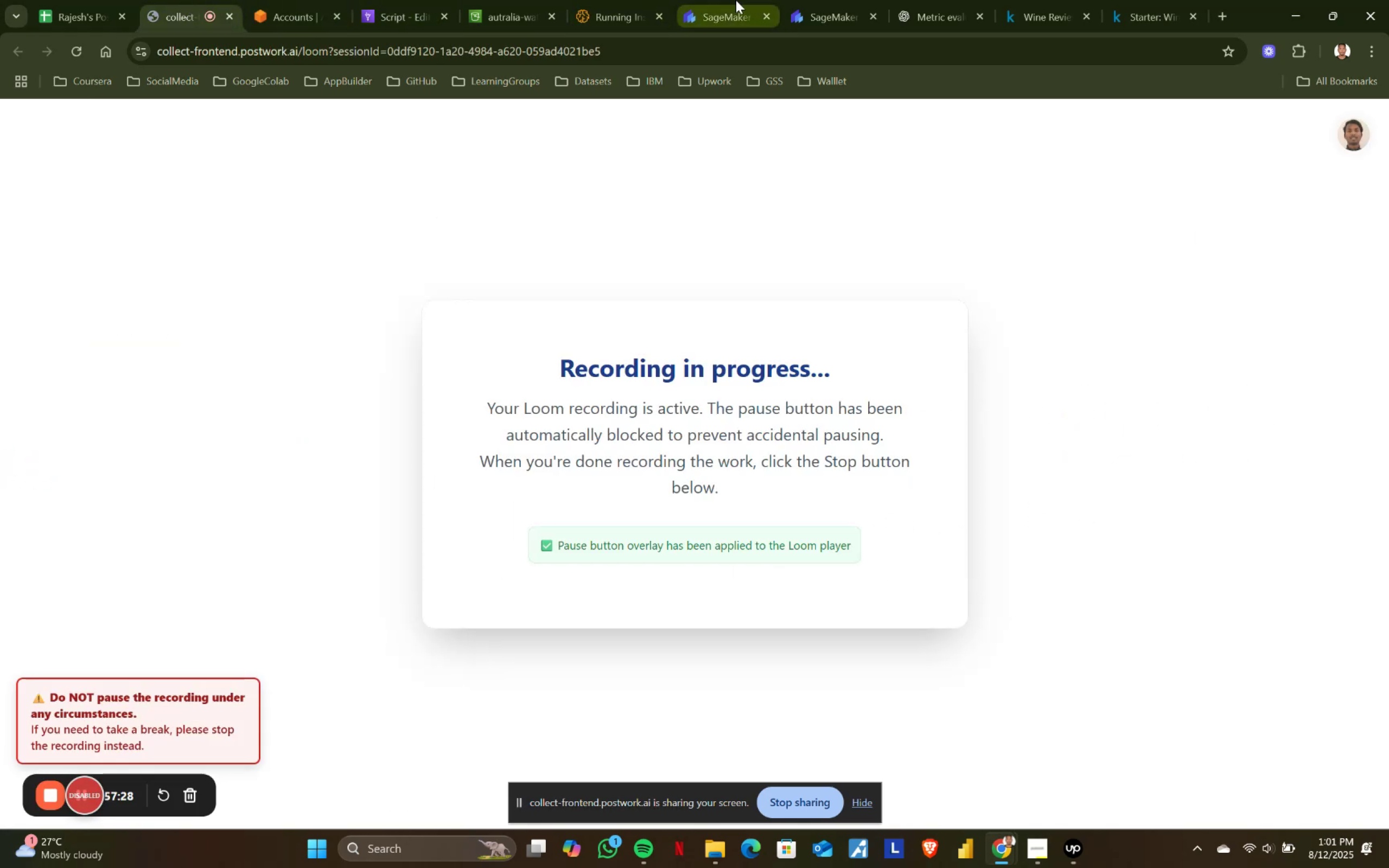 
double_click([813, 0])
 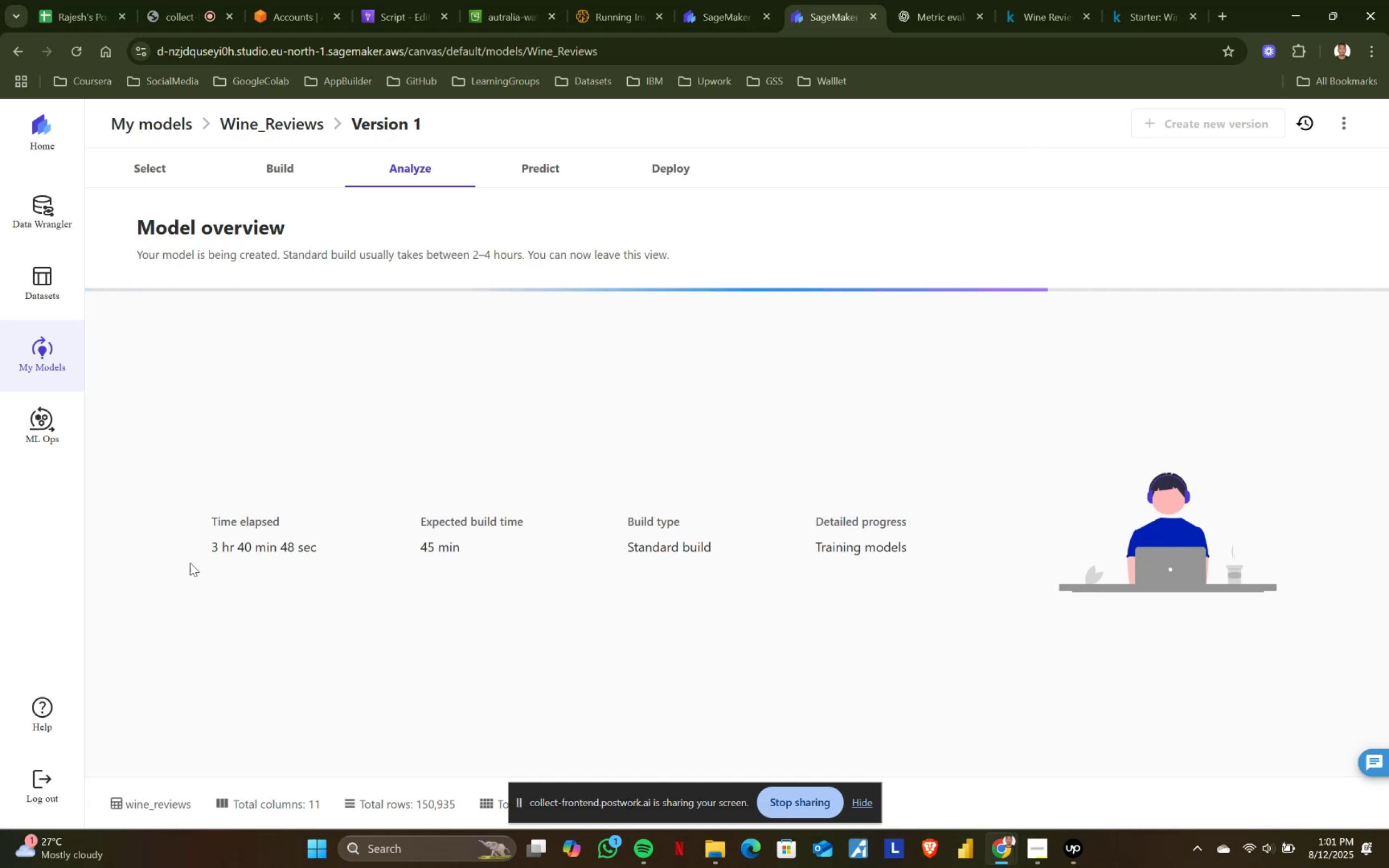 
left_click_drag(start_coordinate=[209, 547], to_coordinate=[366, 544])
 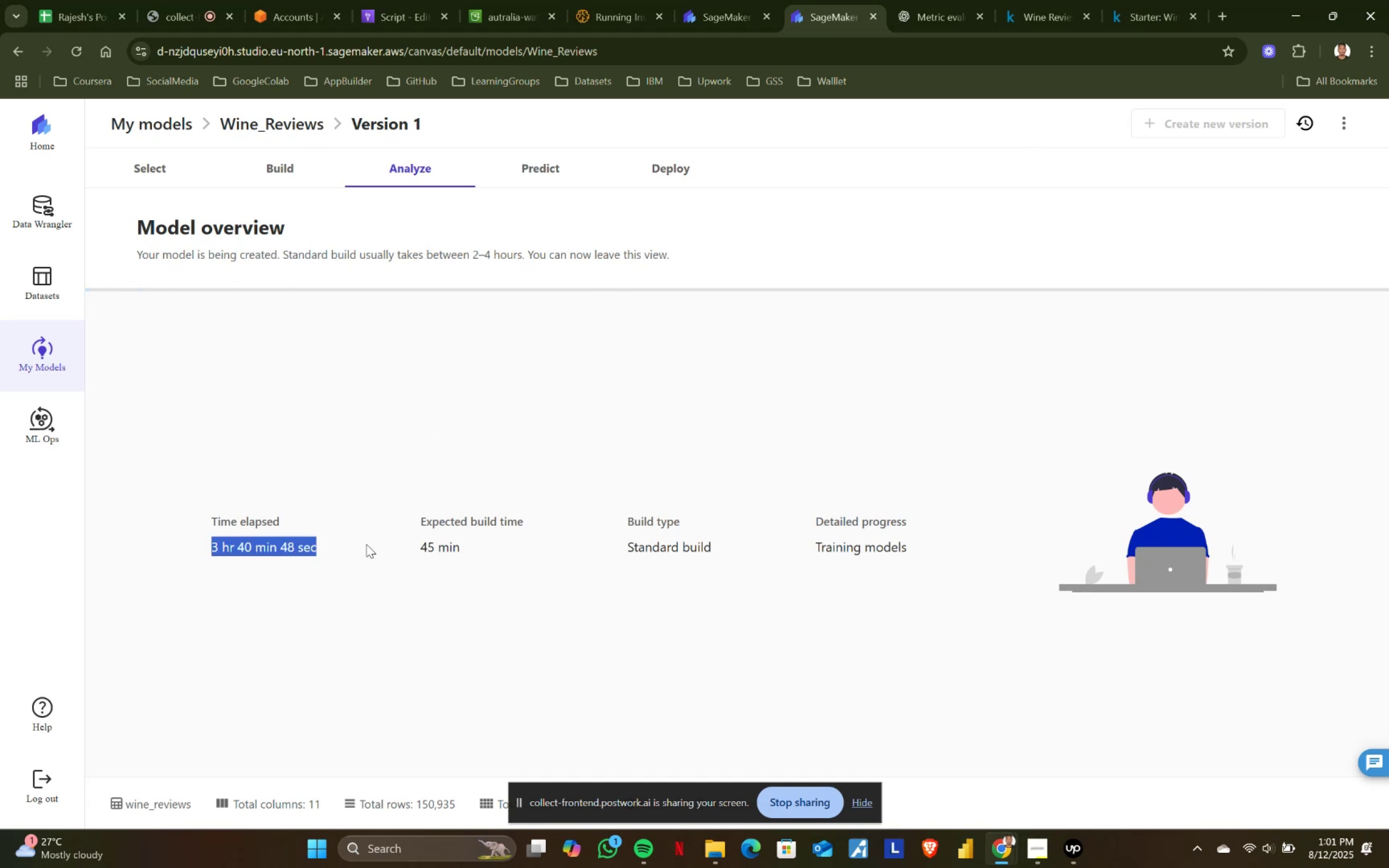 
left_click([366, 544])
 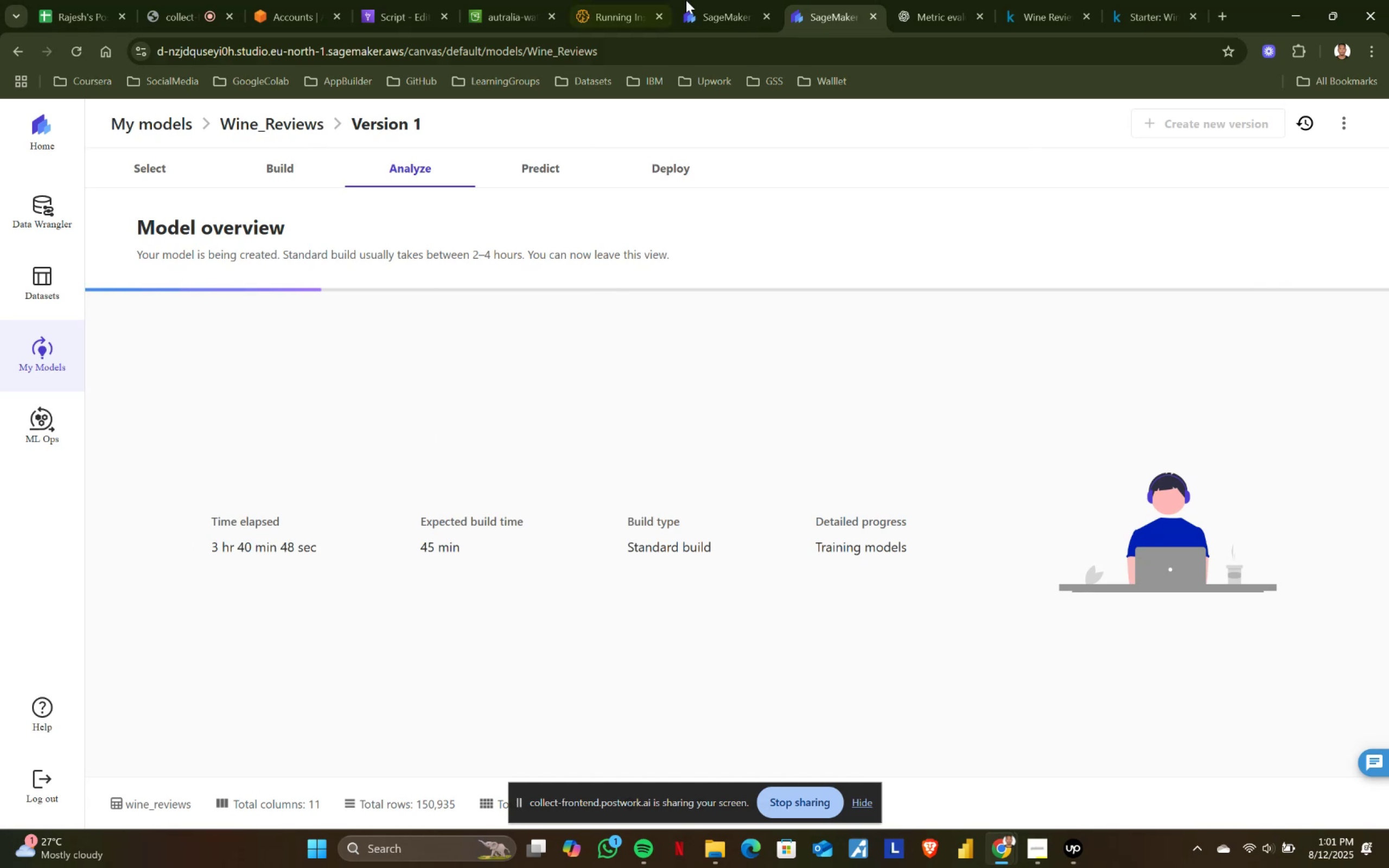 
left_click([717, 0])
 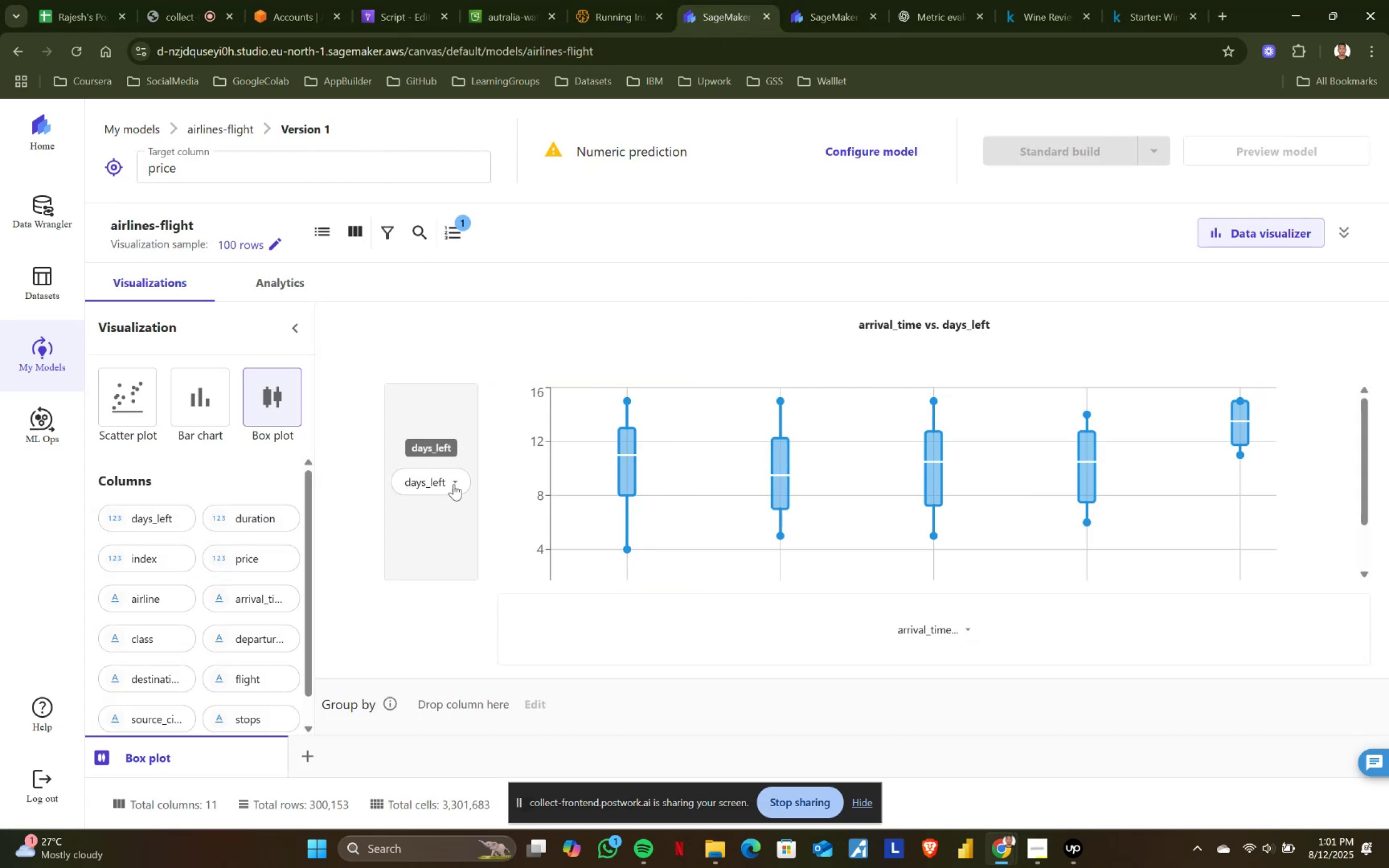 
left_click([959, 633])
 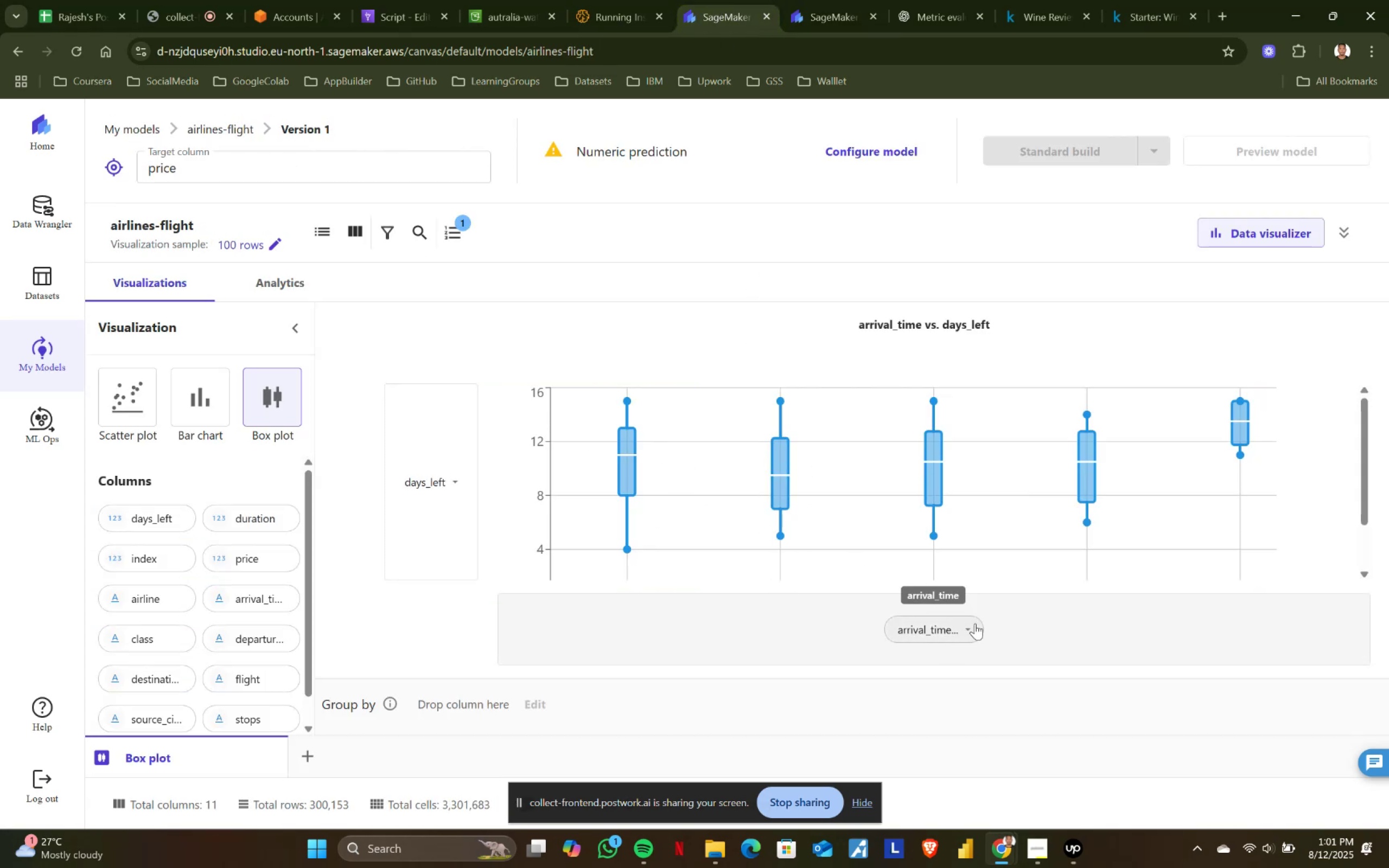 
scroll: coordinate [973, 624], scroll_direction: down, amount: 2.0
 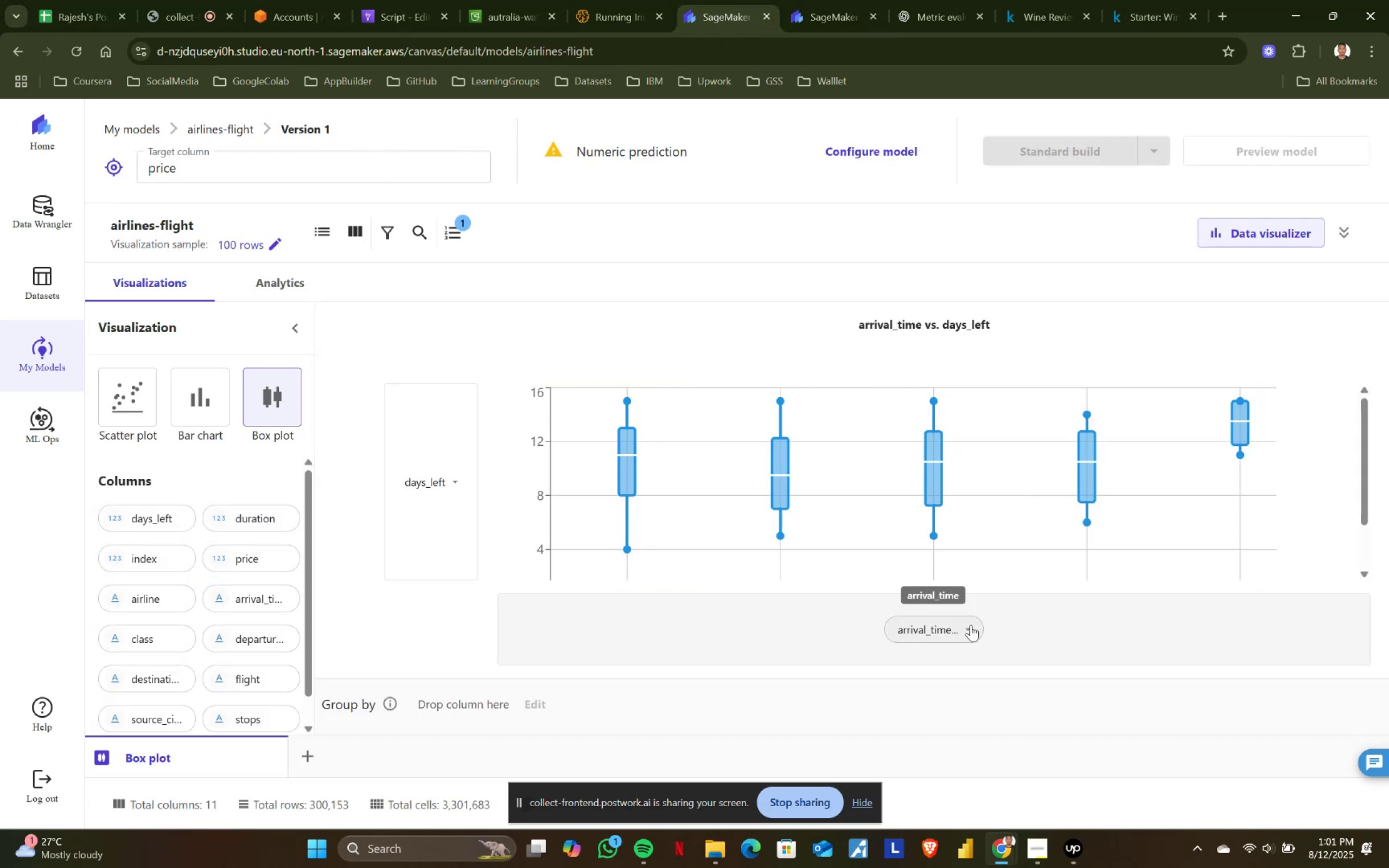 
left_click([971, 625])
 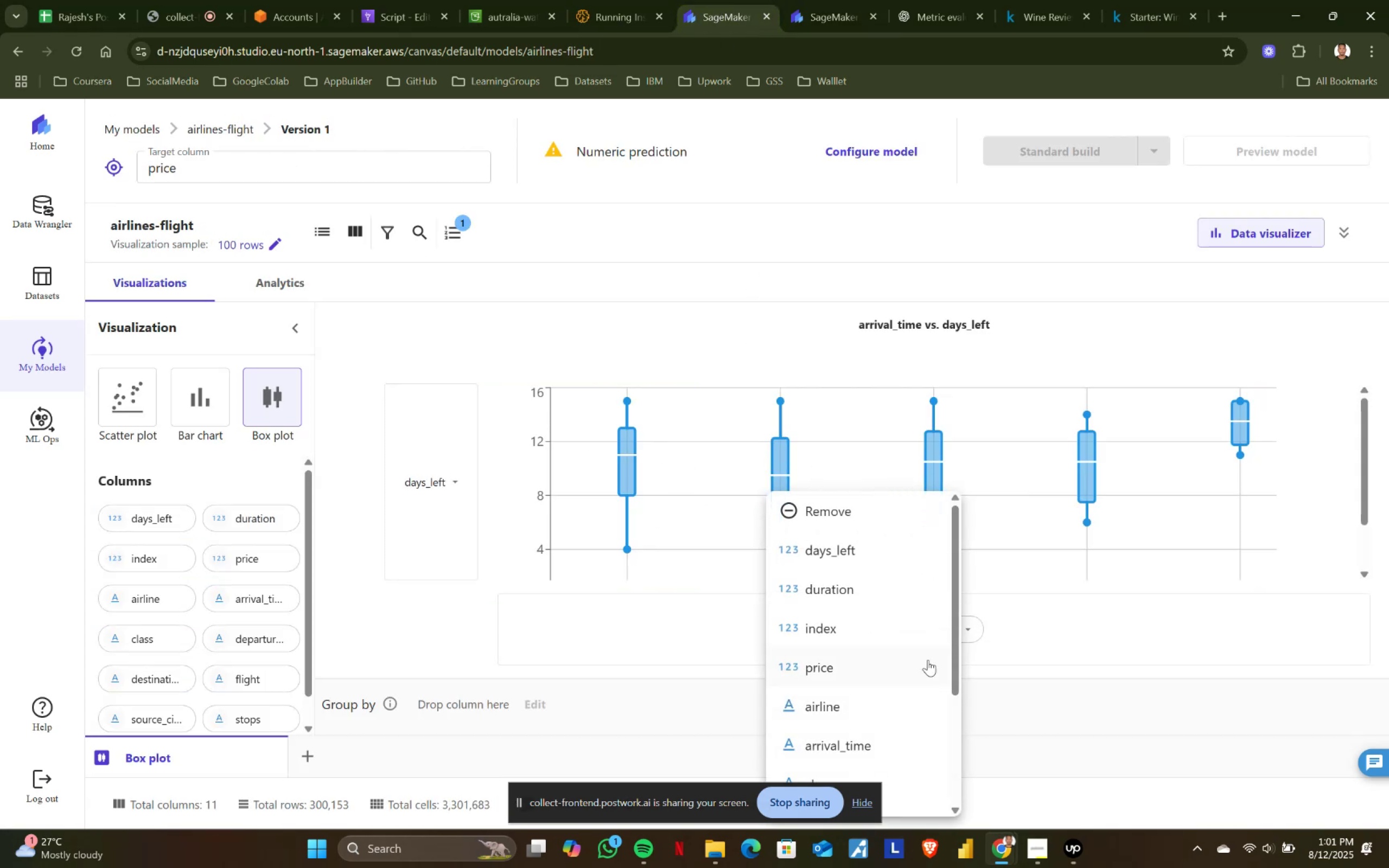 
scroll: coordinate [901, 668], scroll_direction: down, amount: 2.0
 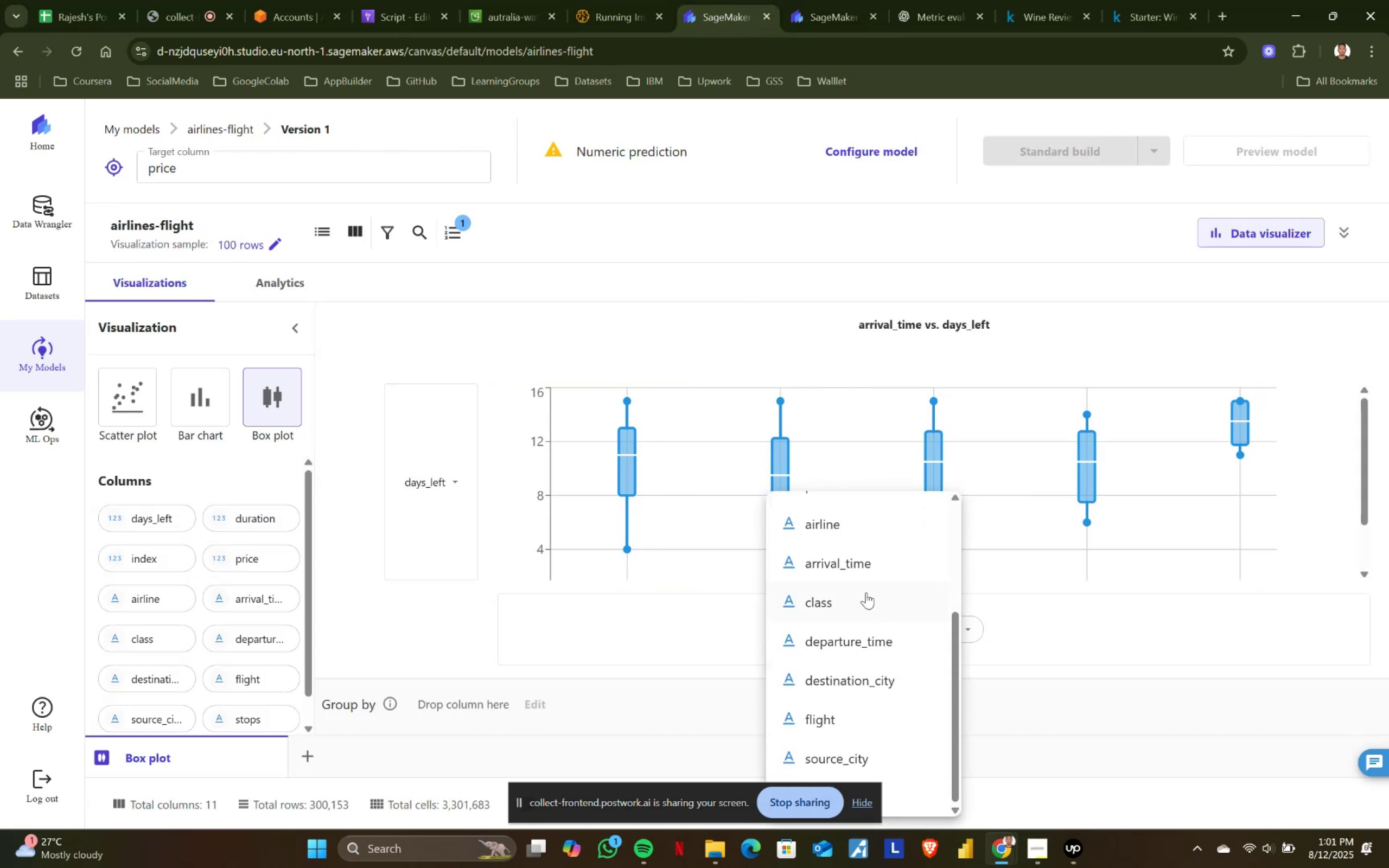 
left_click([866, 592])
 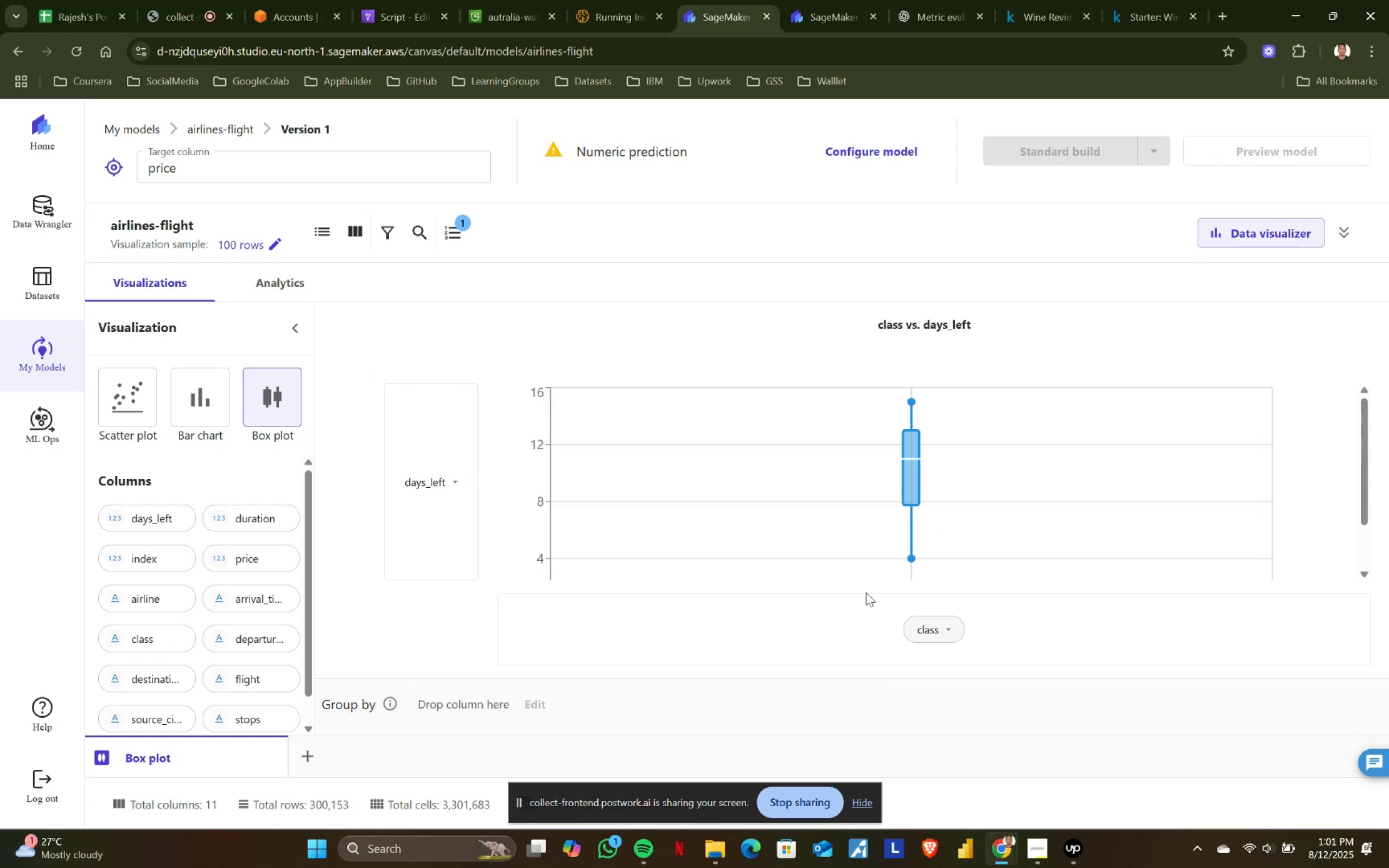 
wait(7.45)
 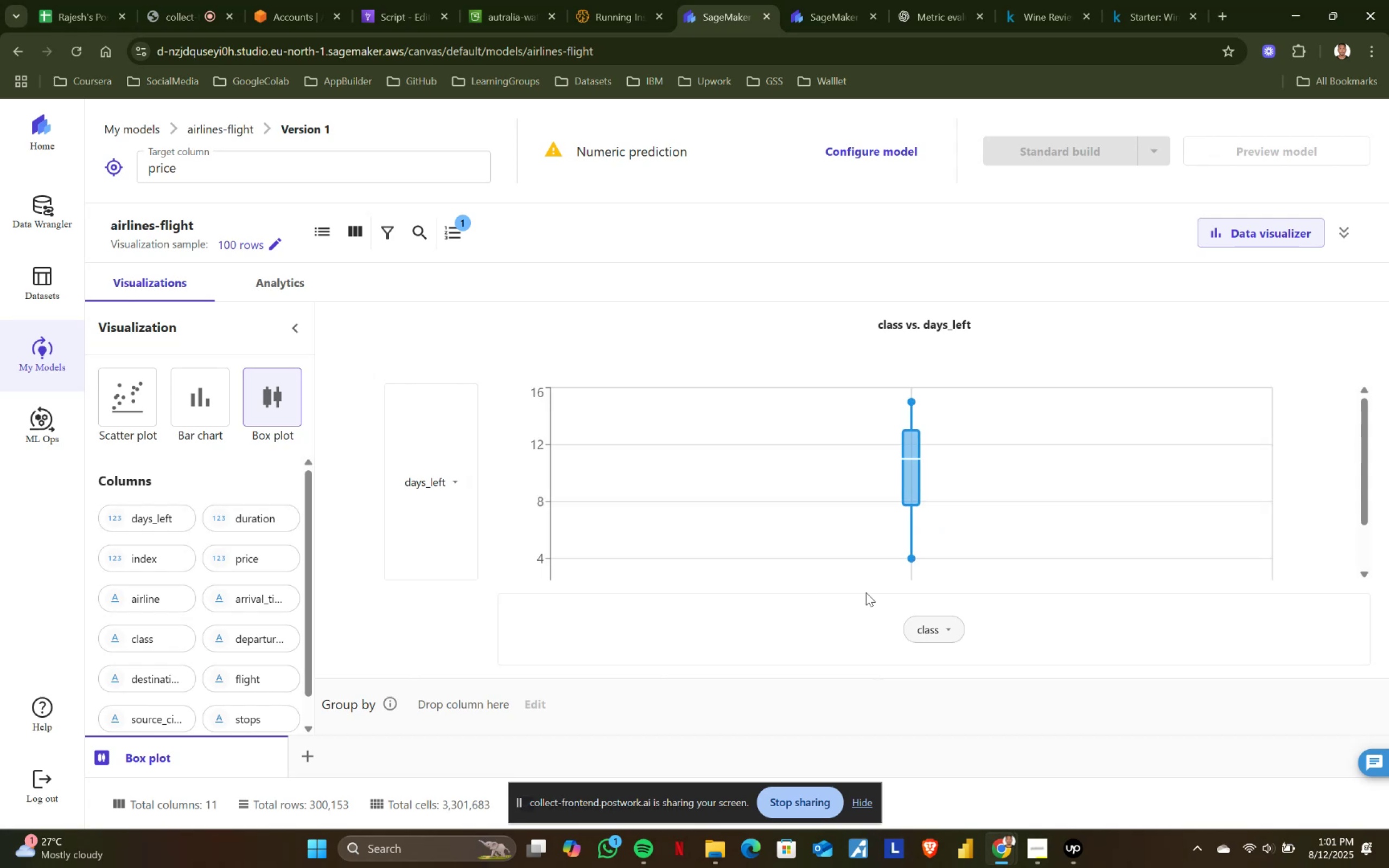 
scroll: coordinate [870, 589], scroll_direction: up, amount: 3.0
 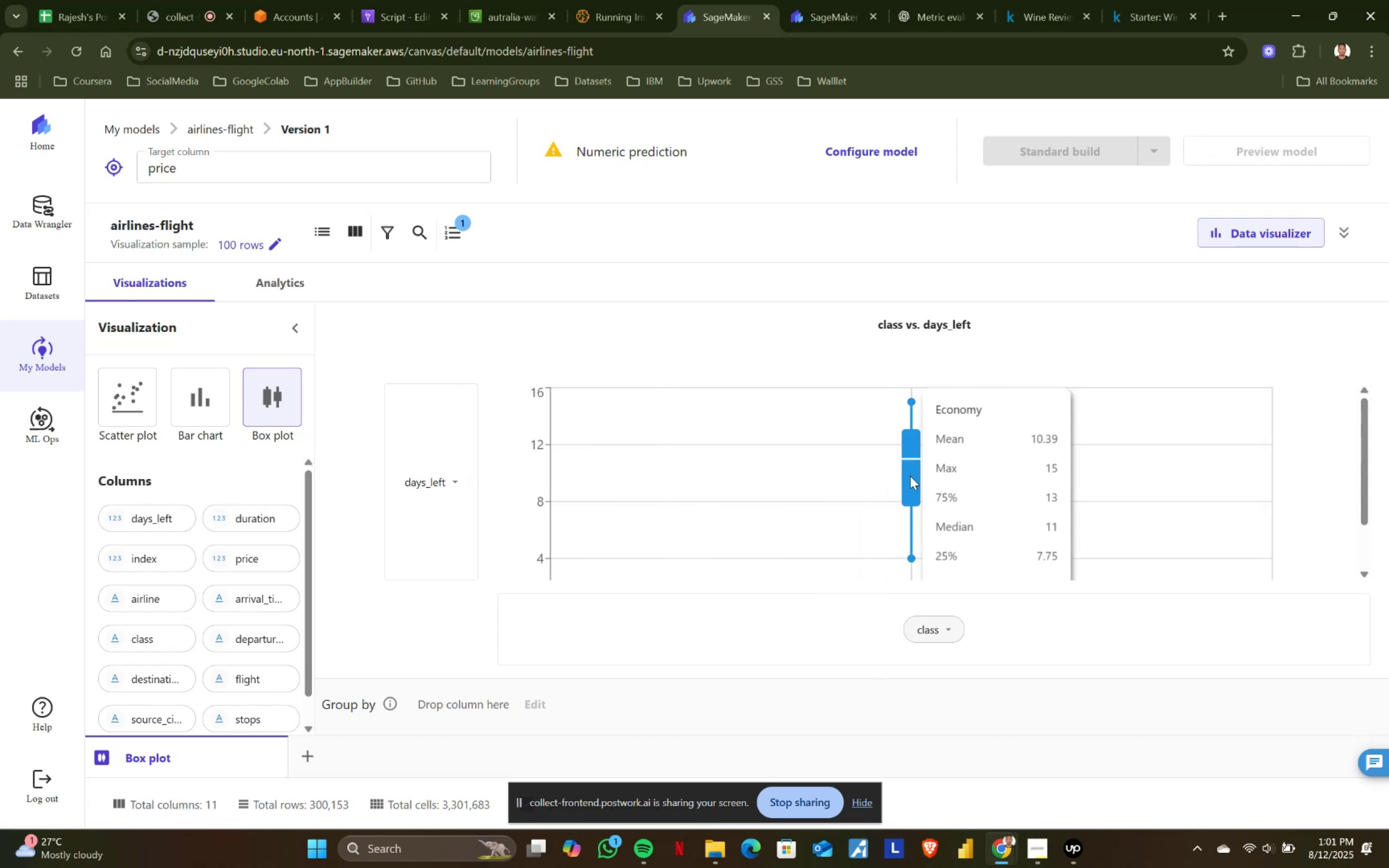 
scroll: coordinate [910, 476], scroll_direction: down, amount: 3.0
 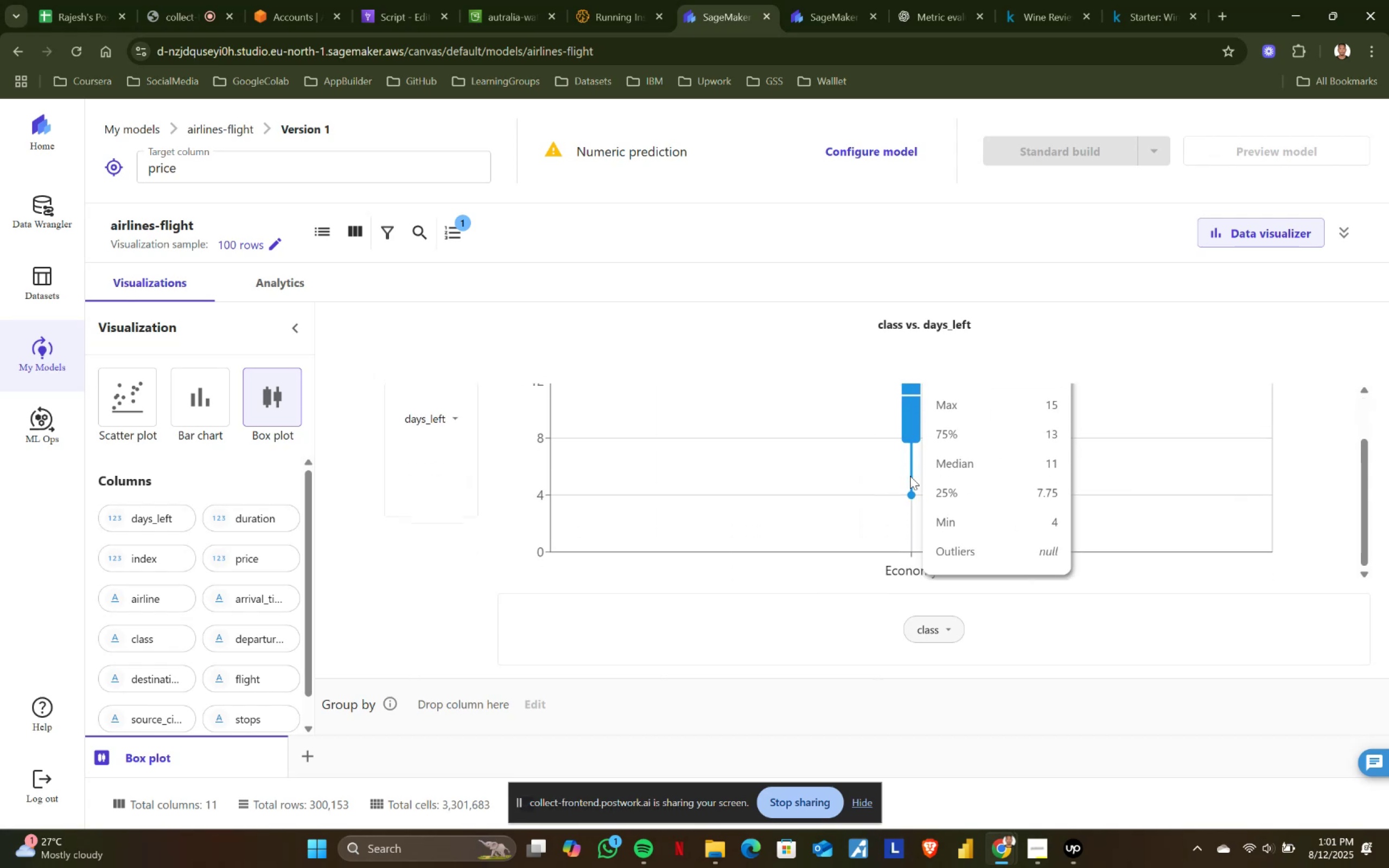 
scroll: coordinate [910, 476], scroll_direction: up, amount: 4.0
 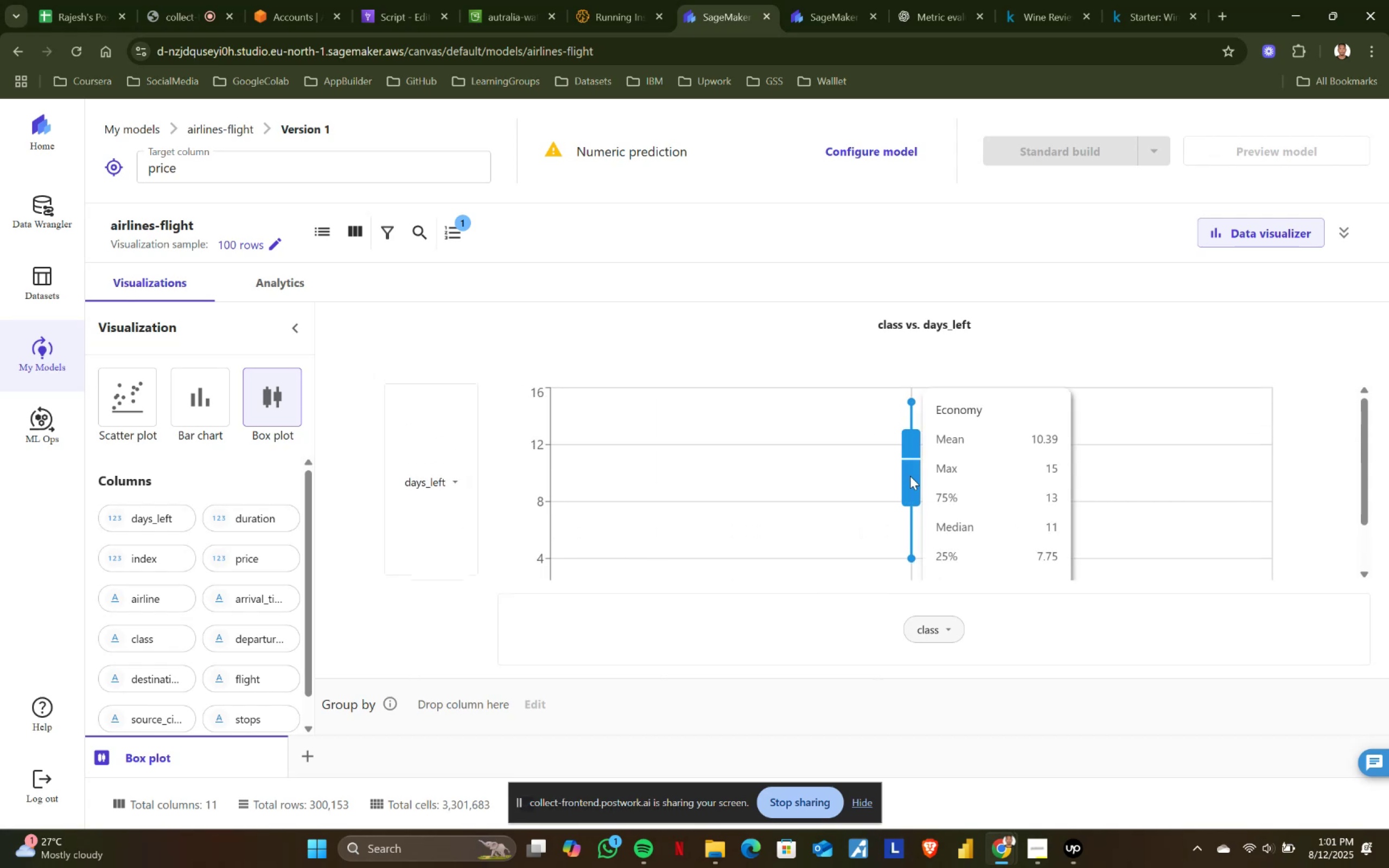 
scroll: coordinate [910, 476], scroll_direction: down, amount: 1.0
 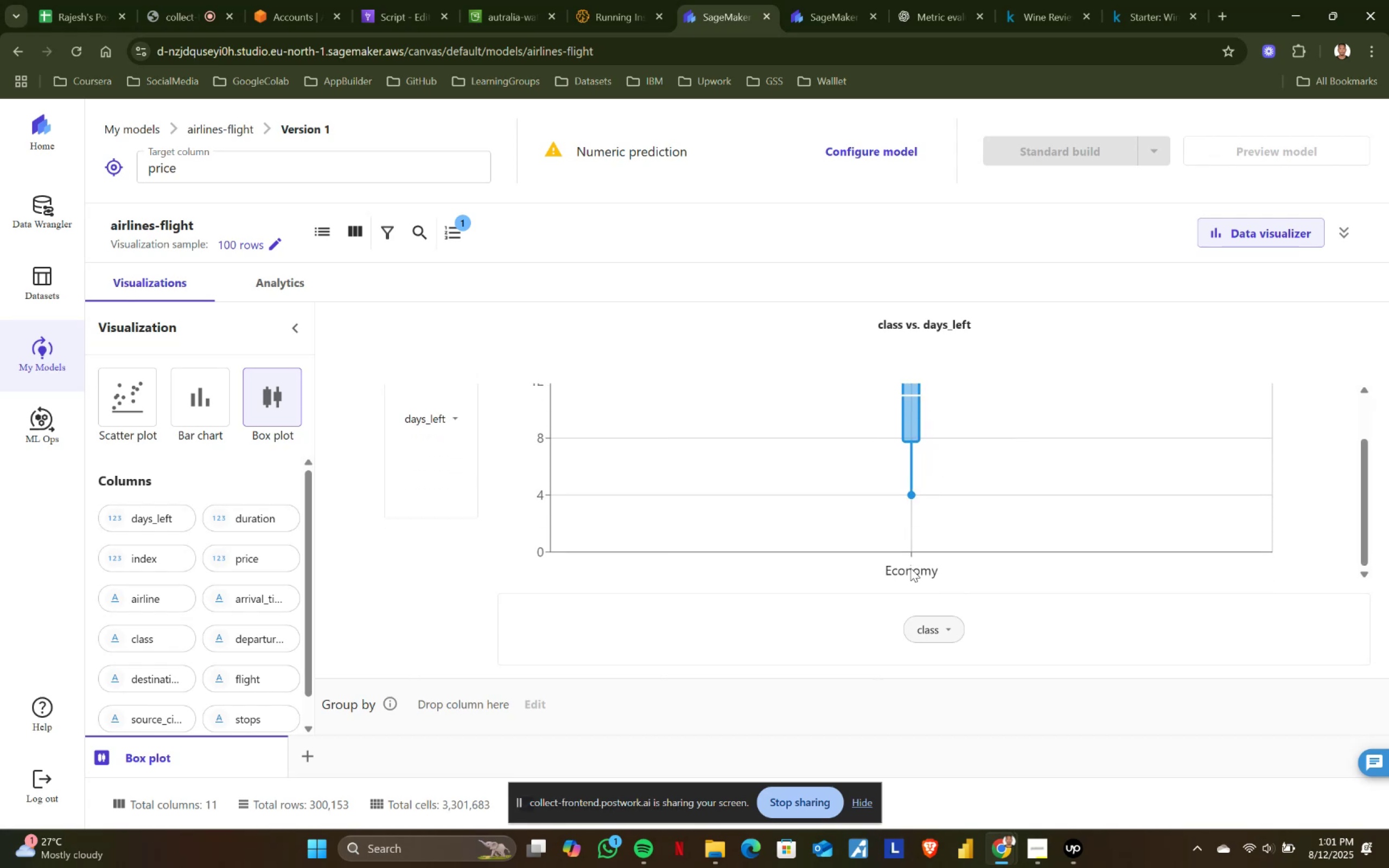 
scroll: coordinate [912, 571], scroll_direction: up, amount: 2.0
 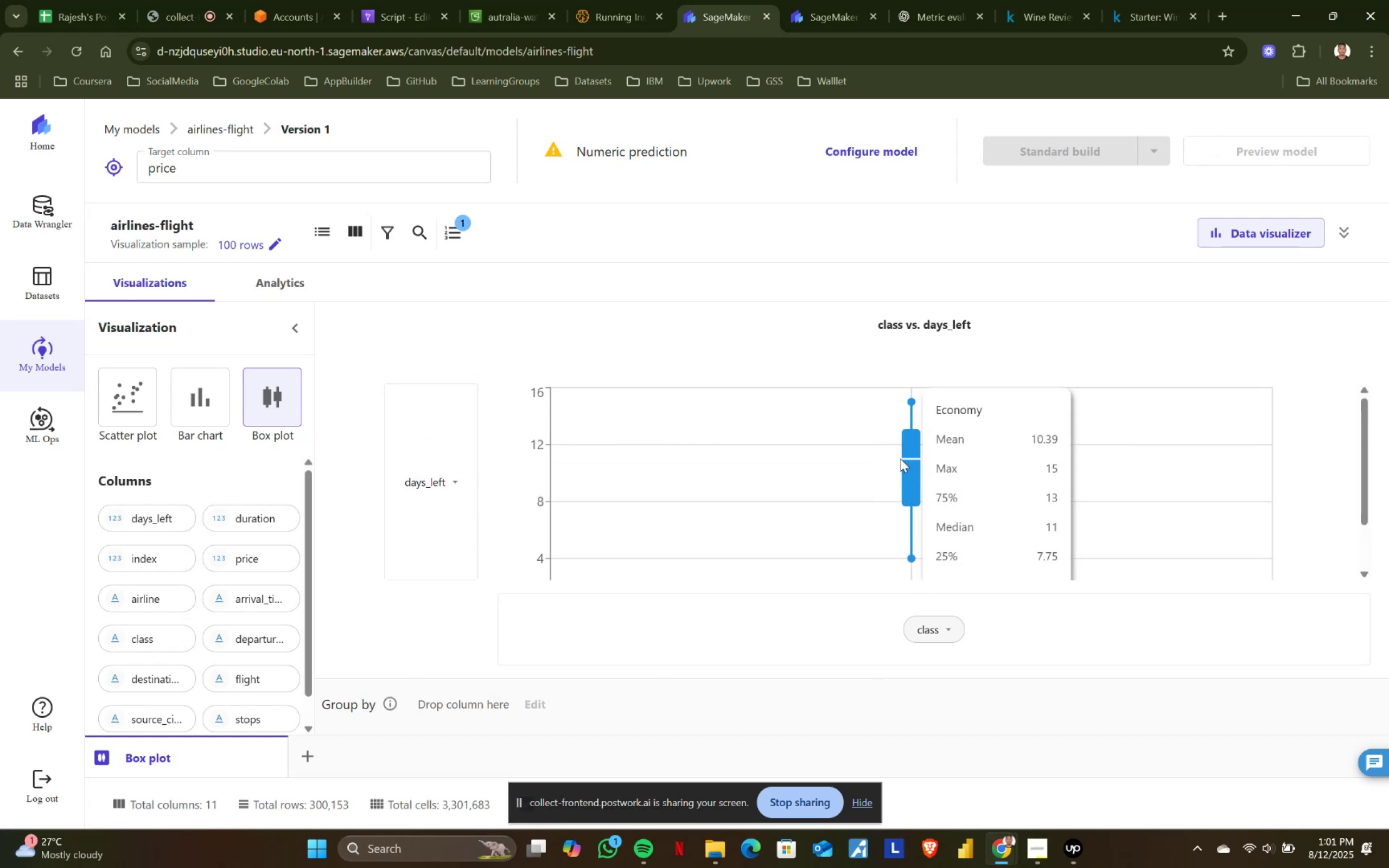 
scroll: coordinate [877, 508], scroll_direction: down, amount: 4.0
 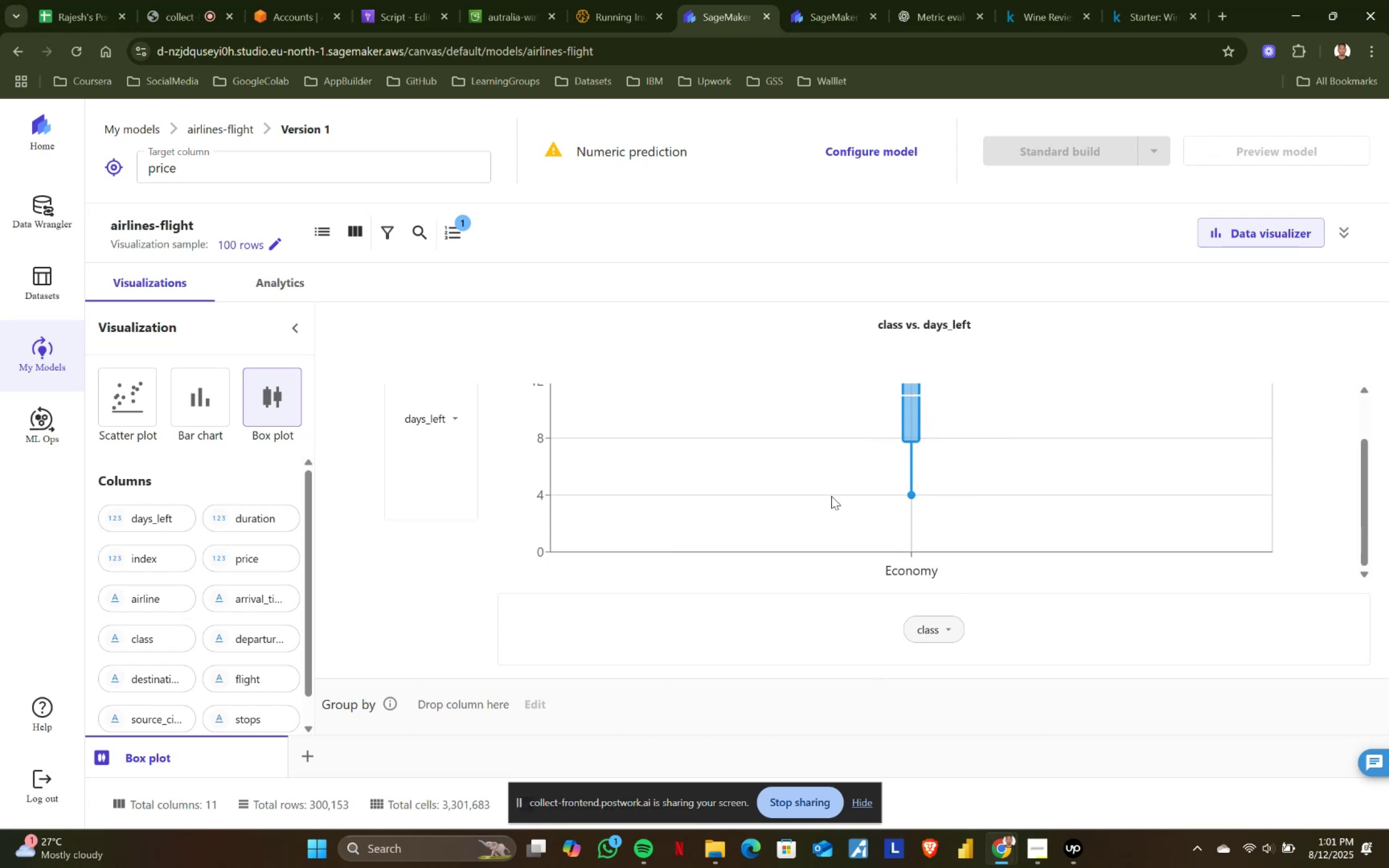 
left_click([273, 238])
 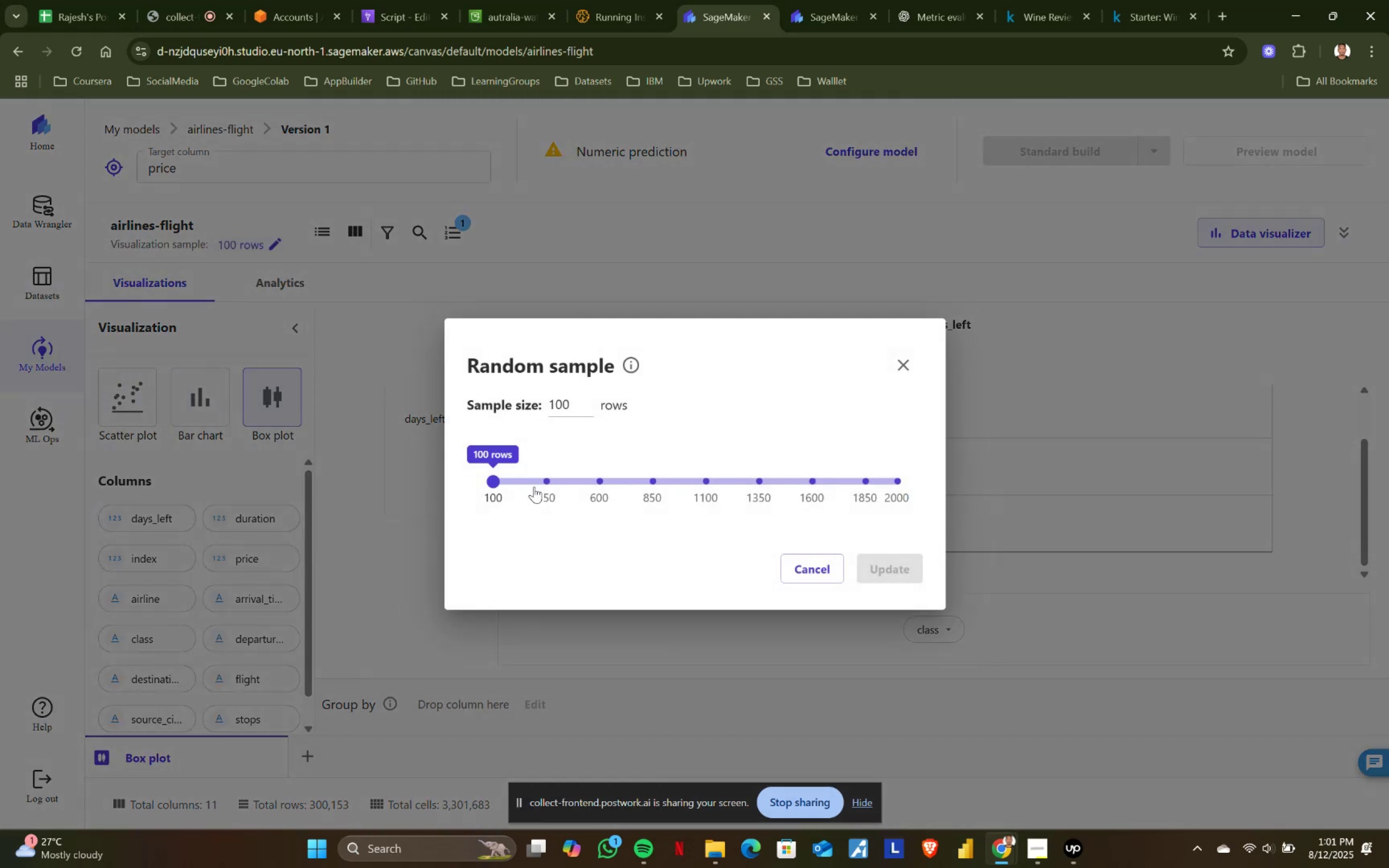 
left_click_drag(start_coordinate=[495, 476], to_coordinate=[1141, 493])
 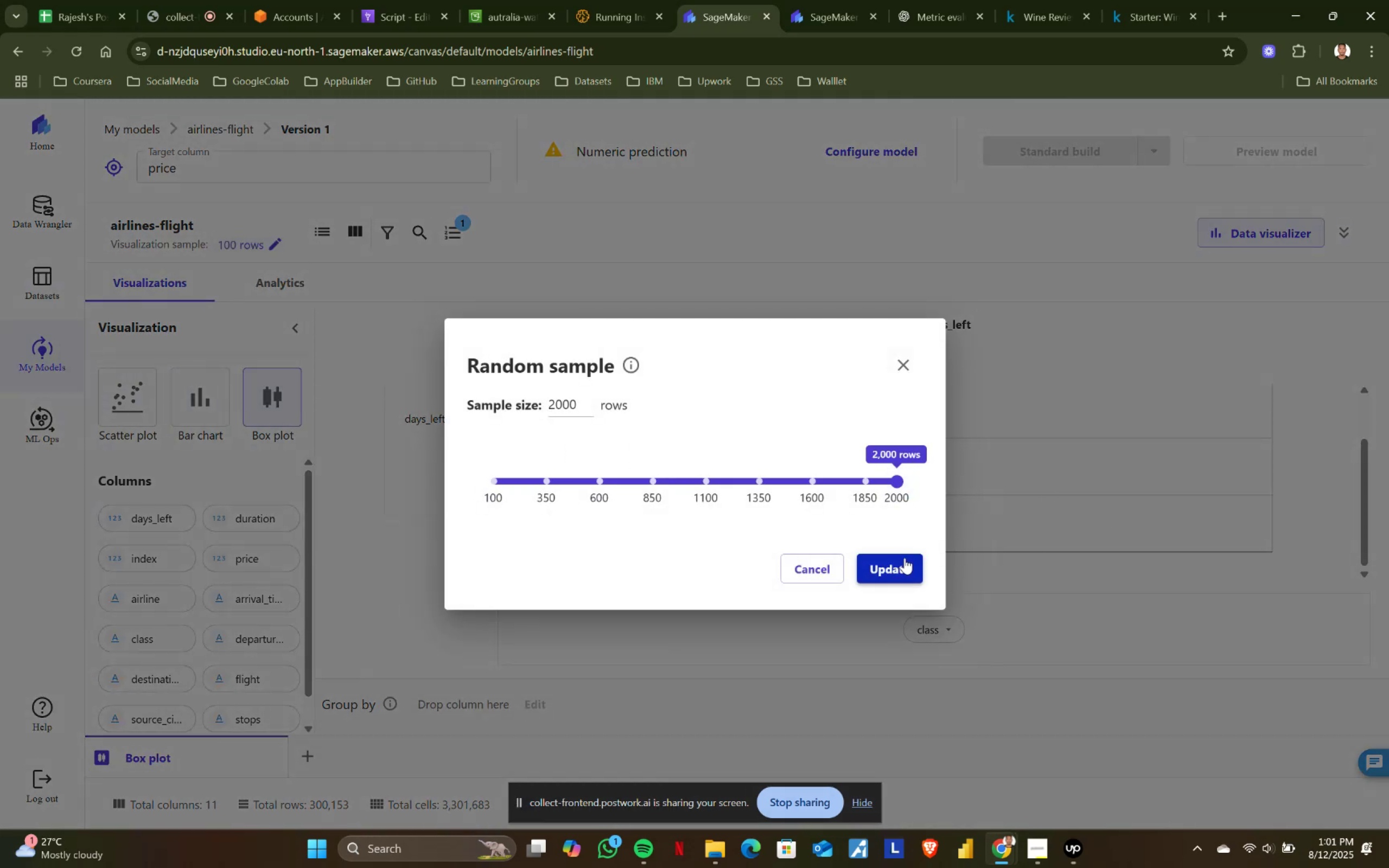 
left_click([899, 561])
 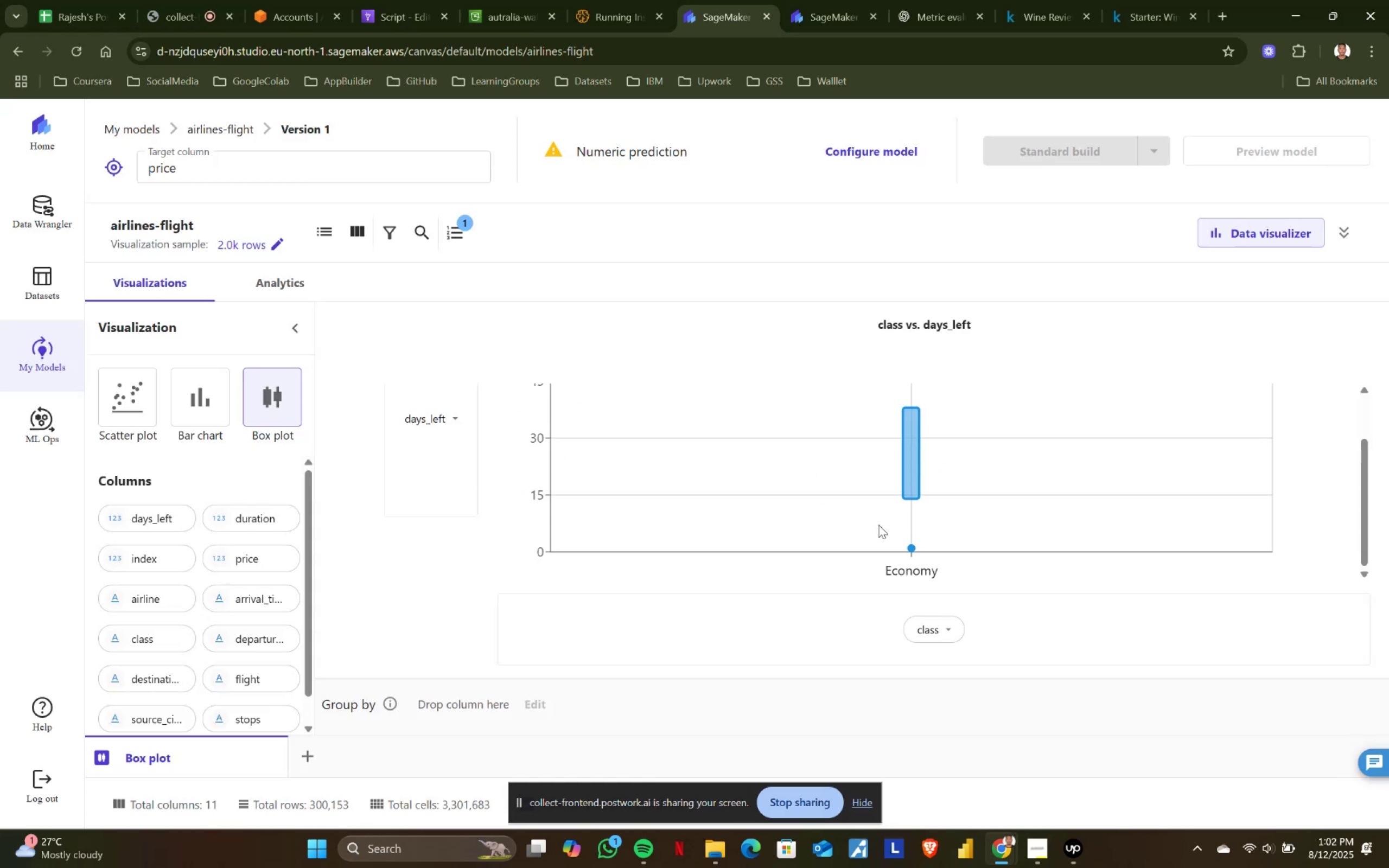 
scroll: coordinate [924, 520], scroll_direction: down, amount: 1.0
 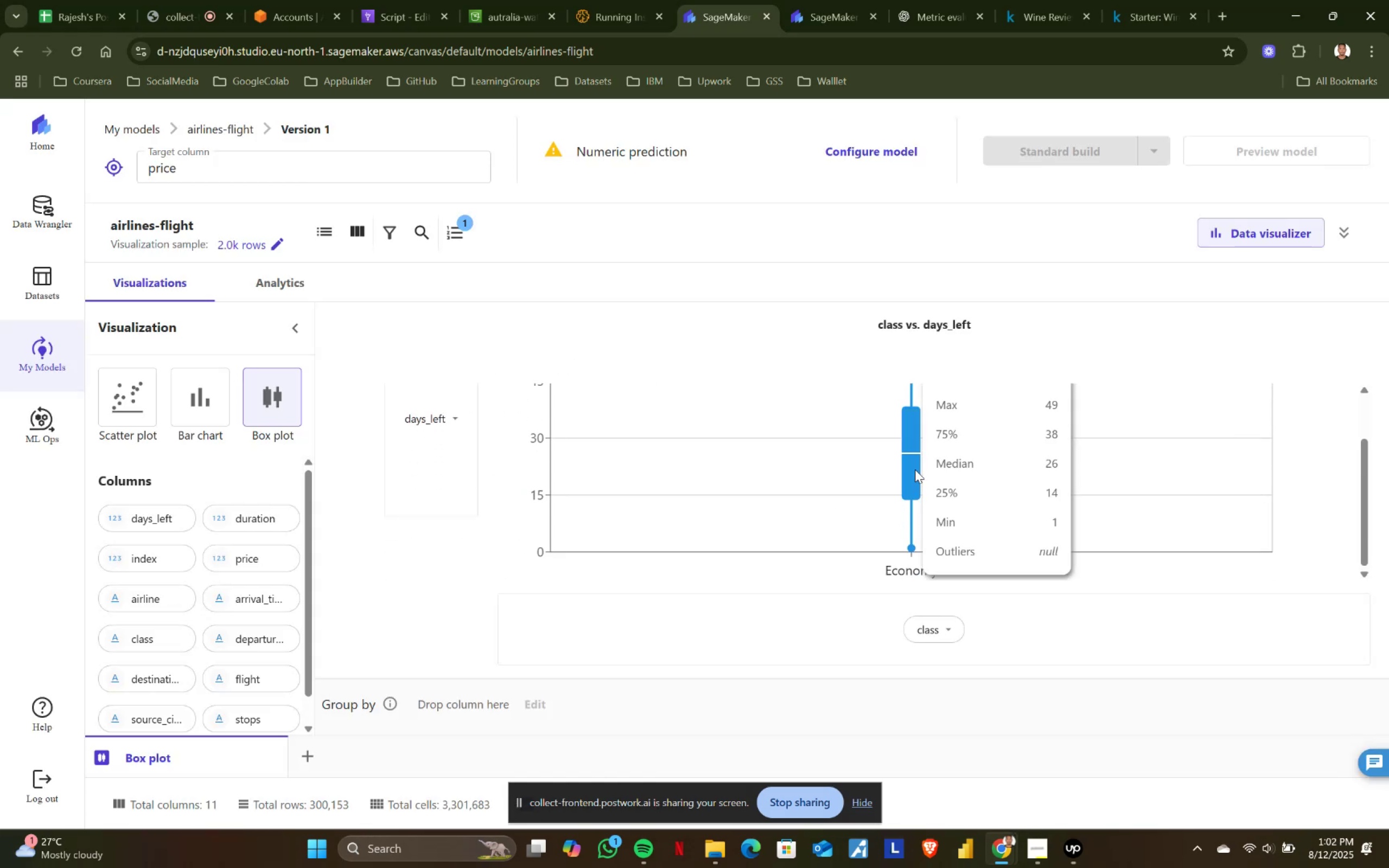 
scroll: coordinate [914, 469], scroll_direction: up, amount: 3.0
 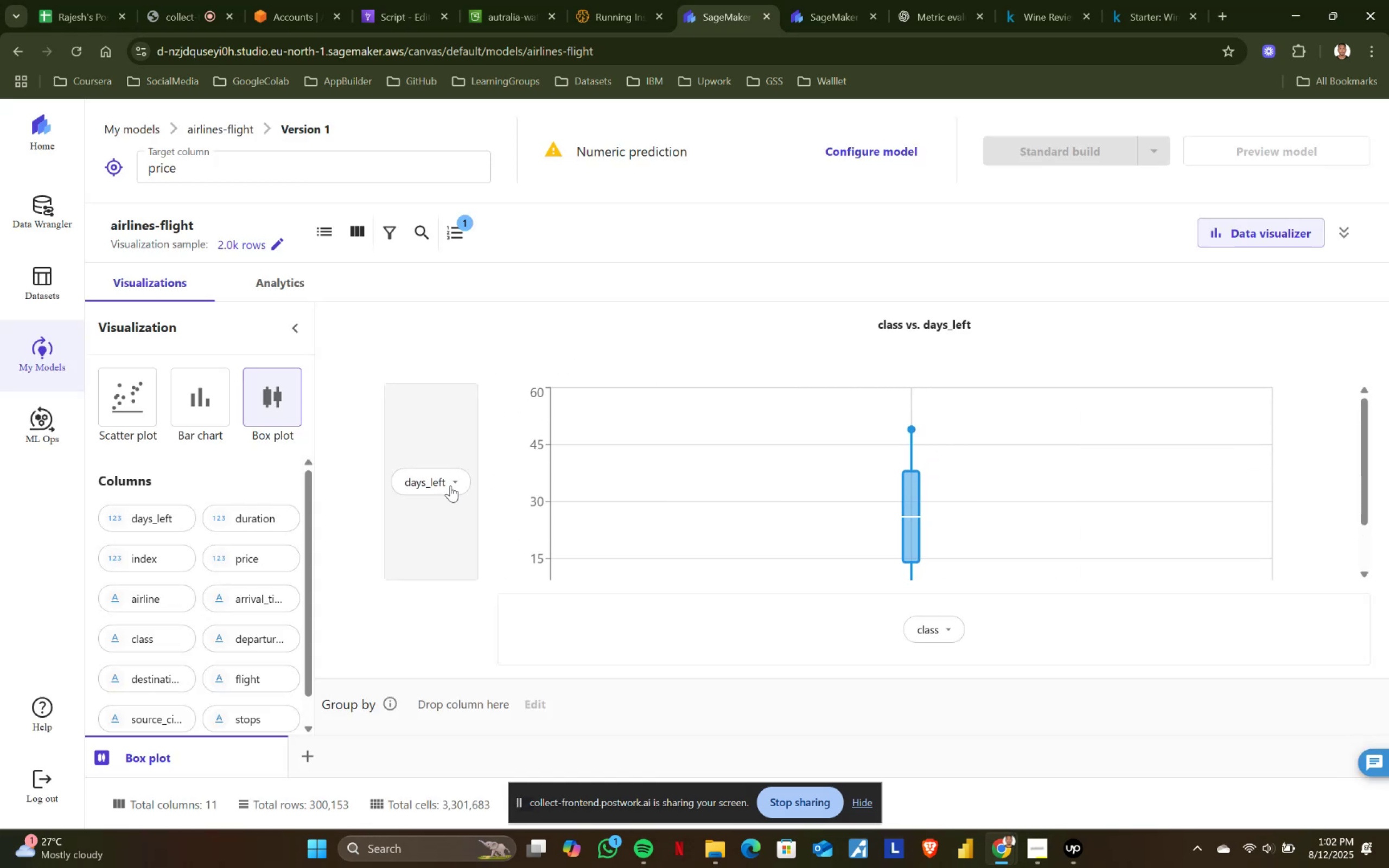 
left_click([450, 486])
 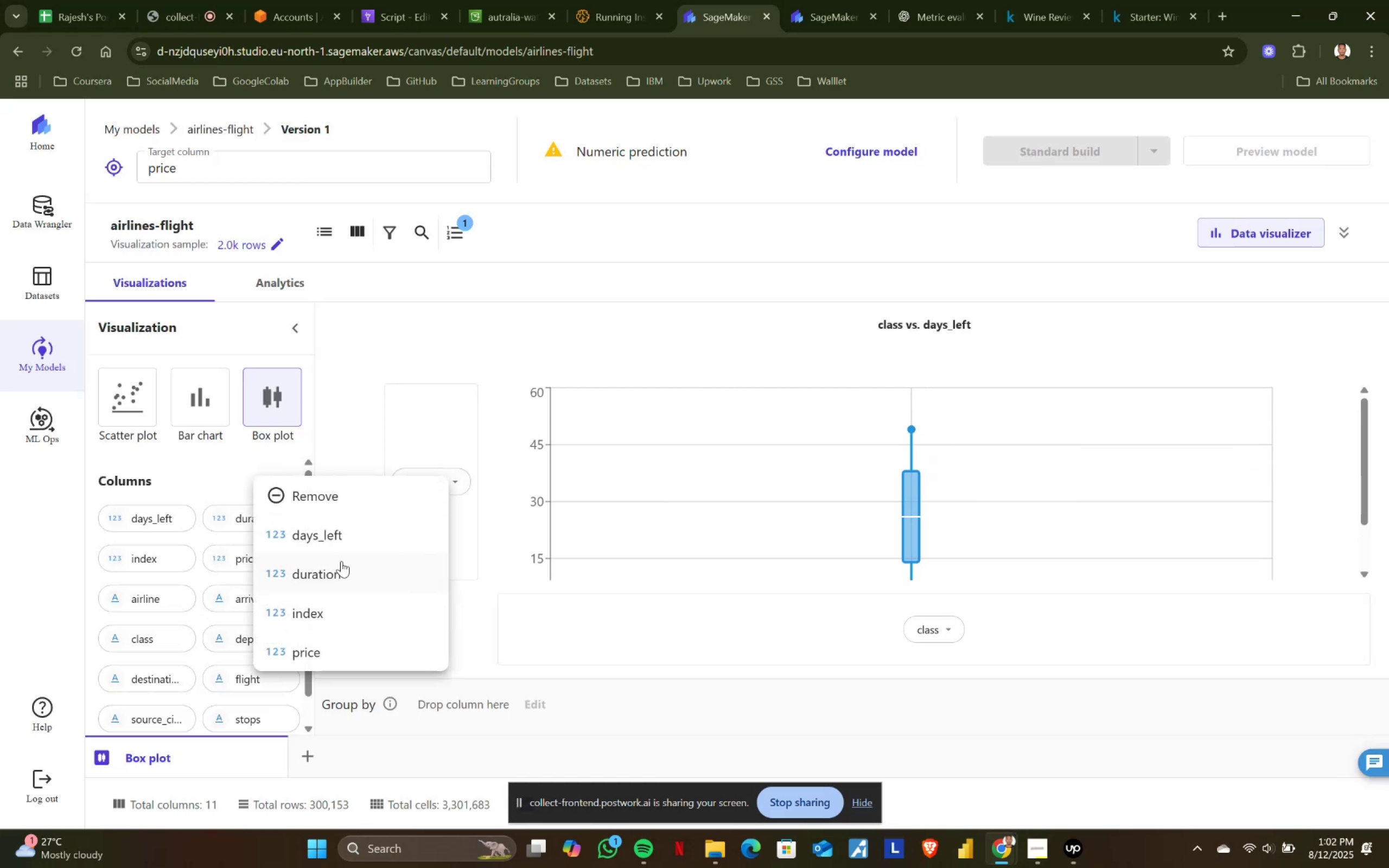 
left_click([329, 588])
 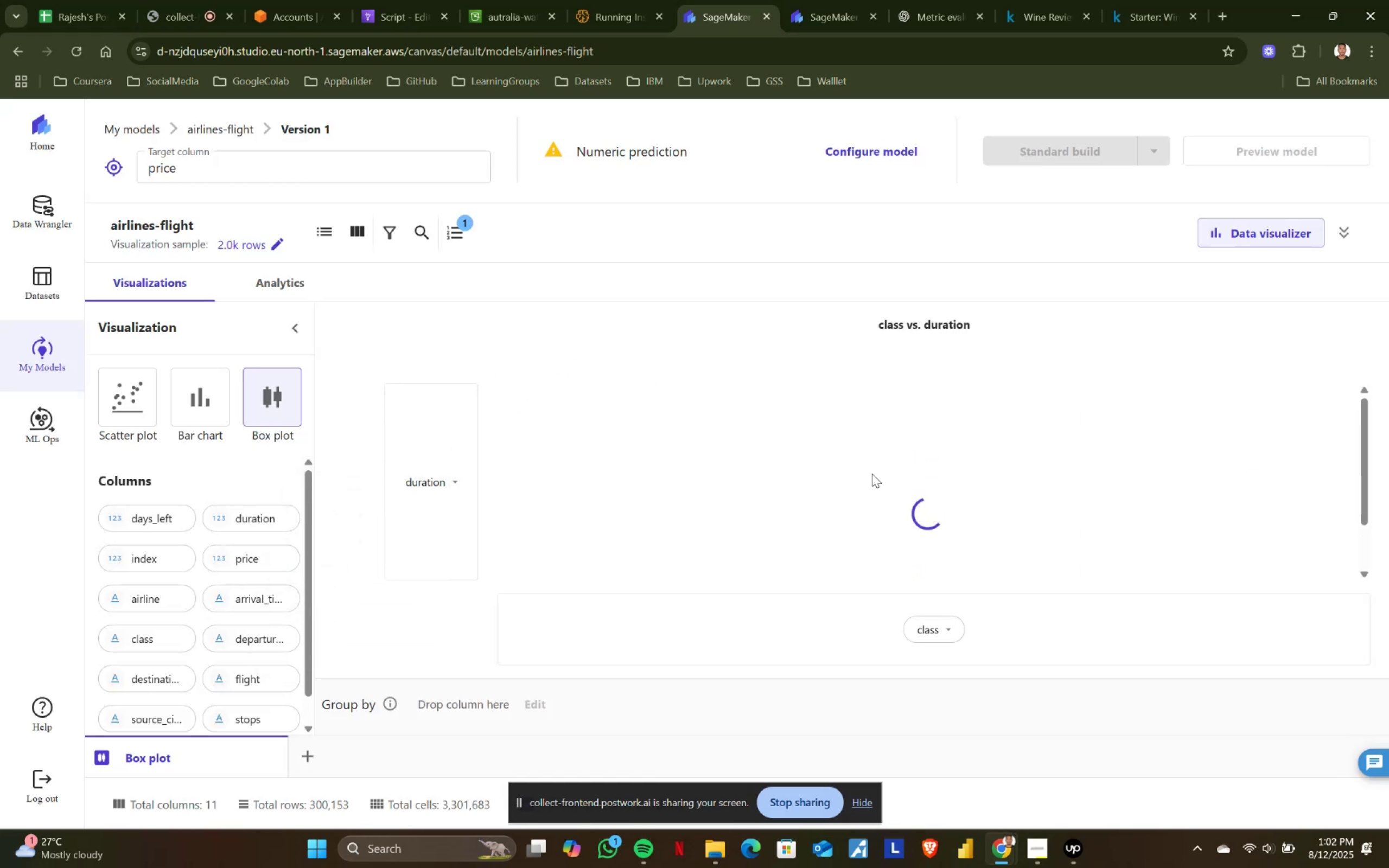 
scroll: coordinate [872, 474], scroll_direction: down, amount: 4.0
 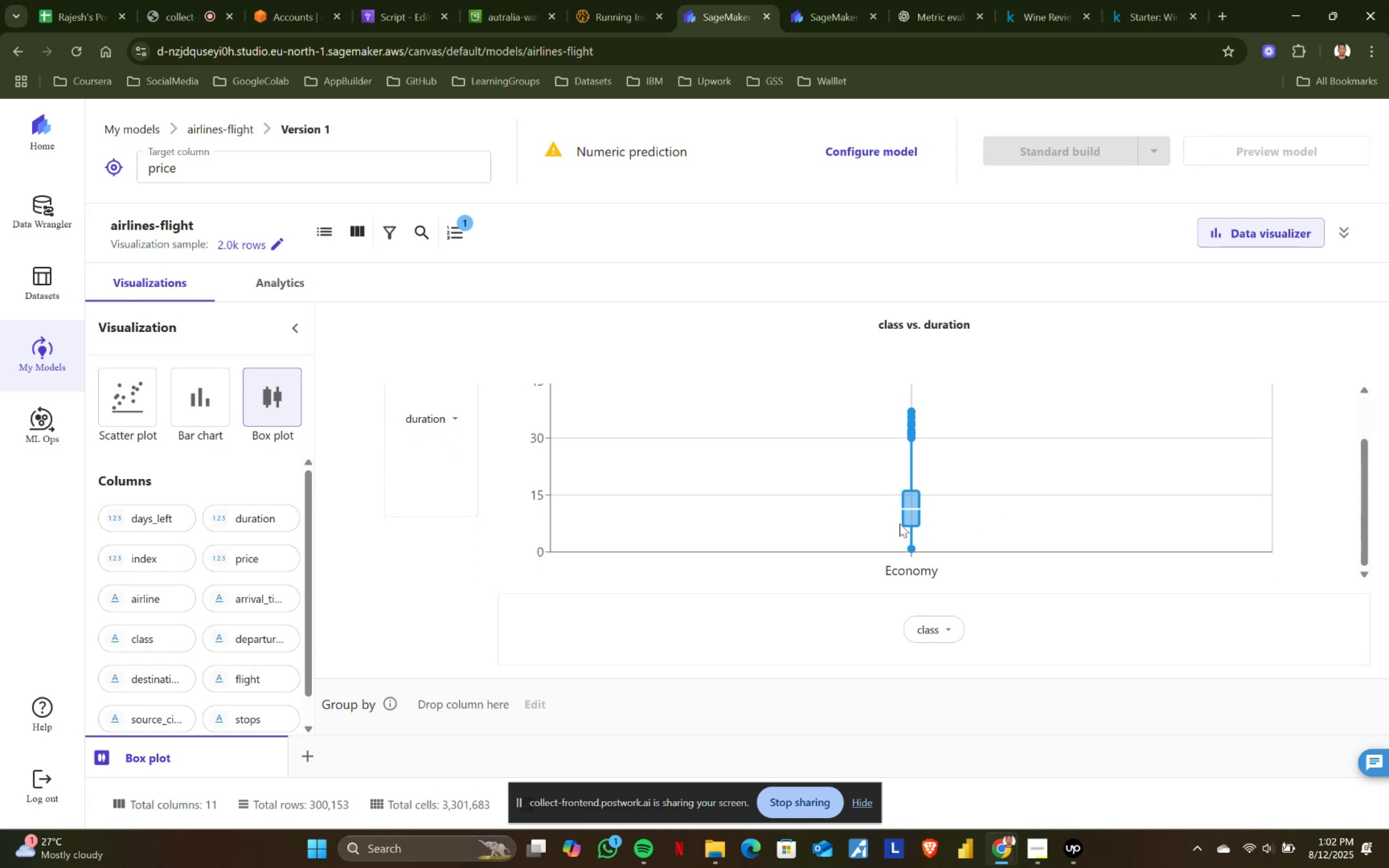 
scroll: coordinate [899, 509], scroll_direction: up, amount: 3.0
 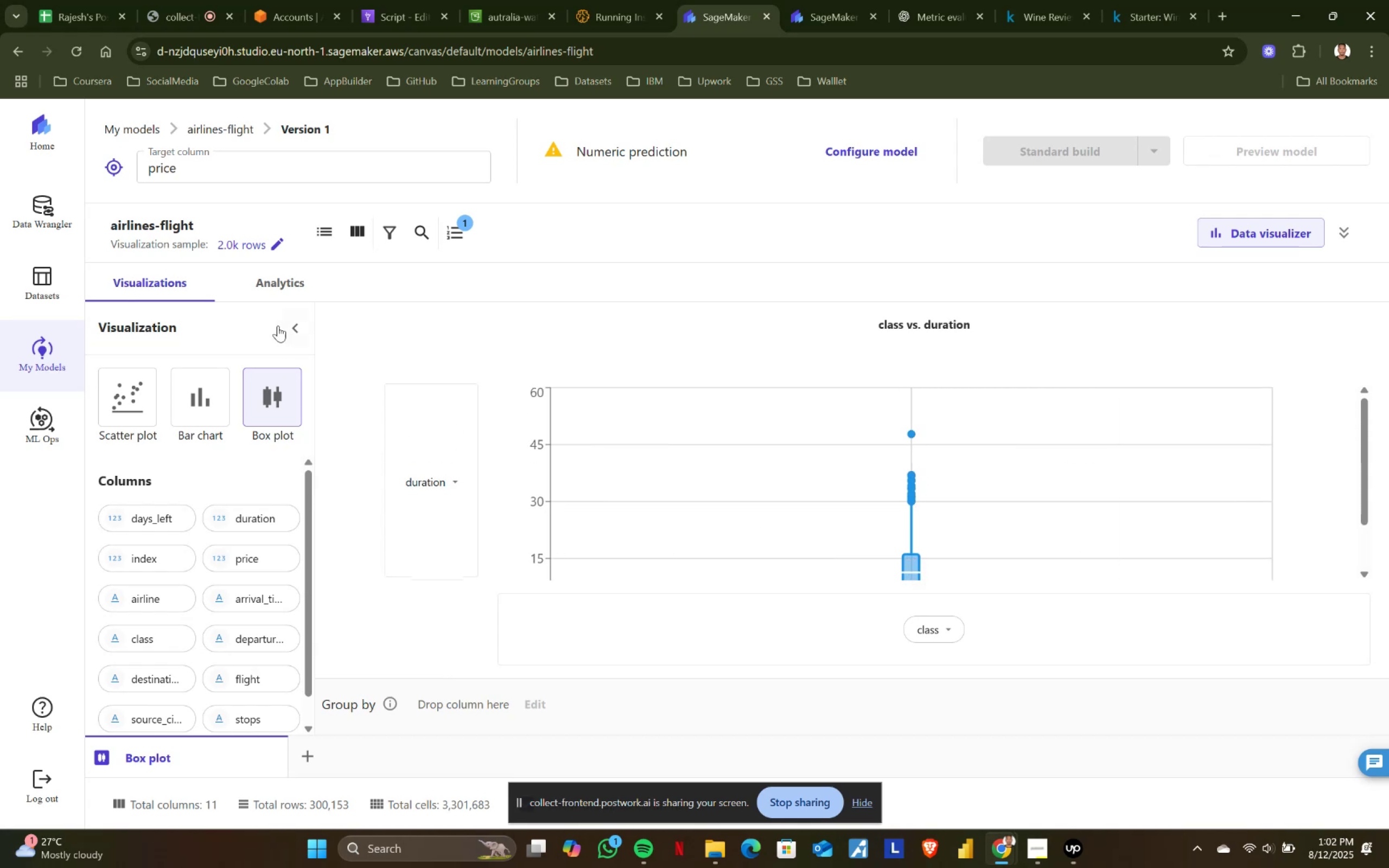 
left_click([281, 241])
 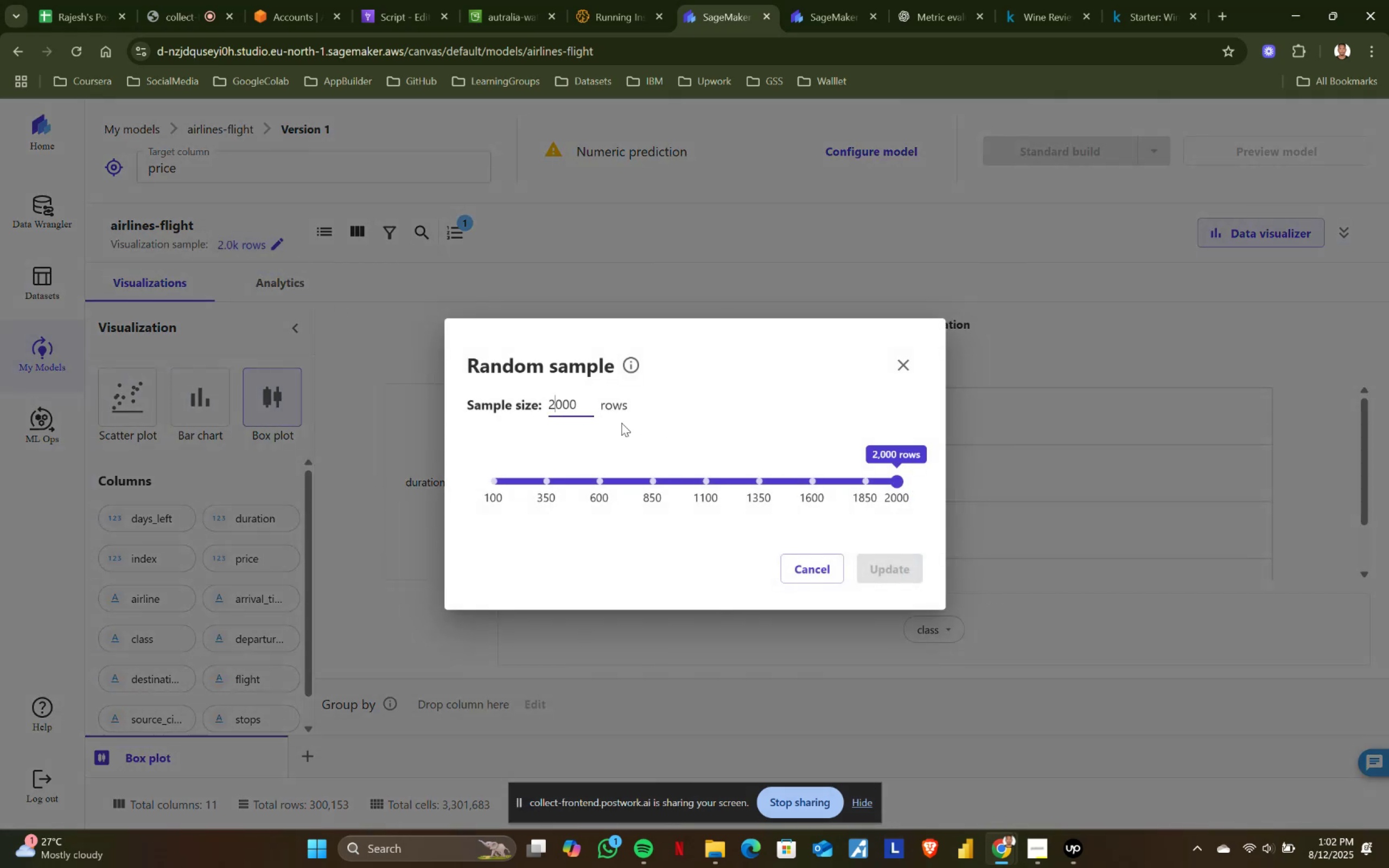 
wait(10.06)
 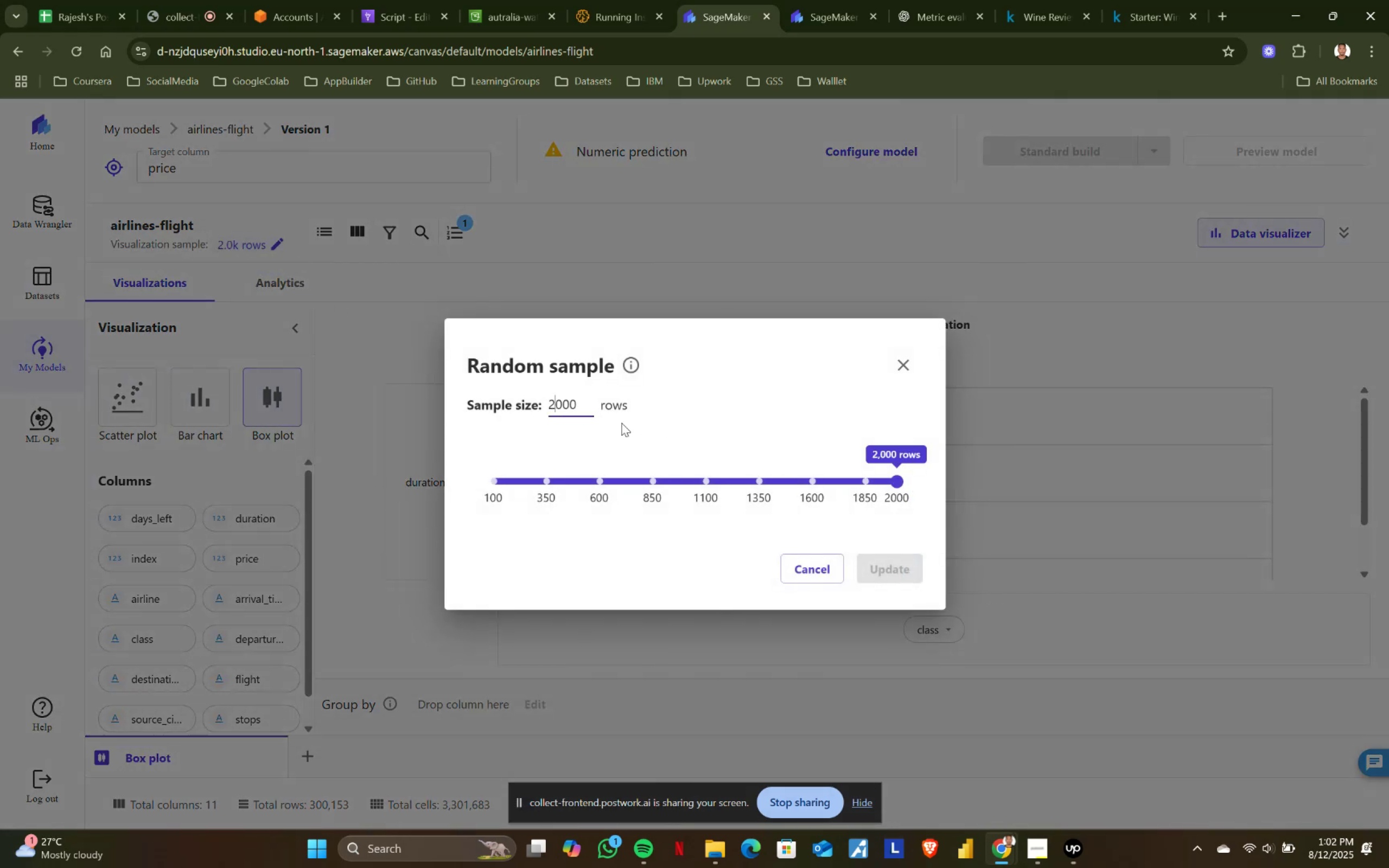 
type([Delete][Delete][Delete])
key(Backspace)
key(Backspace)
key(Backspace)
type(300153)
 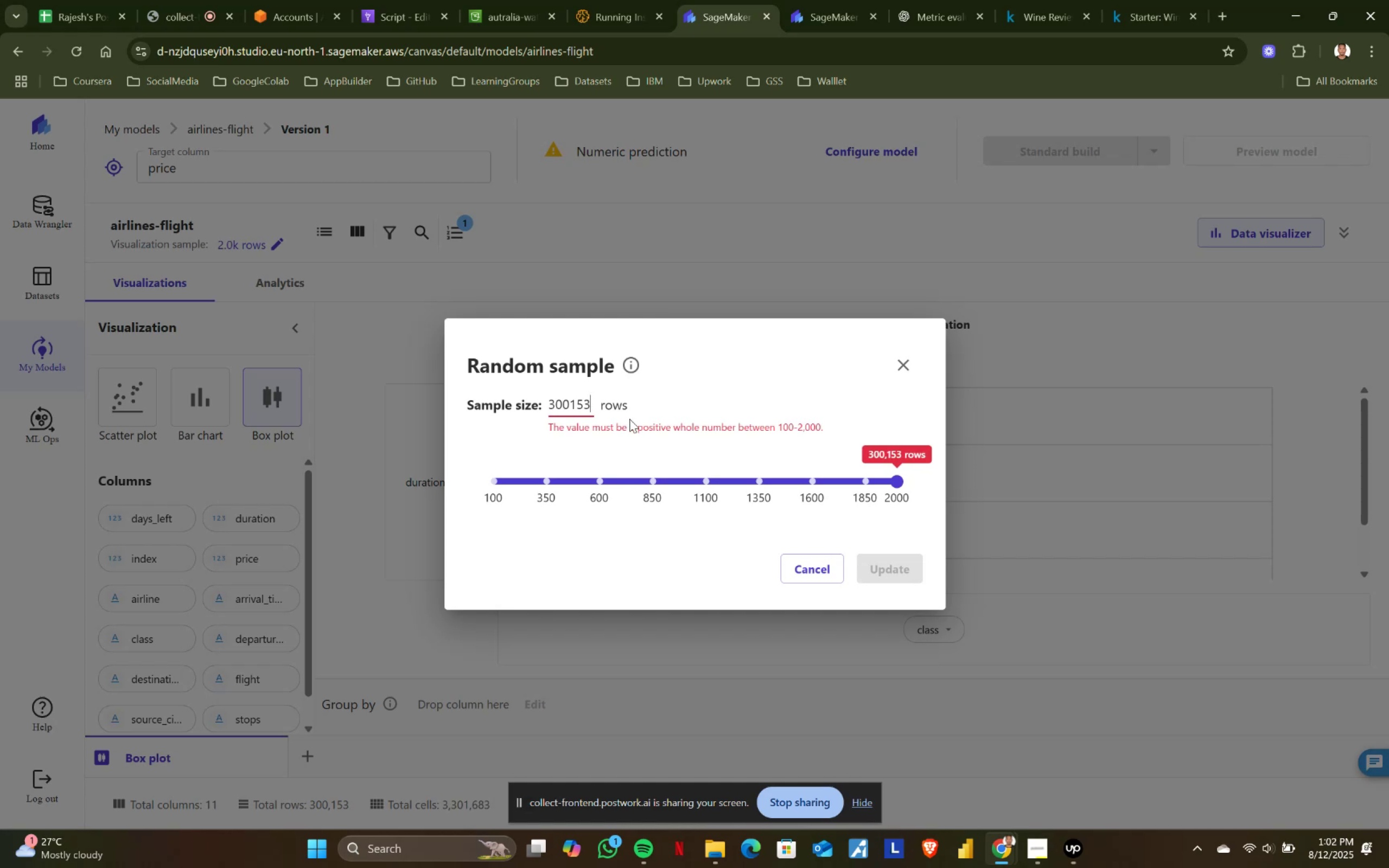 
left_click_drag(start_coordinate=[594, 398], to_coordinate=[494, 413])
 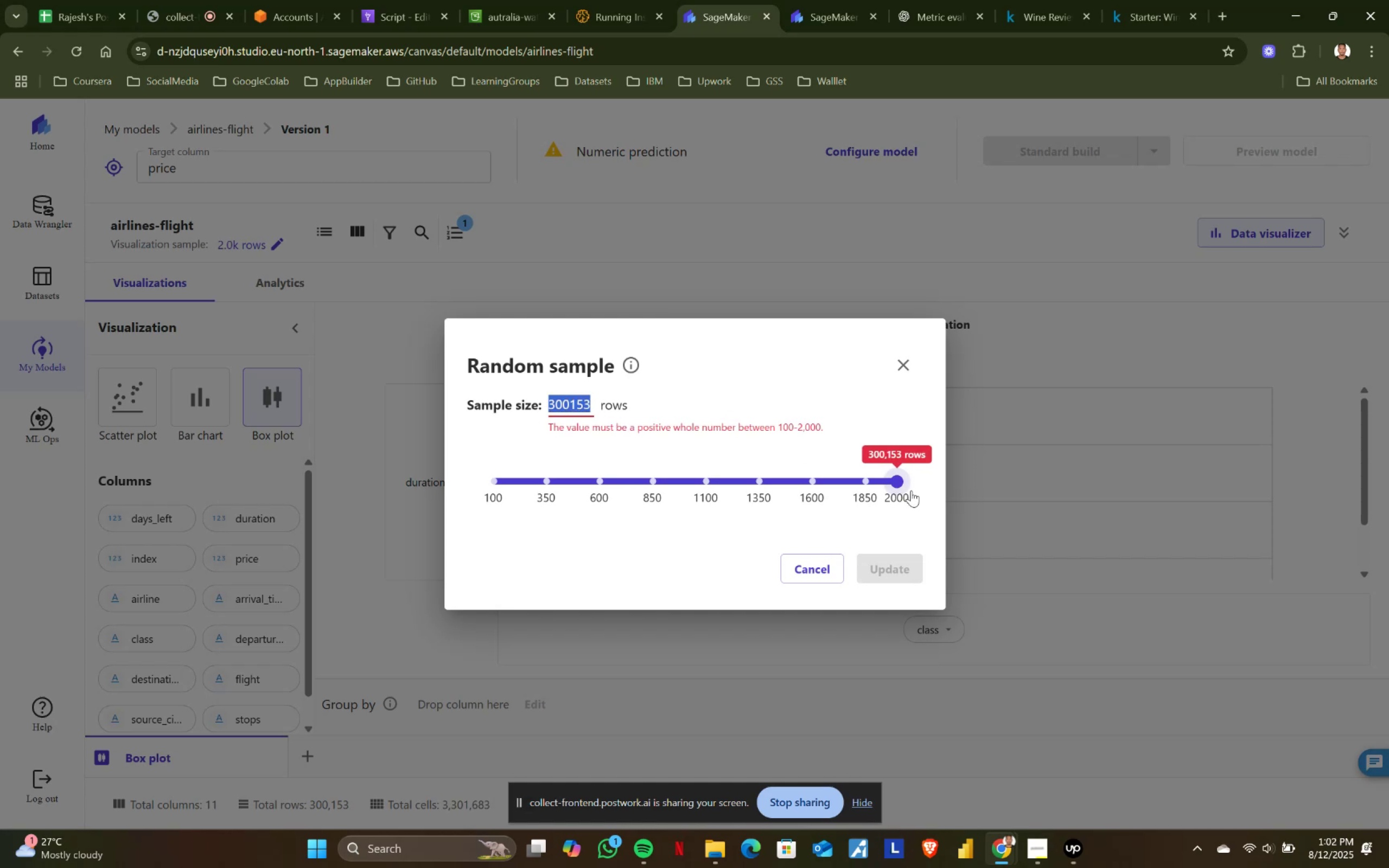 
left_click([888, 474])
 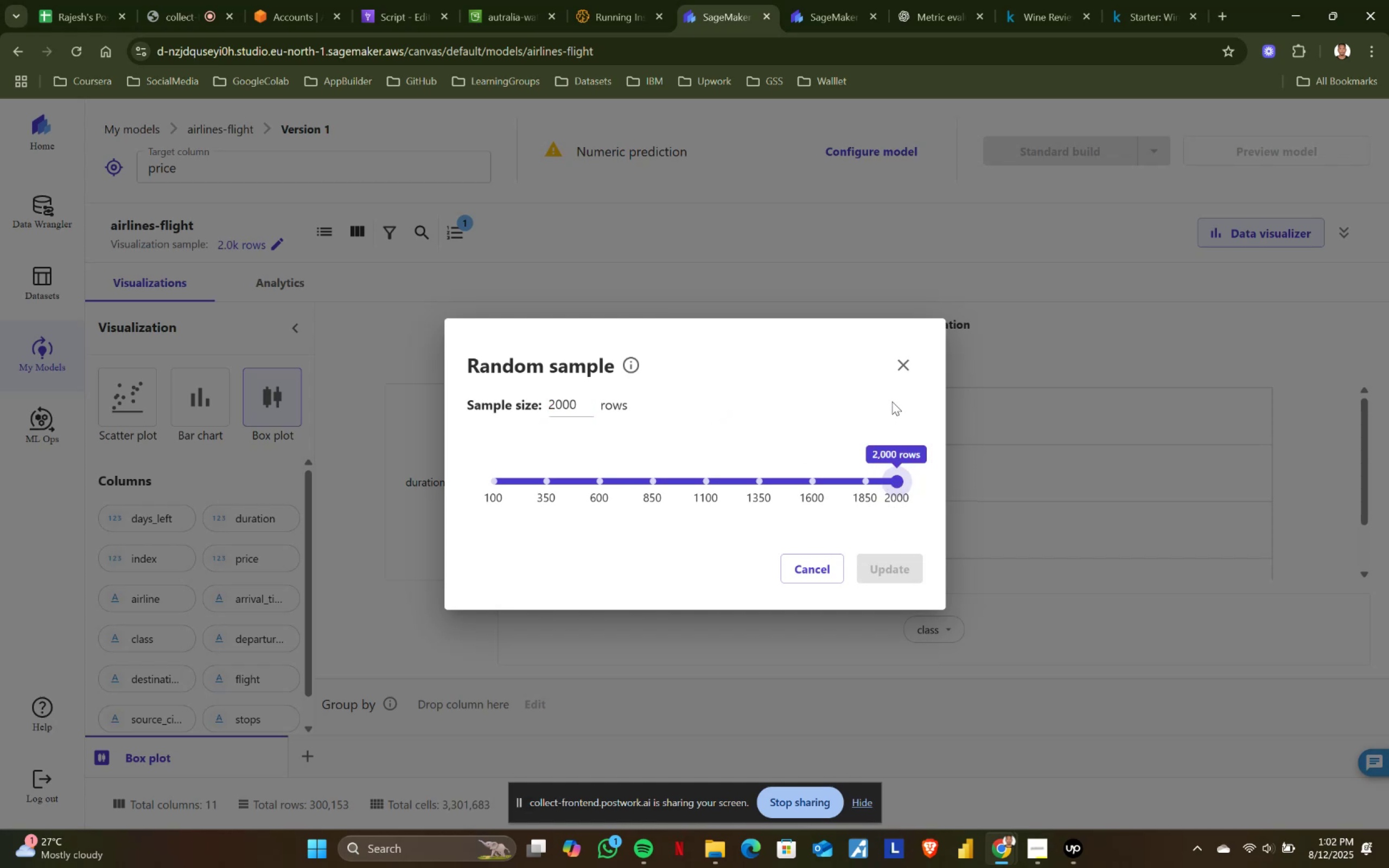 
left_click([901, 371])
 